 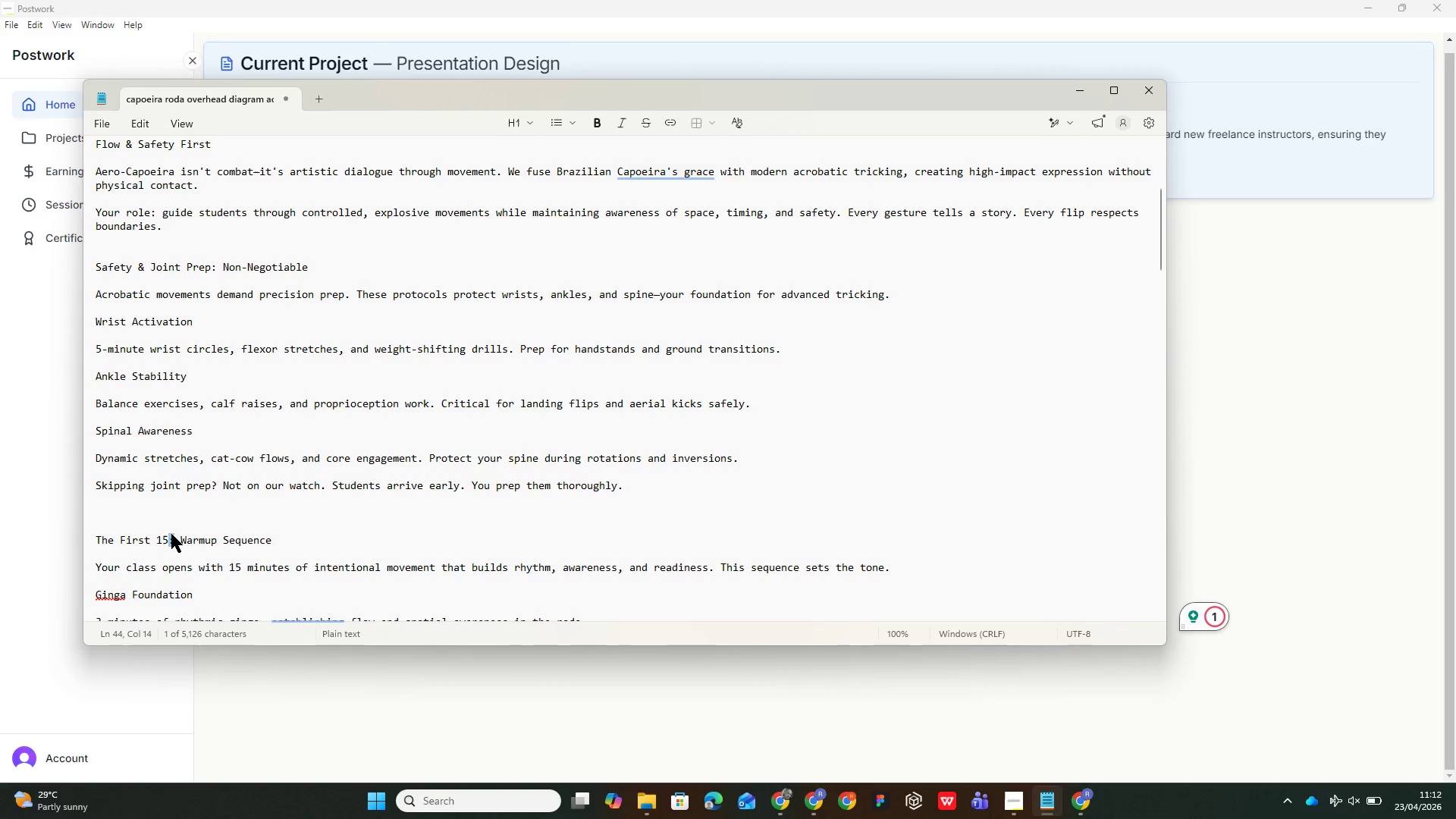 
triple_click([171, 534])
 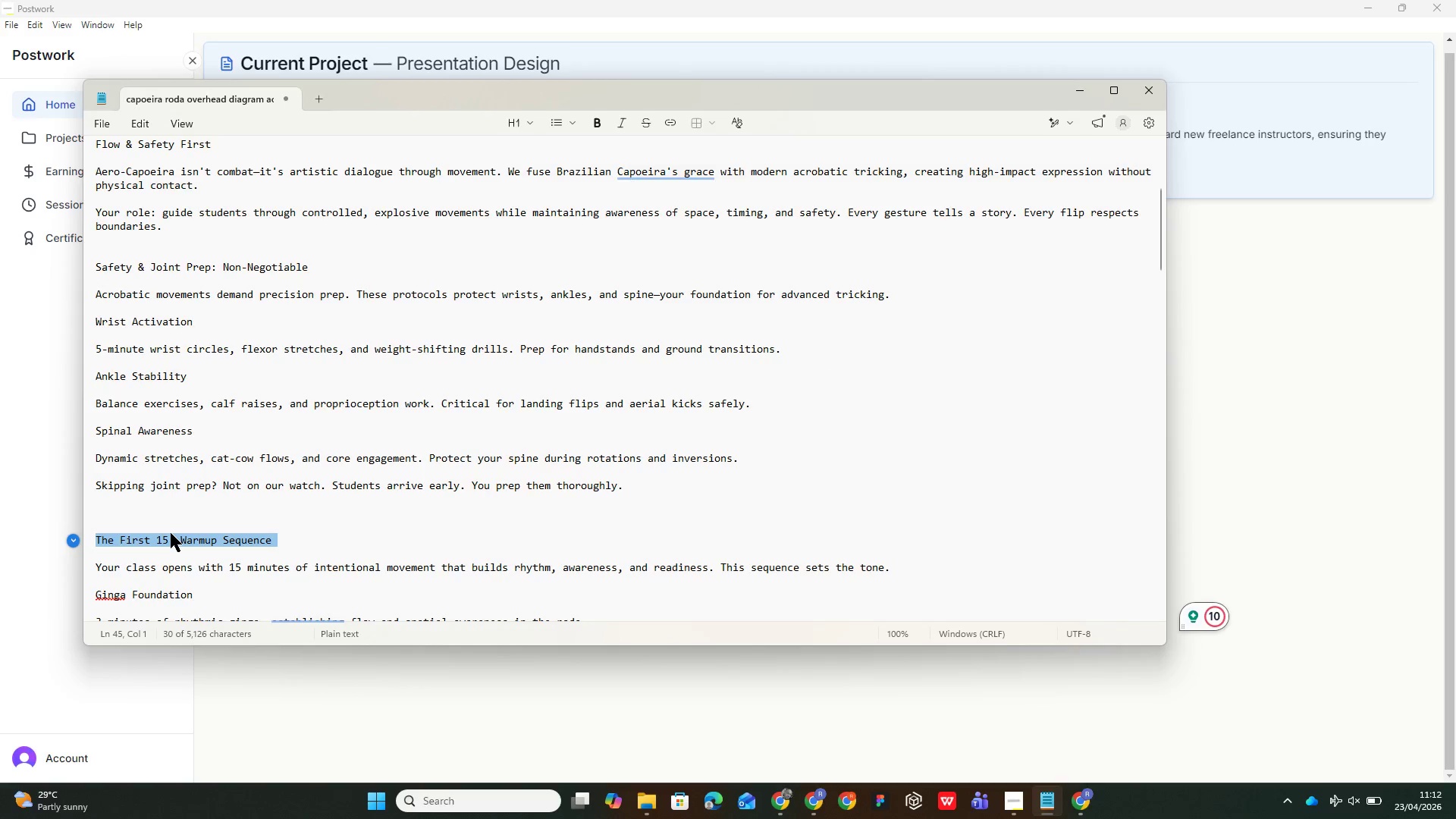 
key(Control+C)
 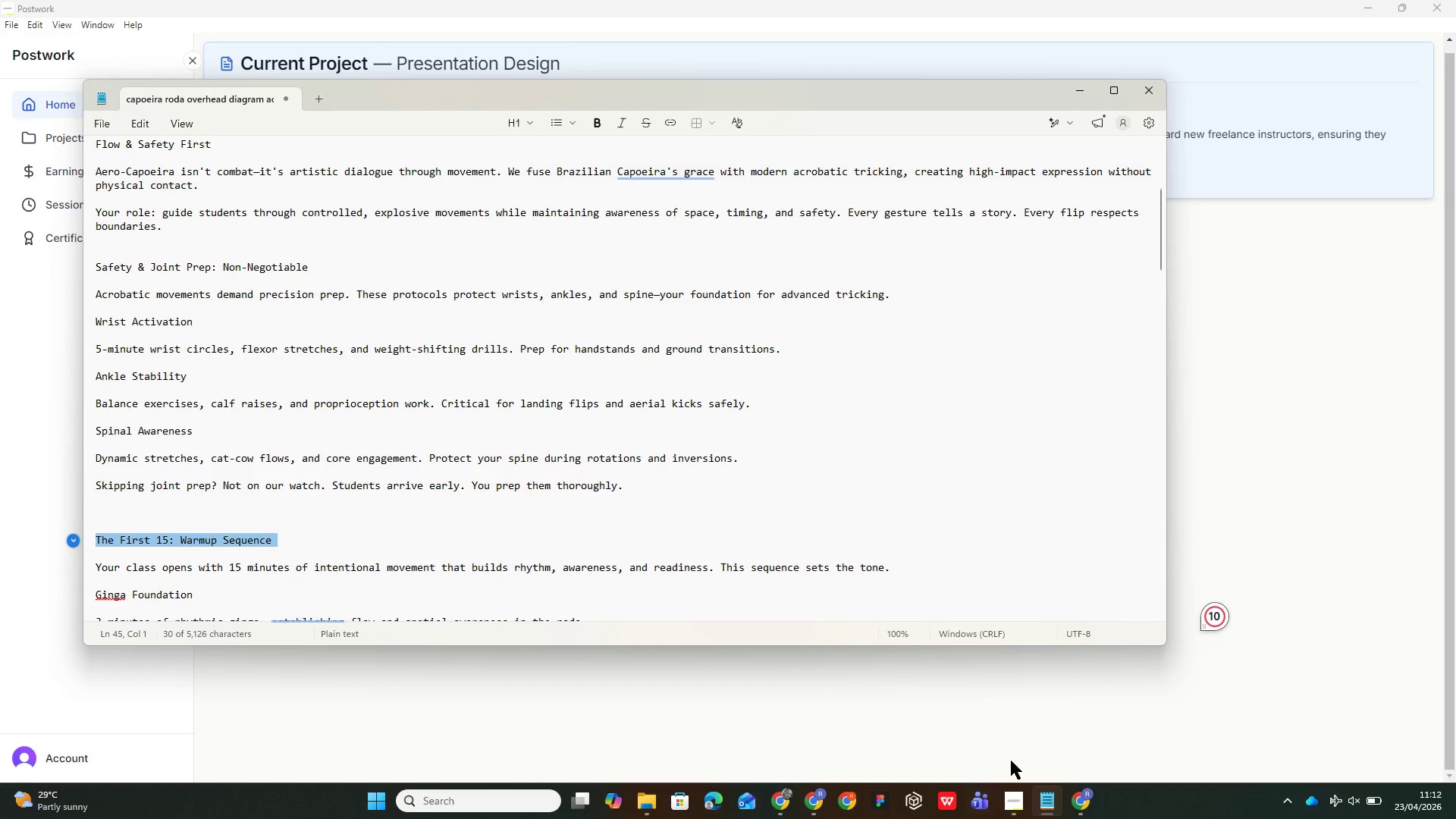 
left_click([1078, 799])
 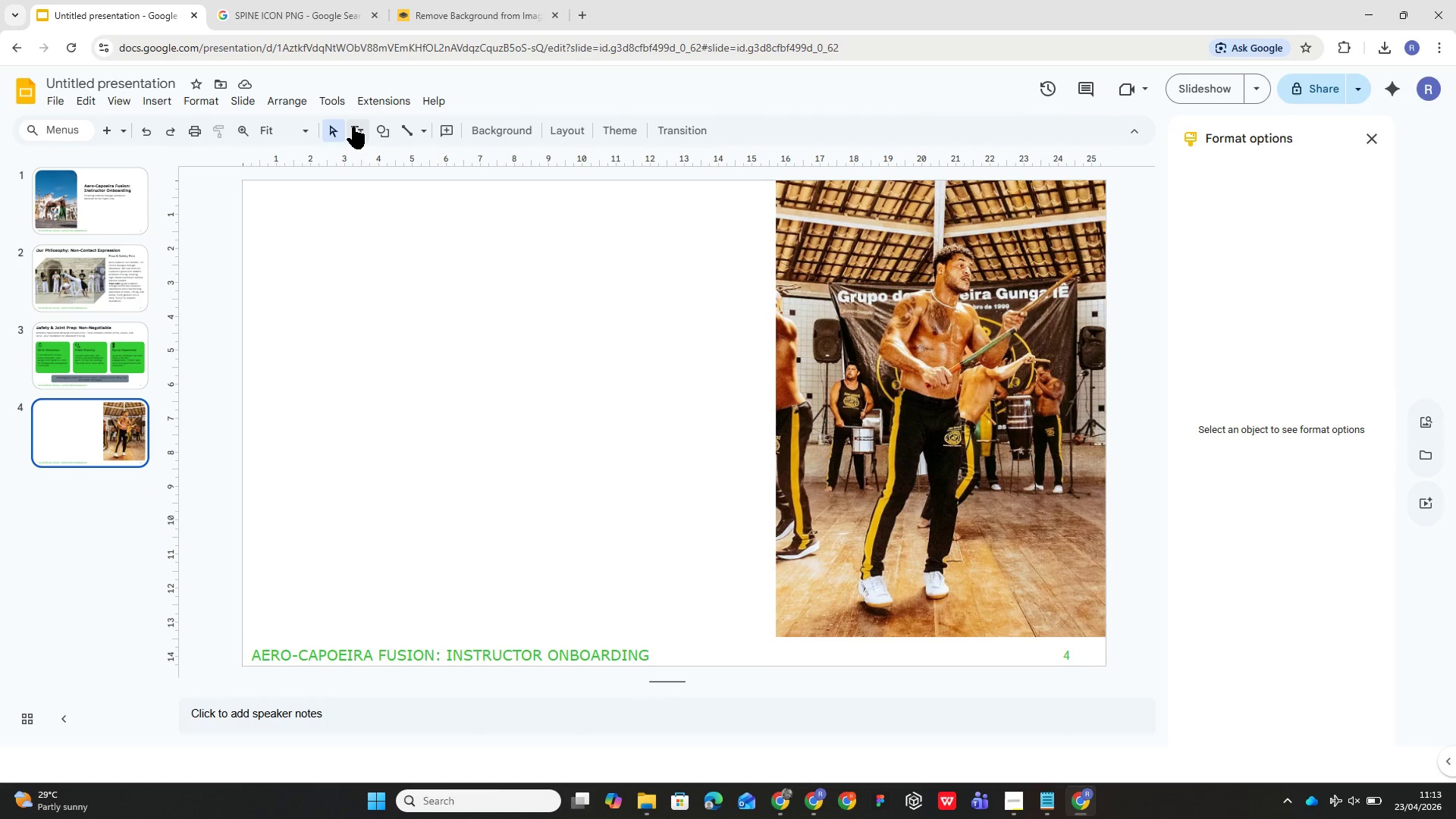 
wait(6.89)
 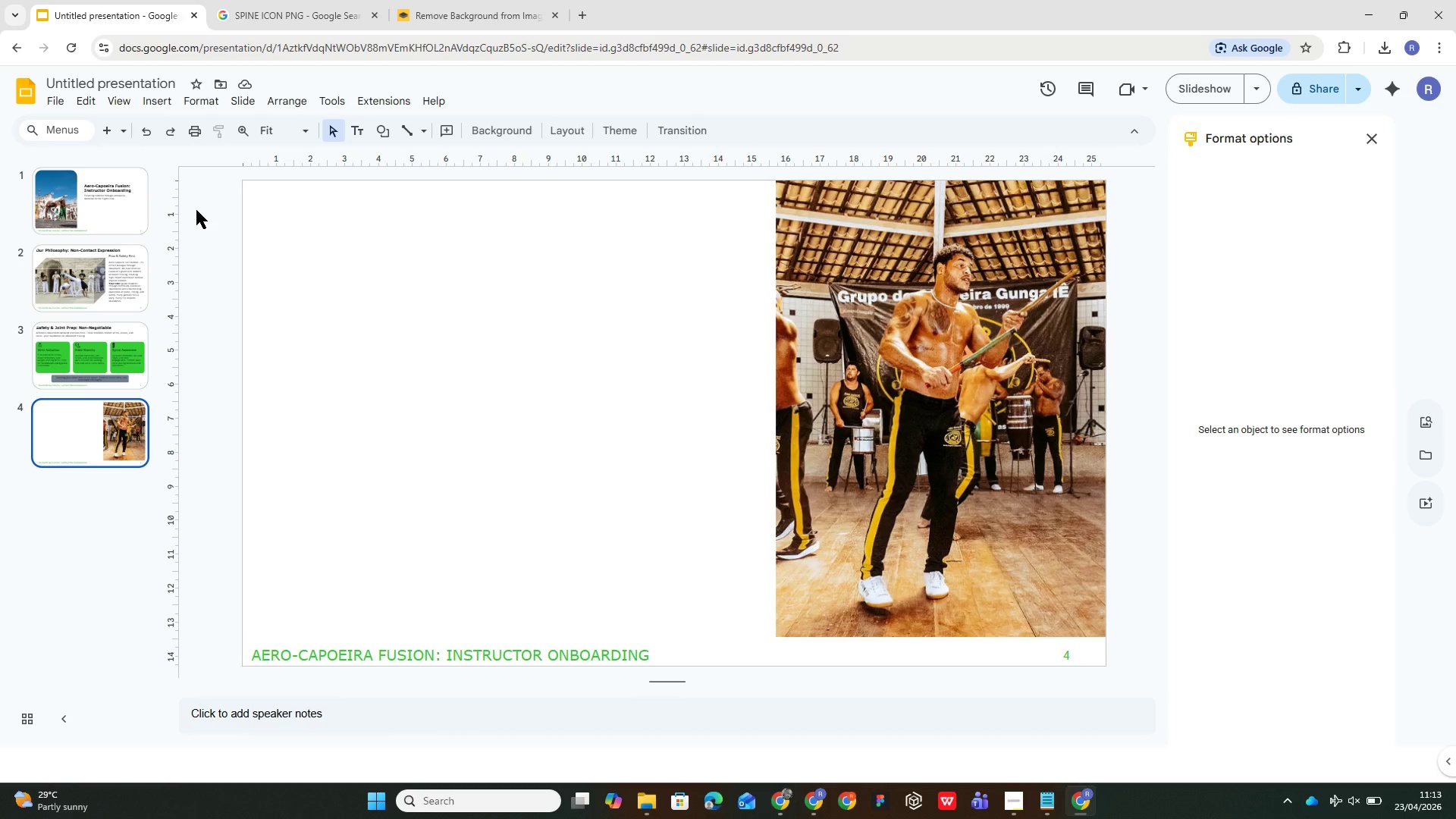 
left_click([354, 136])
 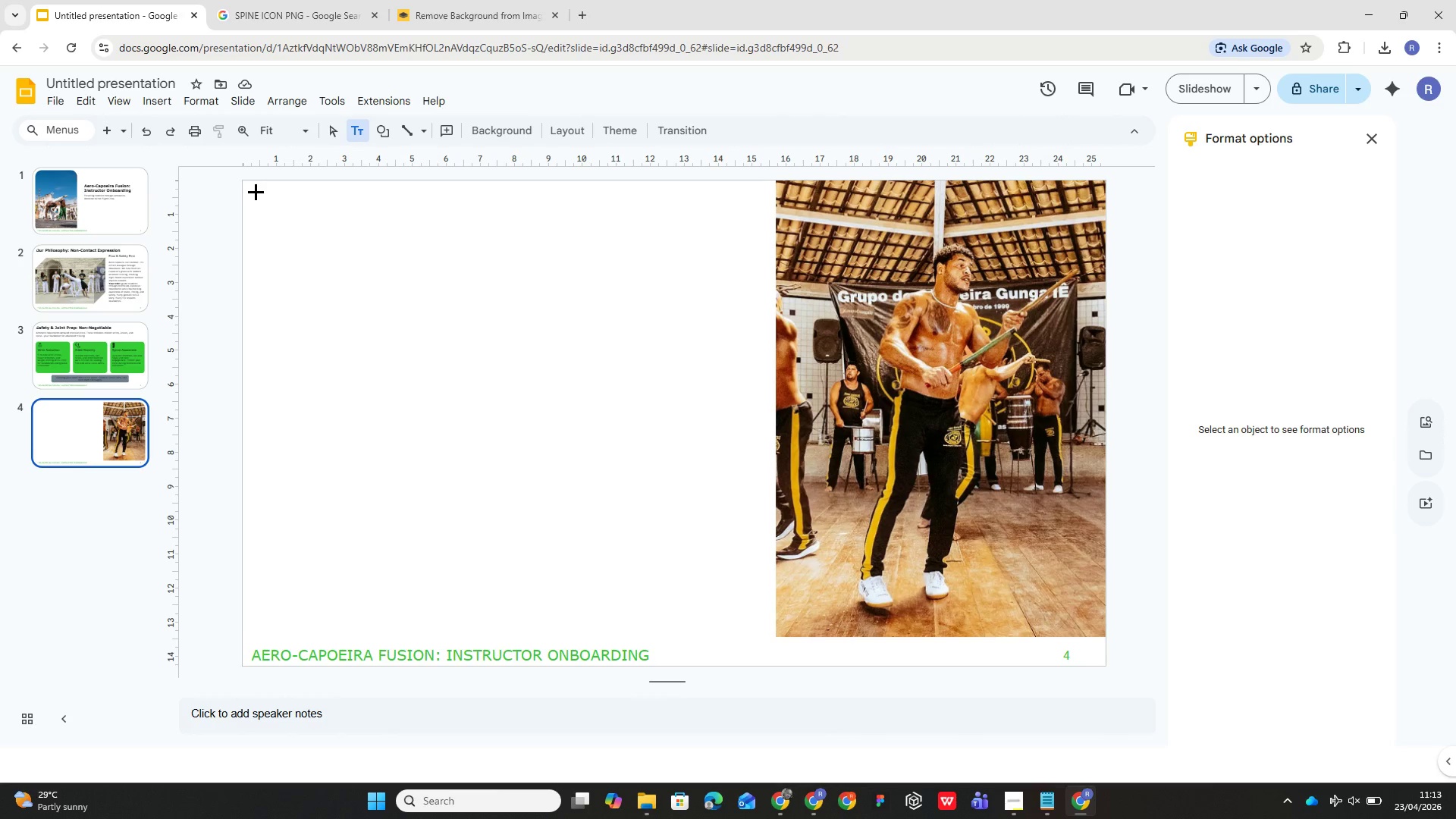 
left_click_drag(start_coordinate=[253, 190], to_coordinate=[748, 277])
 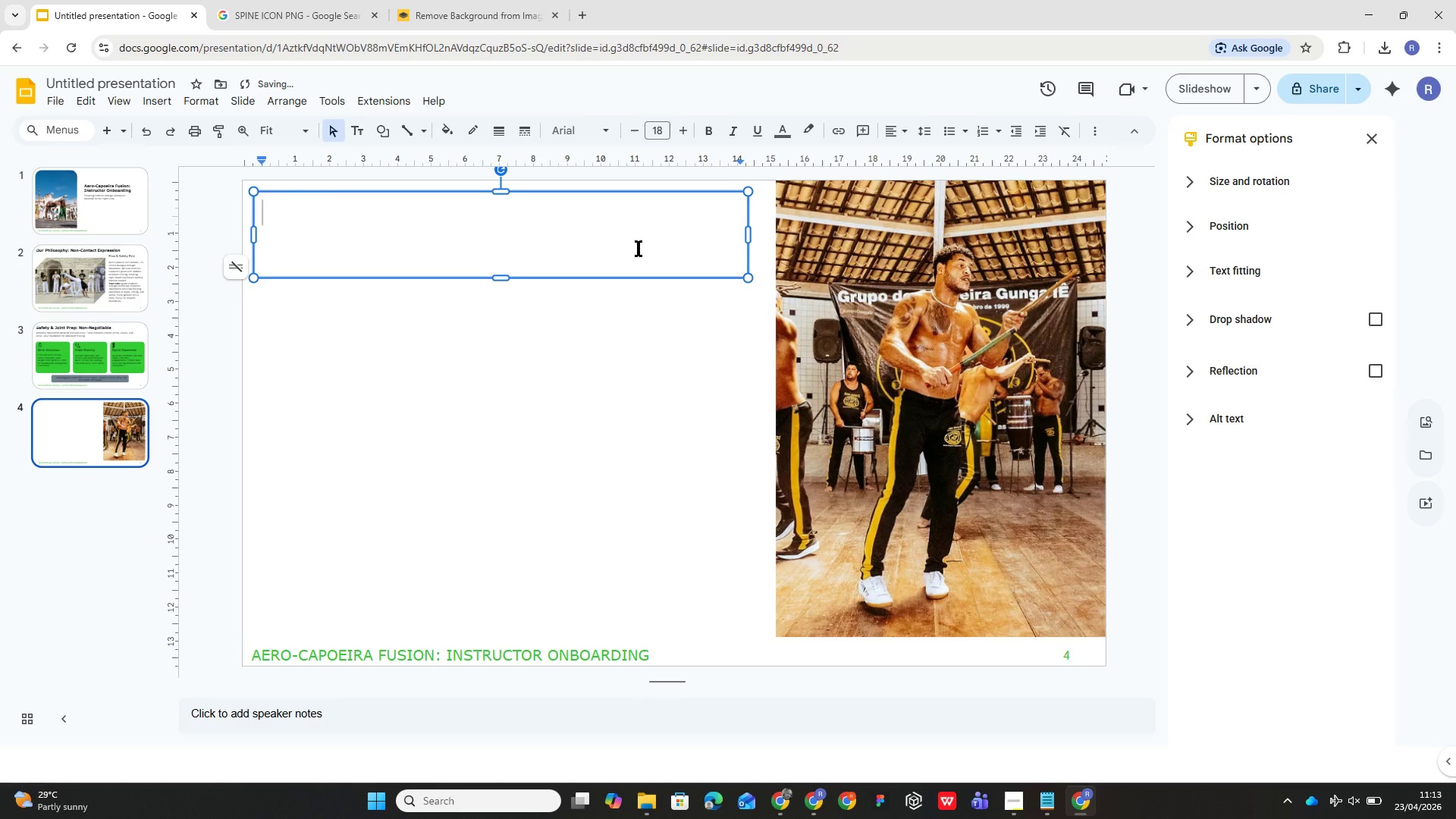 
key(Control+V)
 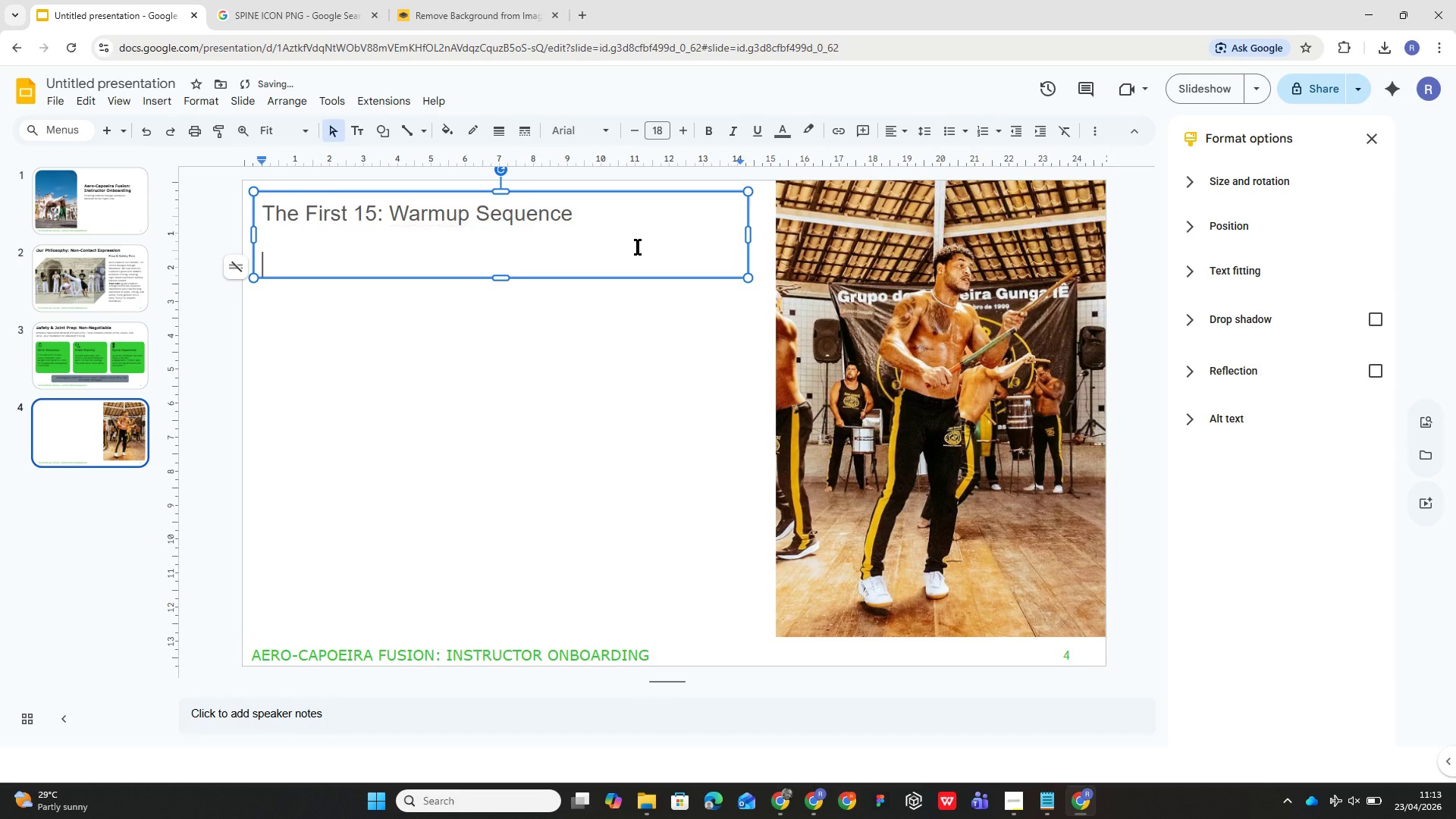 
key(Control+A)
 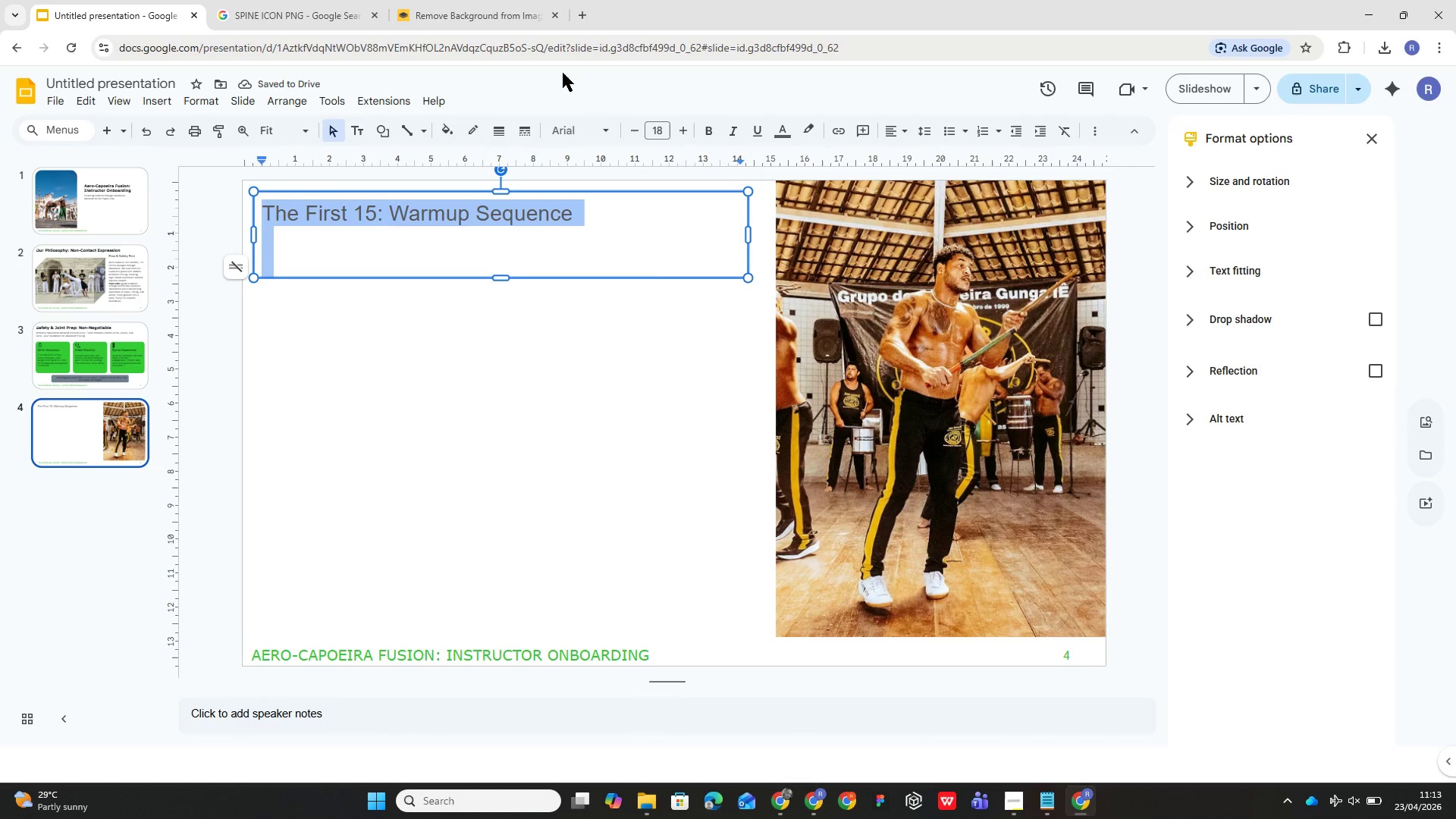 
left_click([594, 137])
 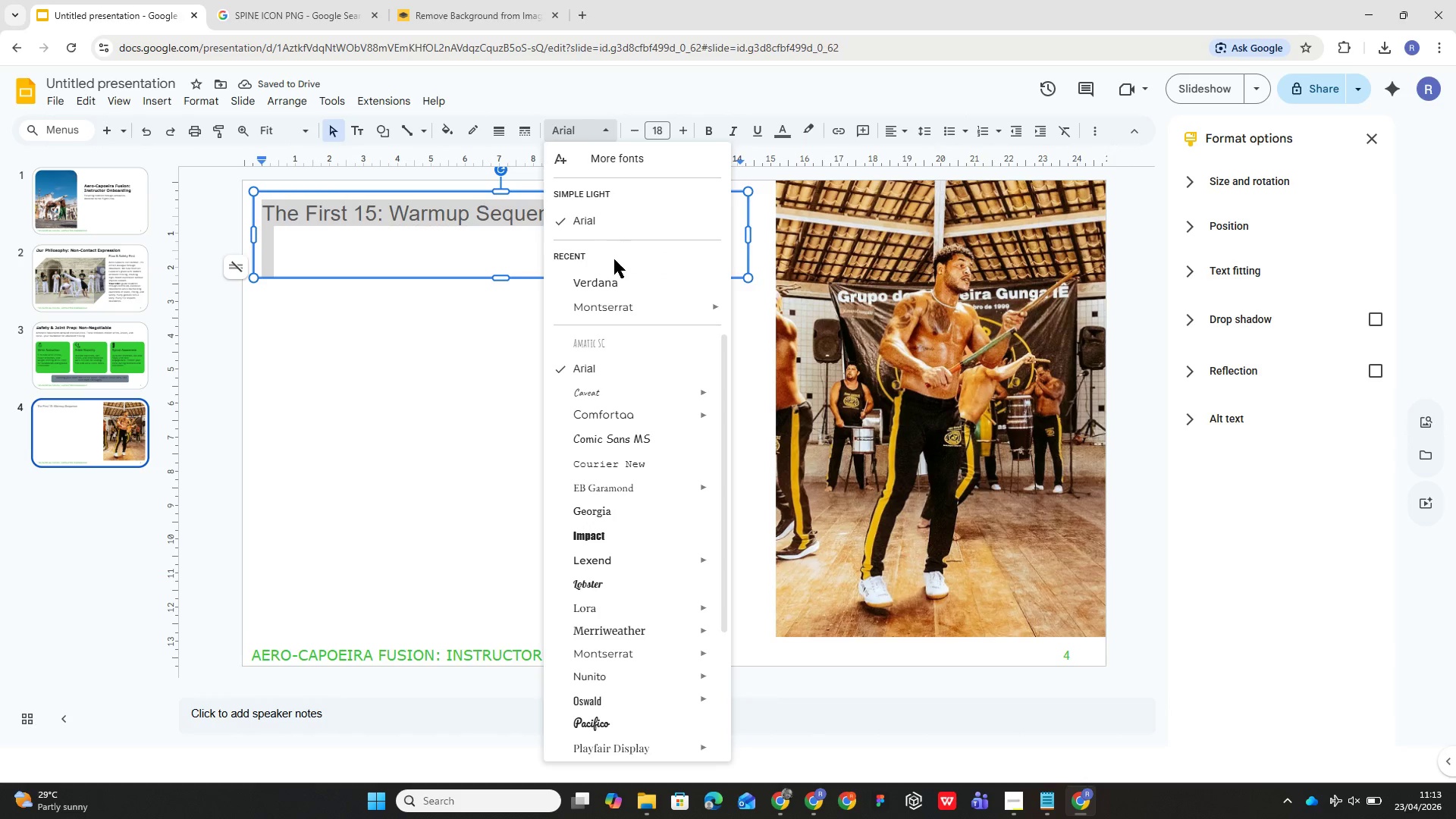 
left_click([610, 289])
 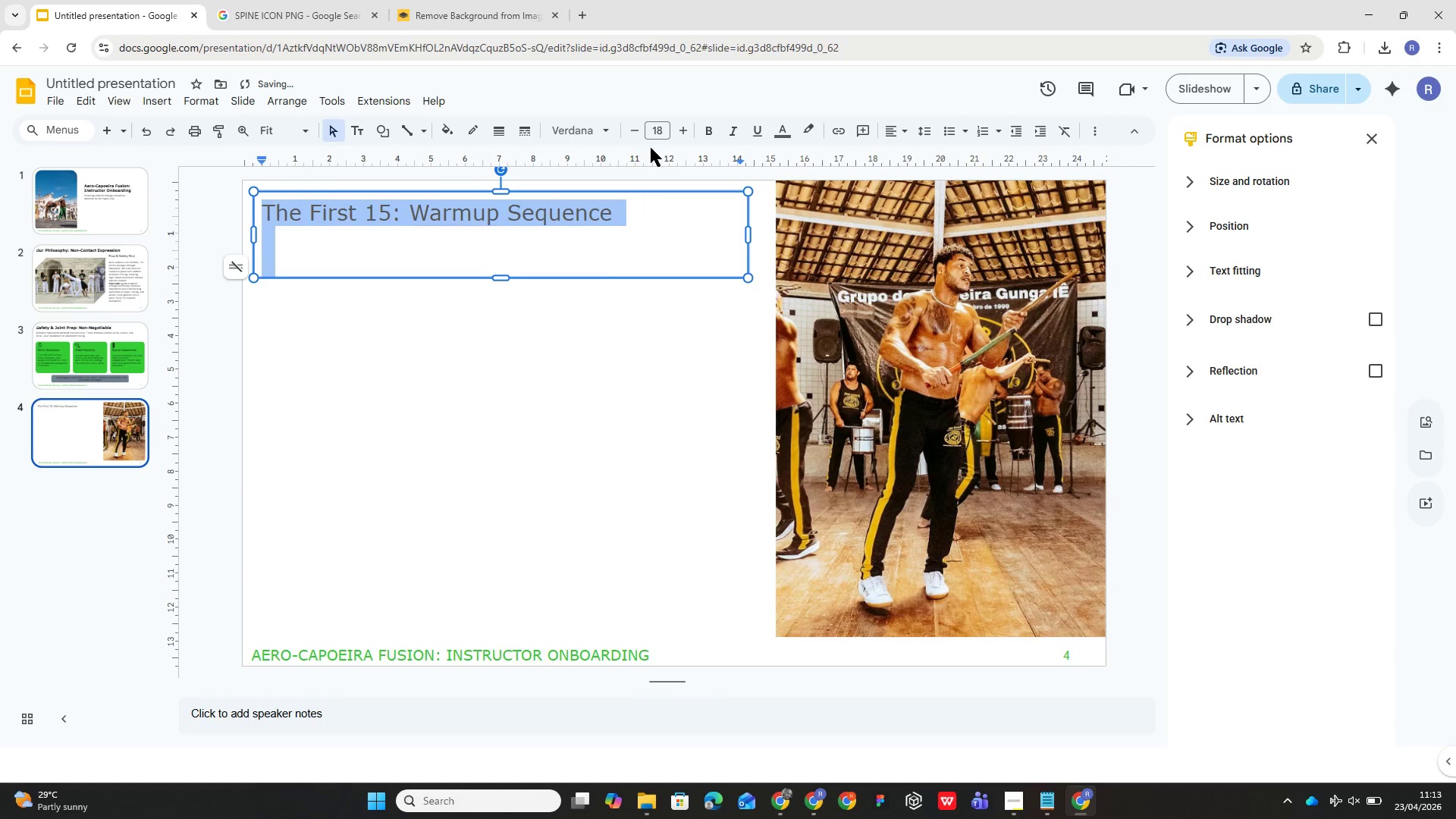 
mouse_move([669, 158])
 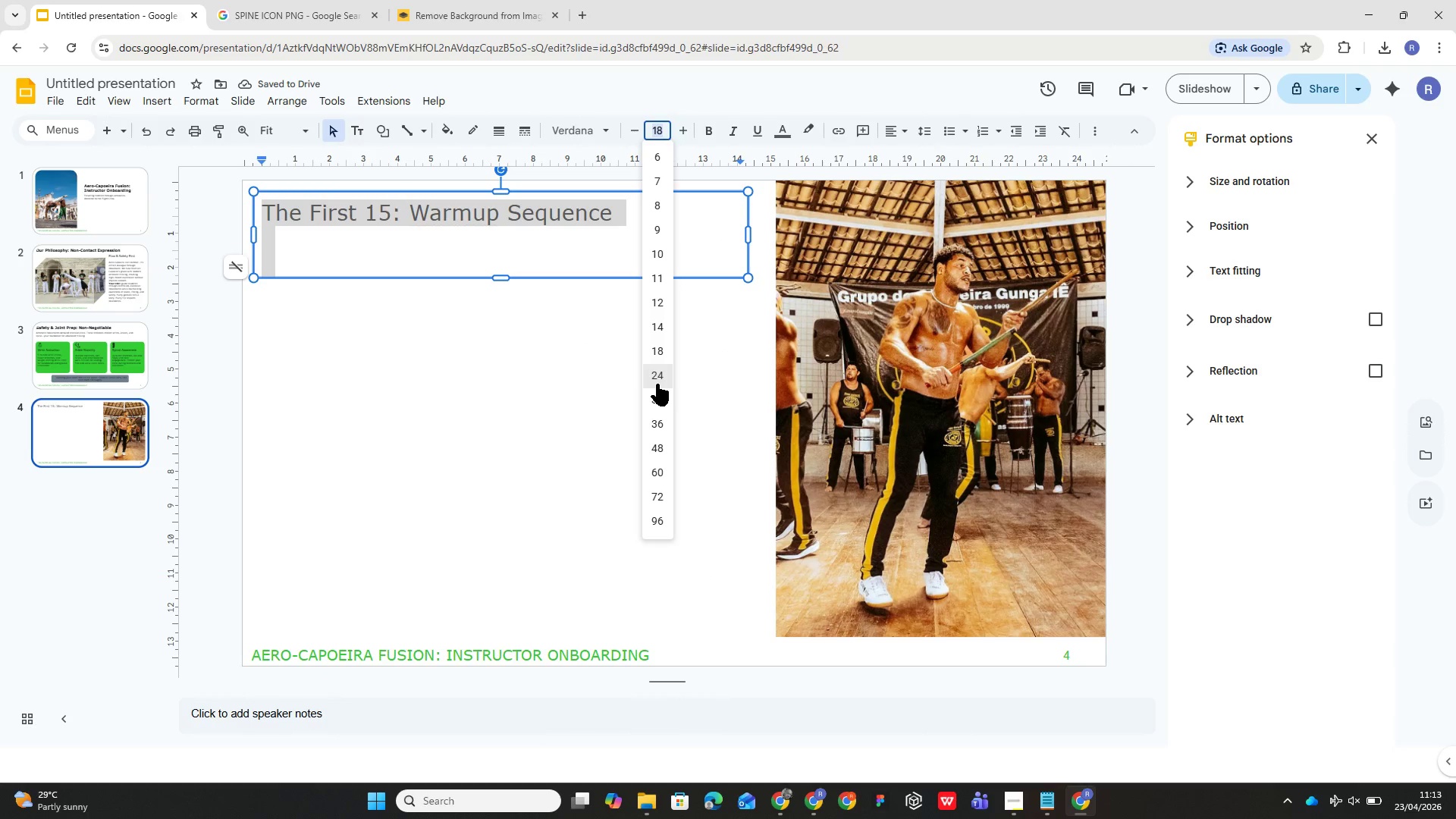 
left_click([657, 386])
 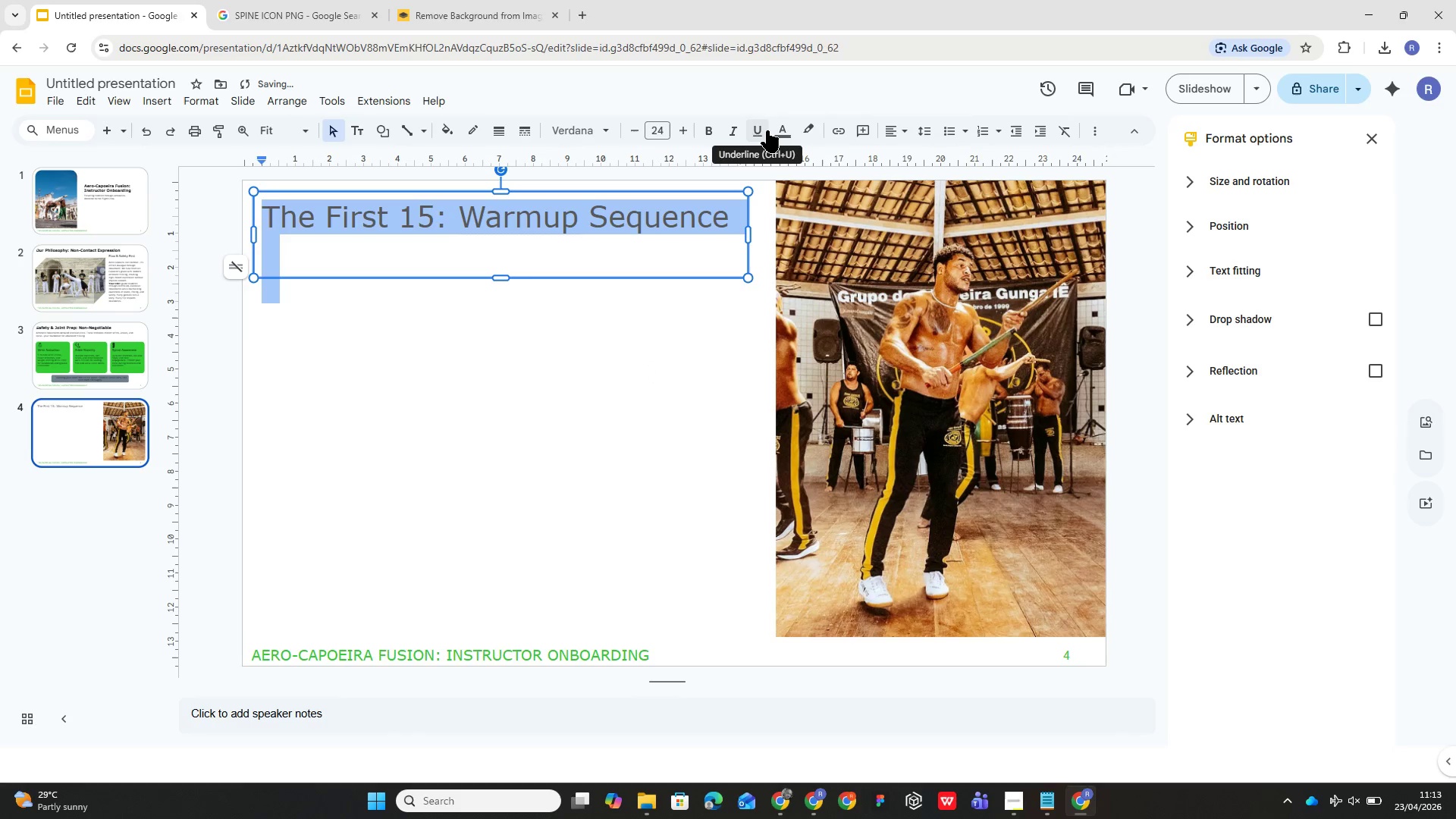 
left_click([784, 125])
 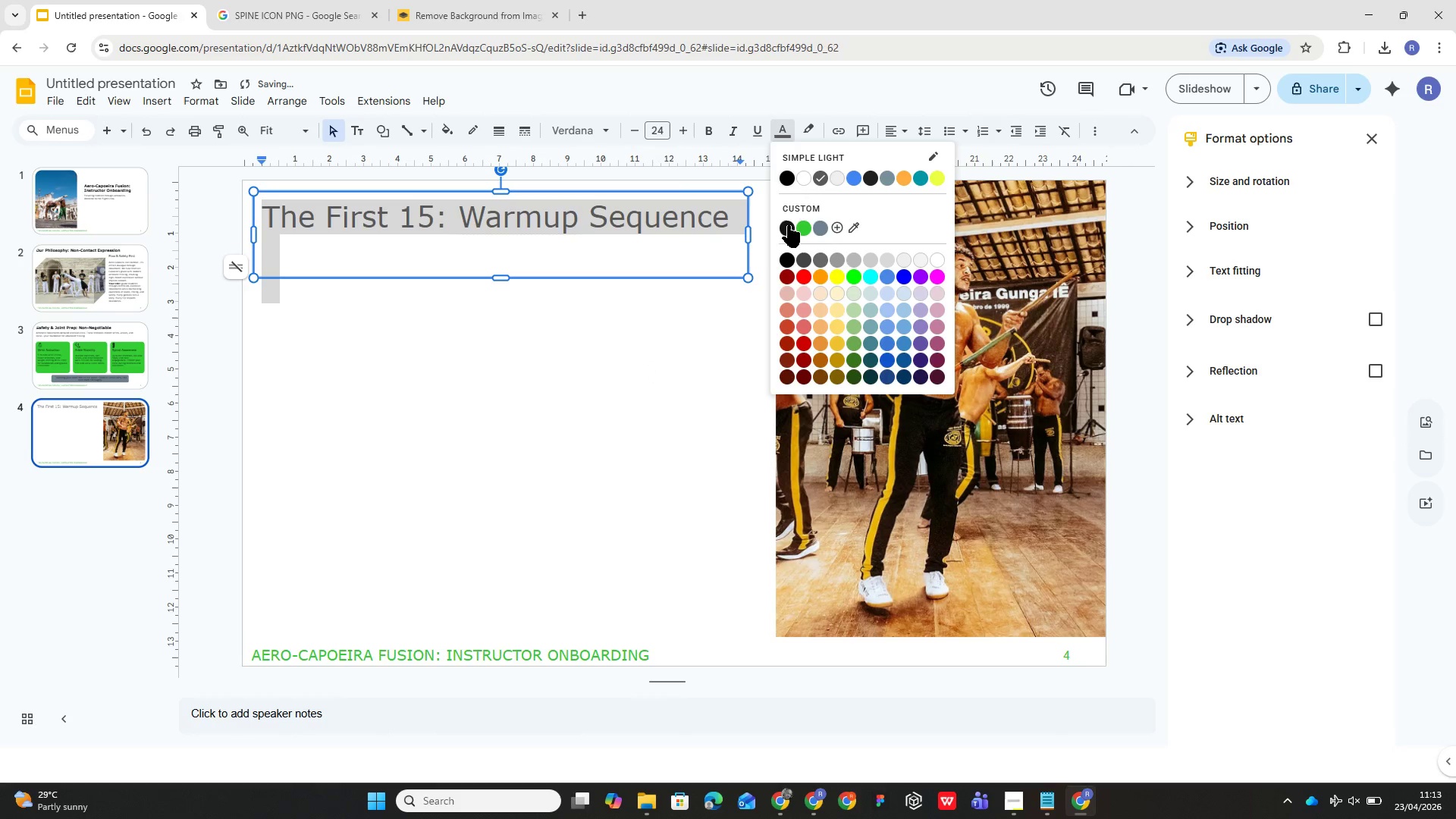 
left_click([788, 225])
 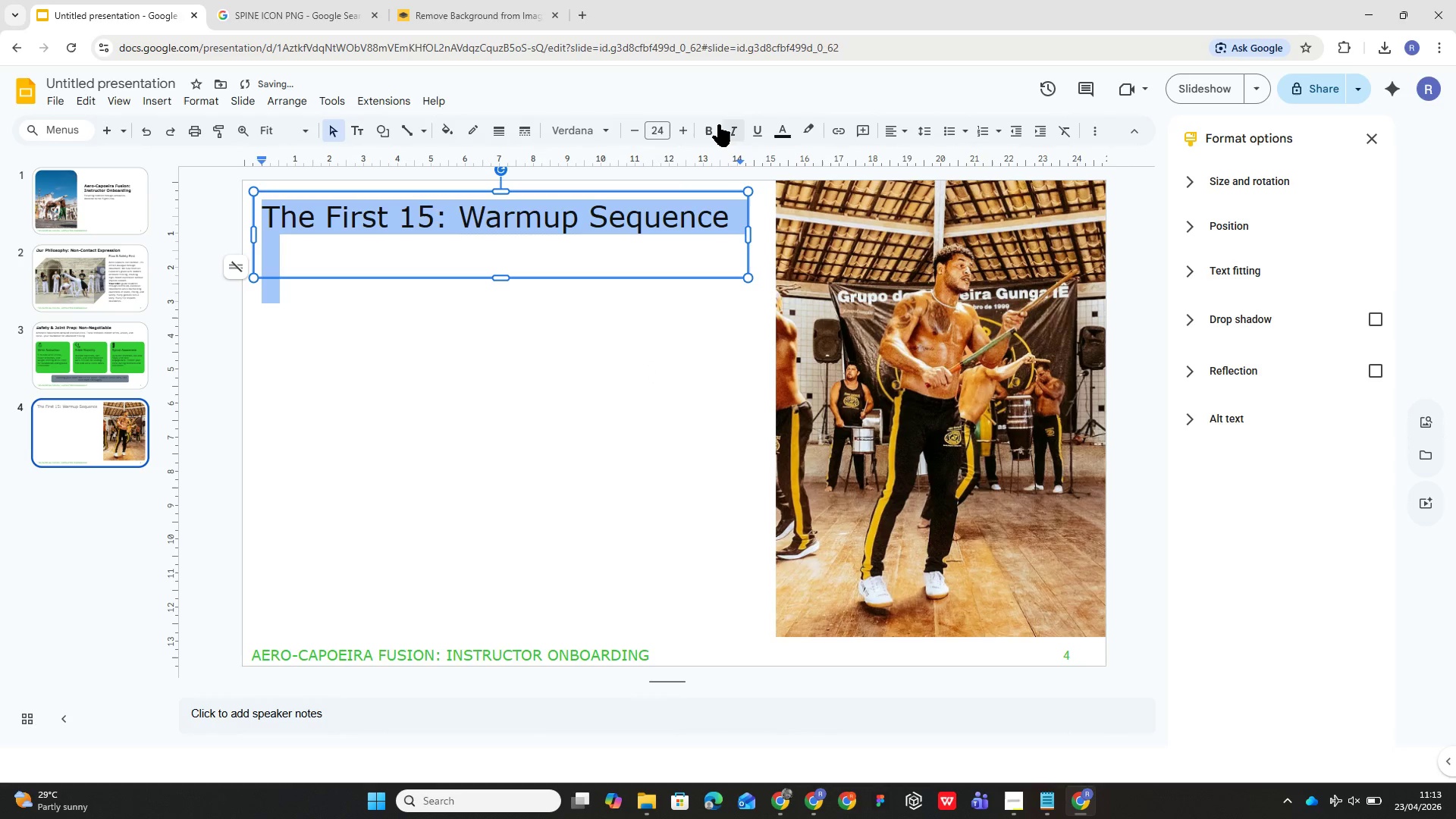 
left_click([709, 124])
 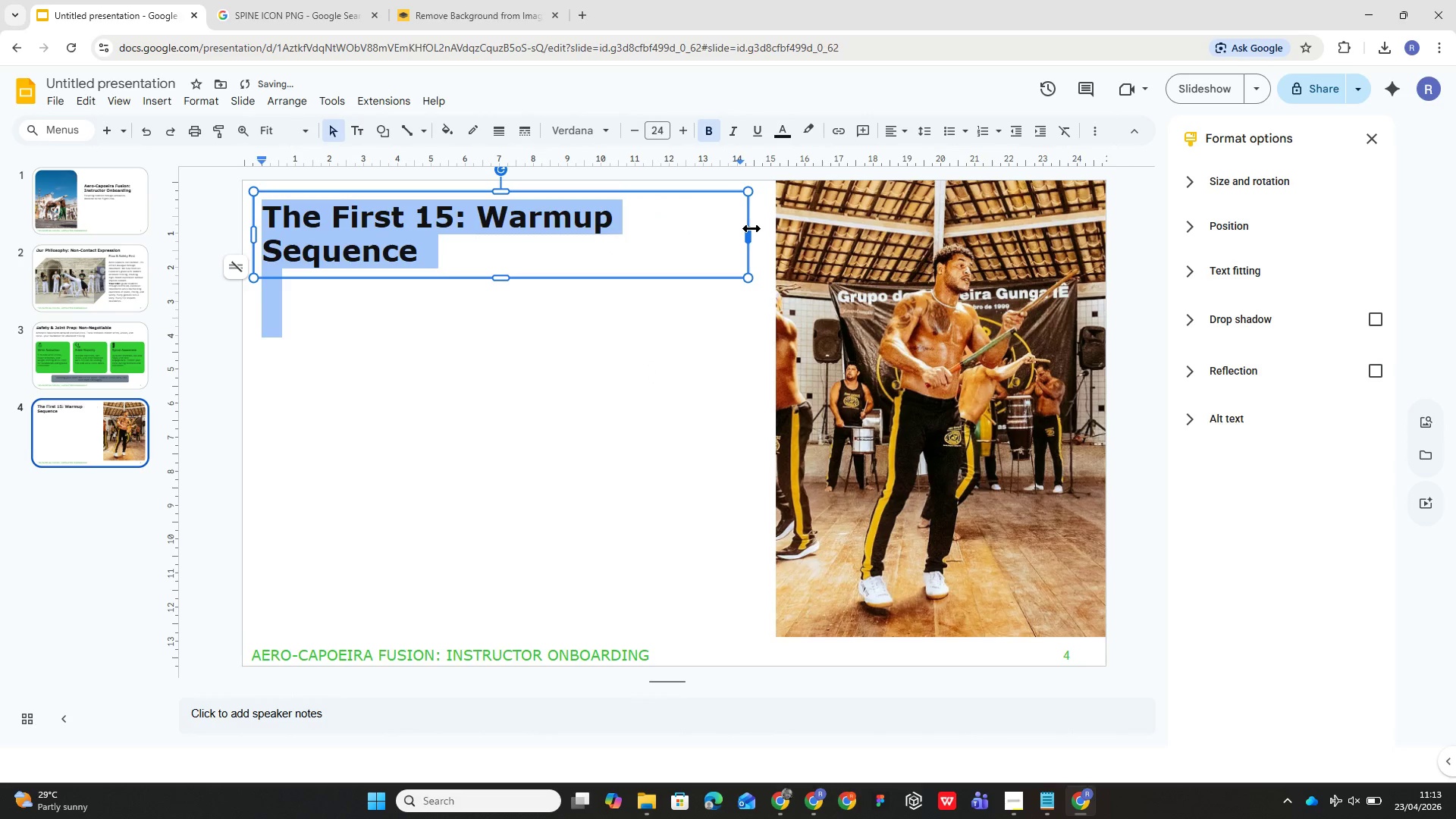 
left_click_drag(start_coordinate=[750, 230], to_coordinate=[766, 236])
 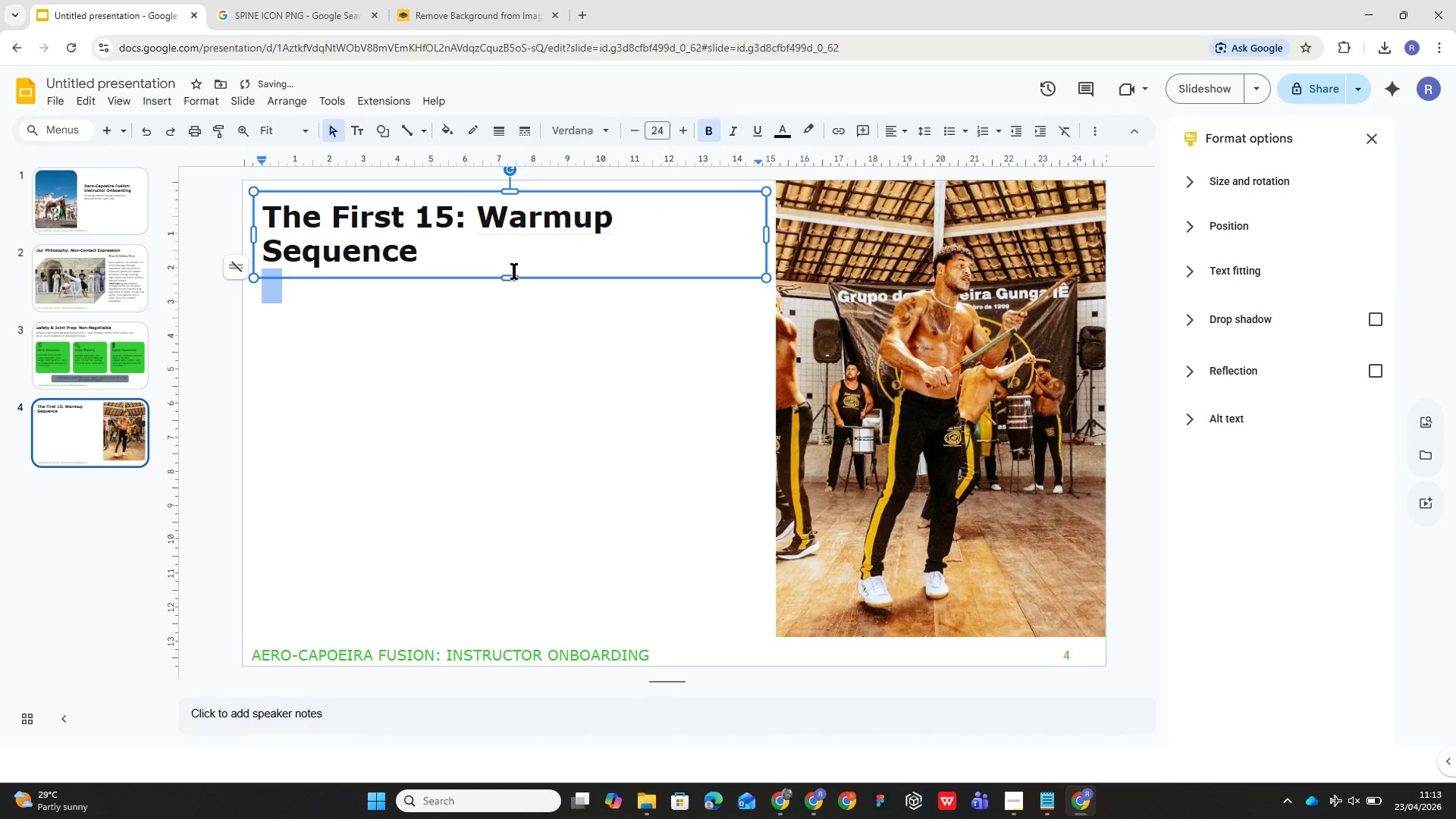 
left_click_drag(start_coordinate=[513, 278], to_coordinate=[513, 270])
 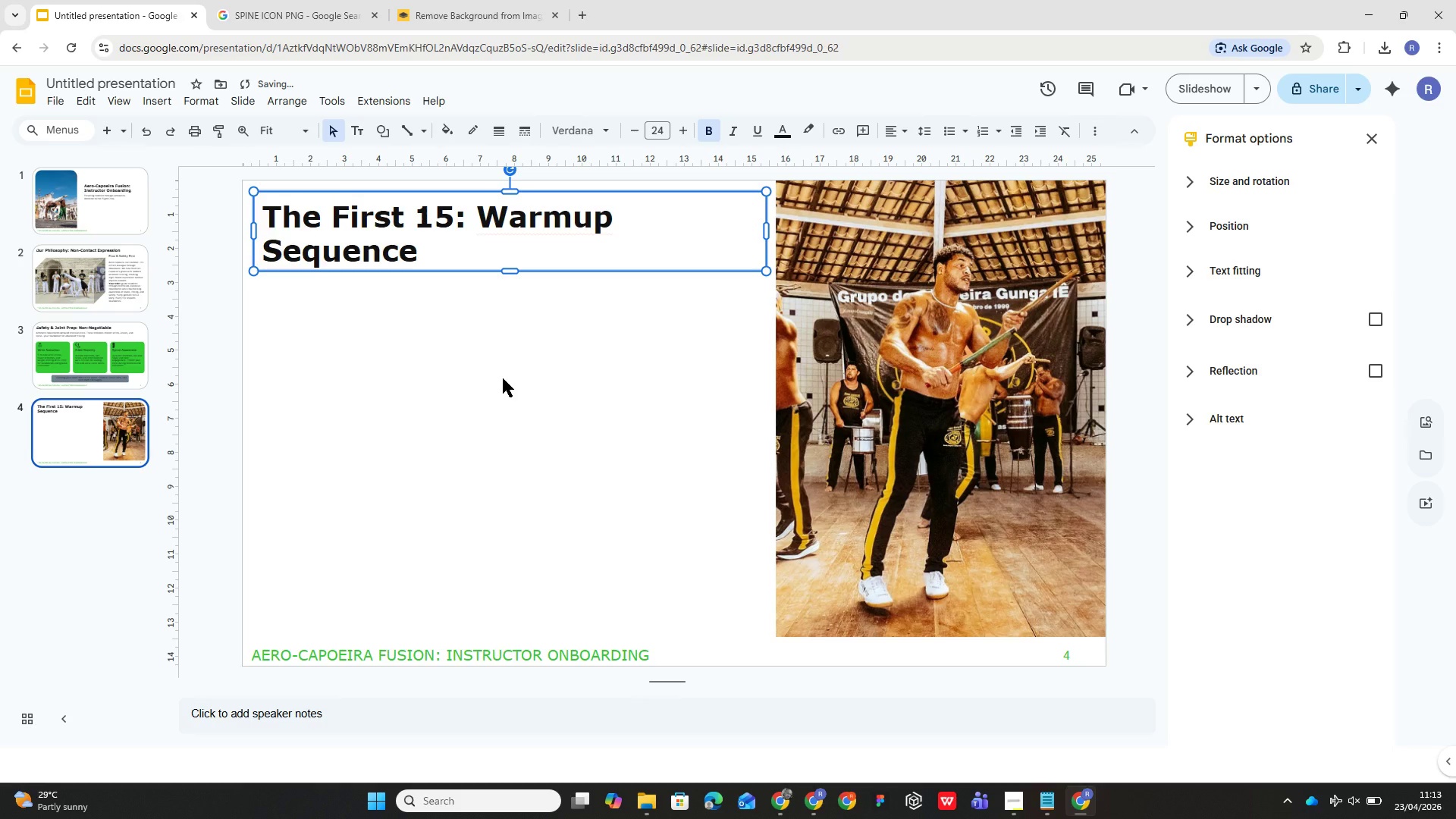 
left_click([503, 378])
 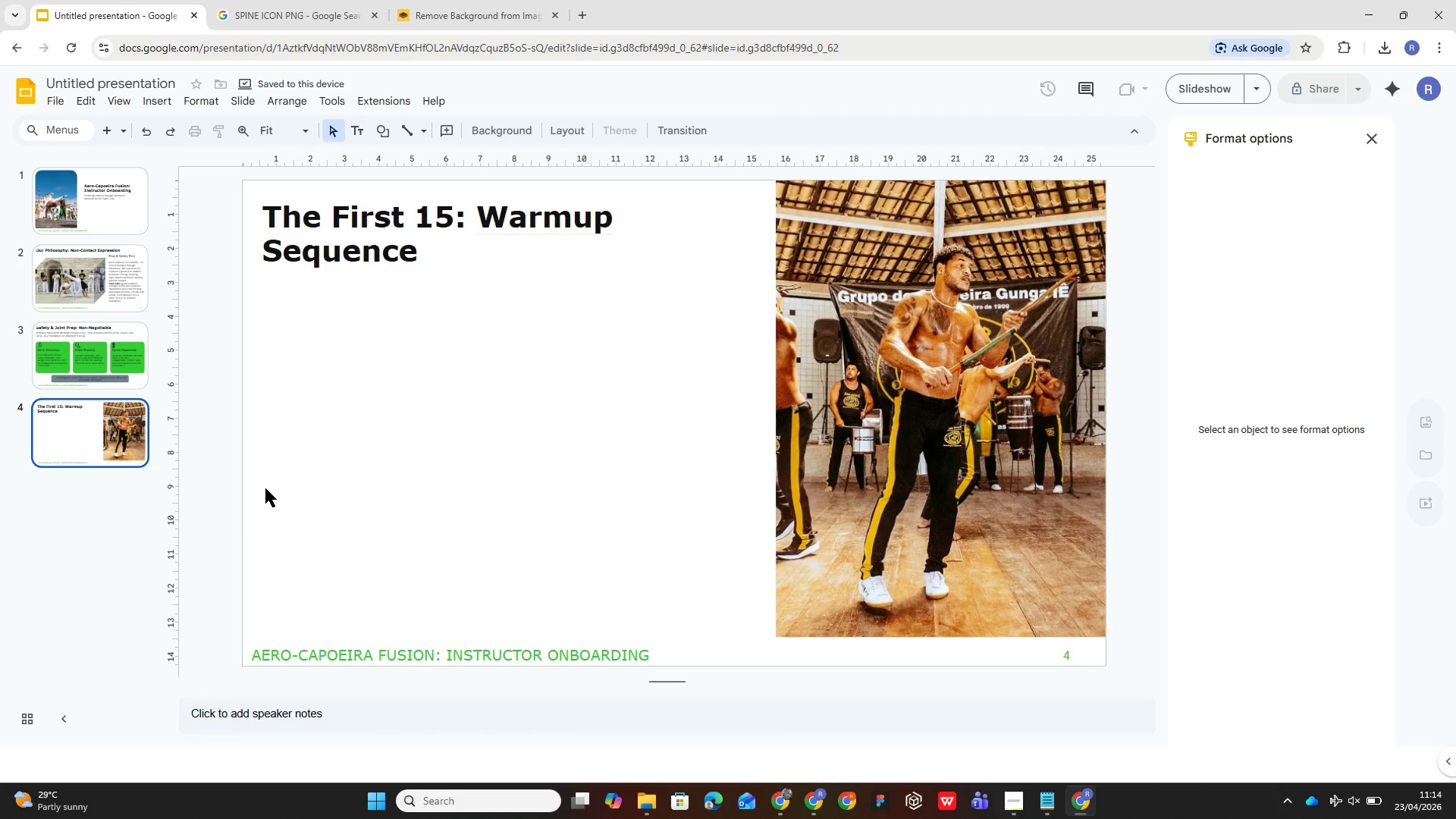 
wait(33.23)
 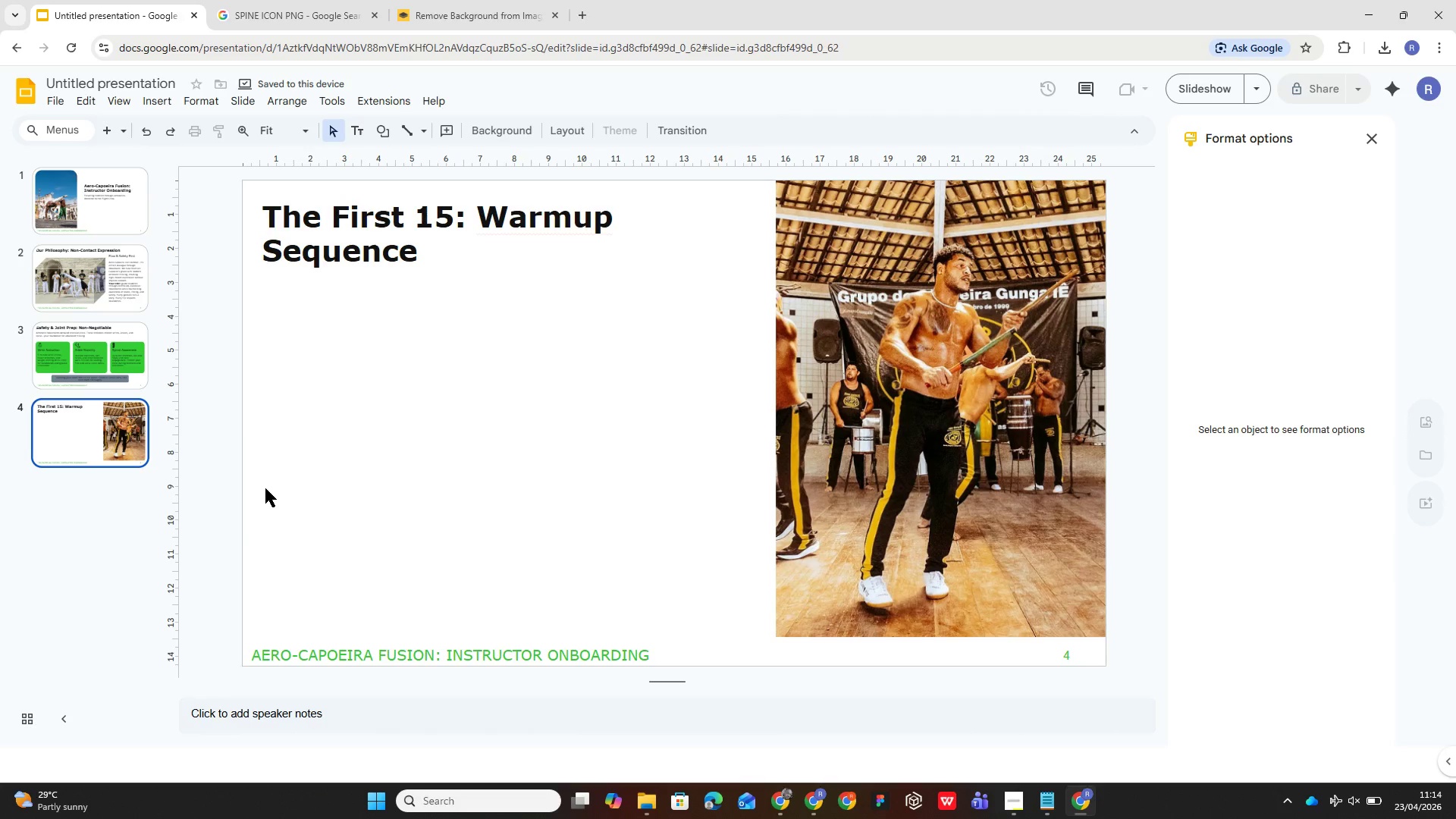 
left_click([373, 377])
 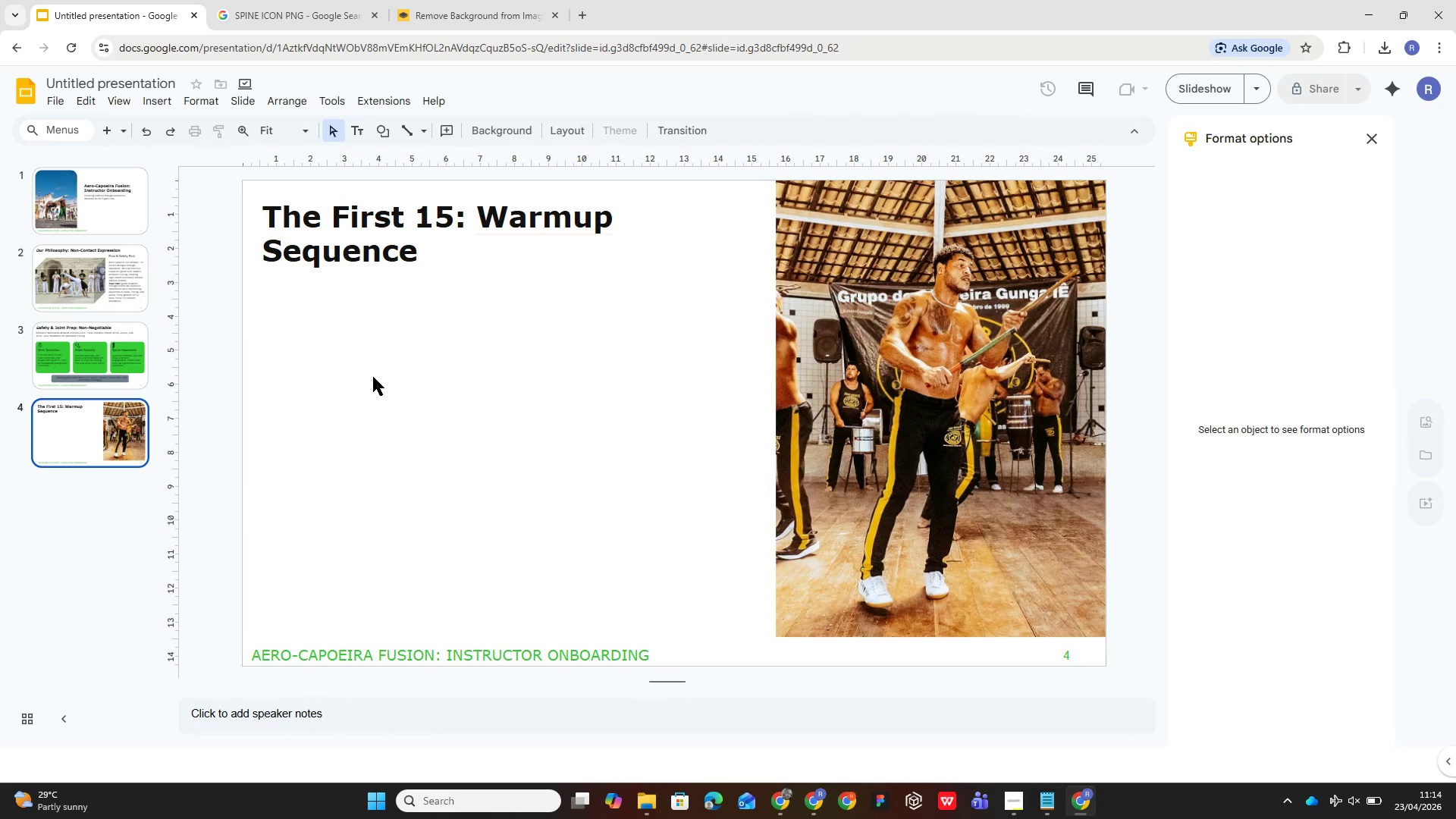 
wait(8.97)
 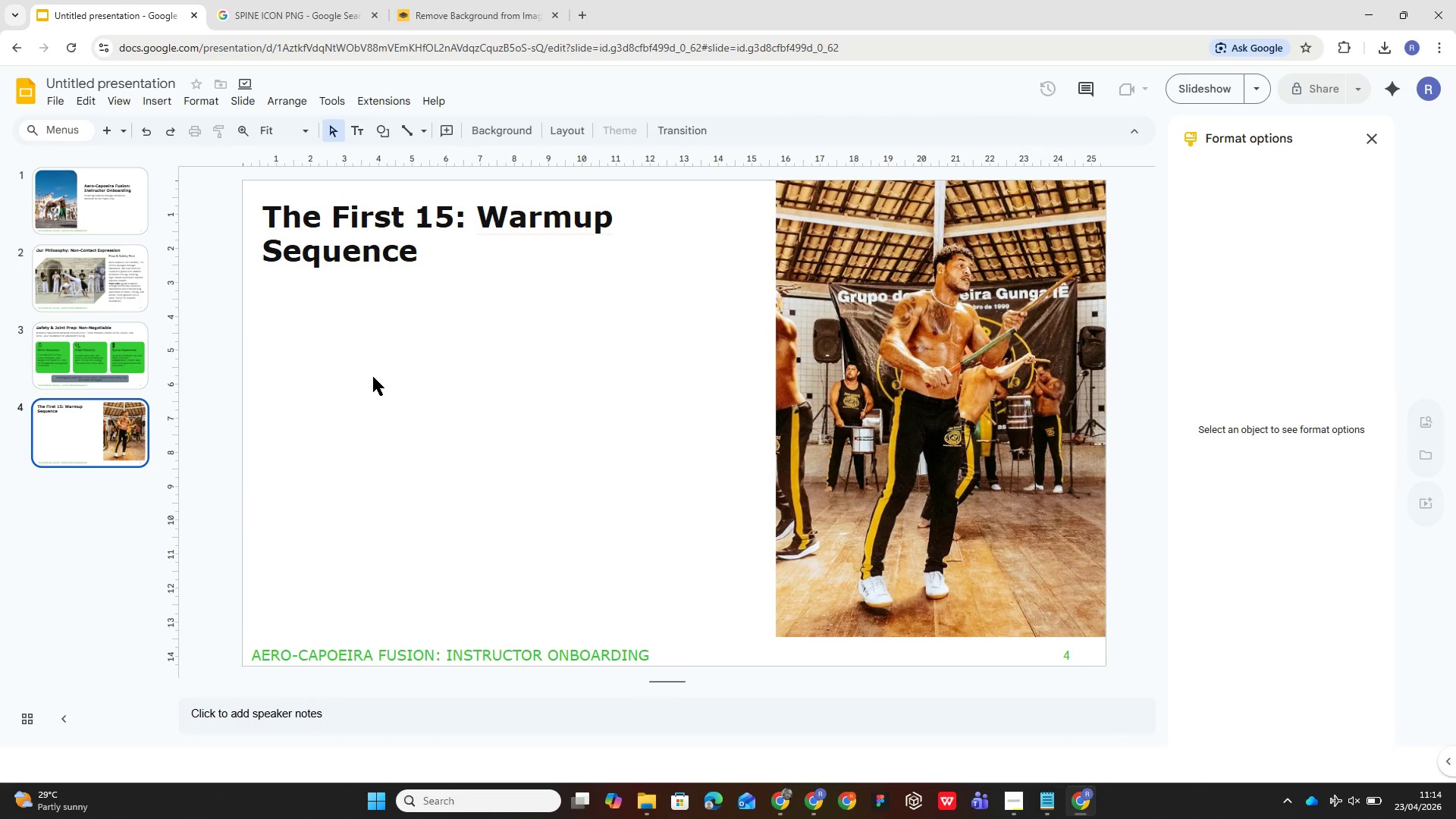 
left_click_drag(start_coordinate=[250, 269], to_coordinate=[730, 416])
 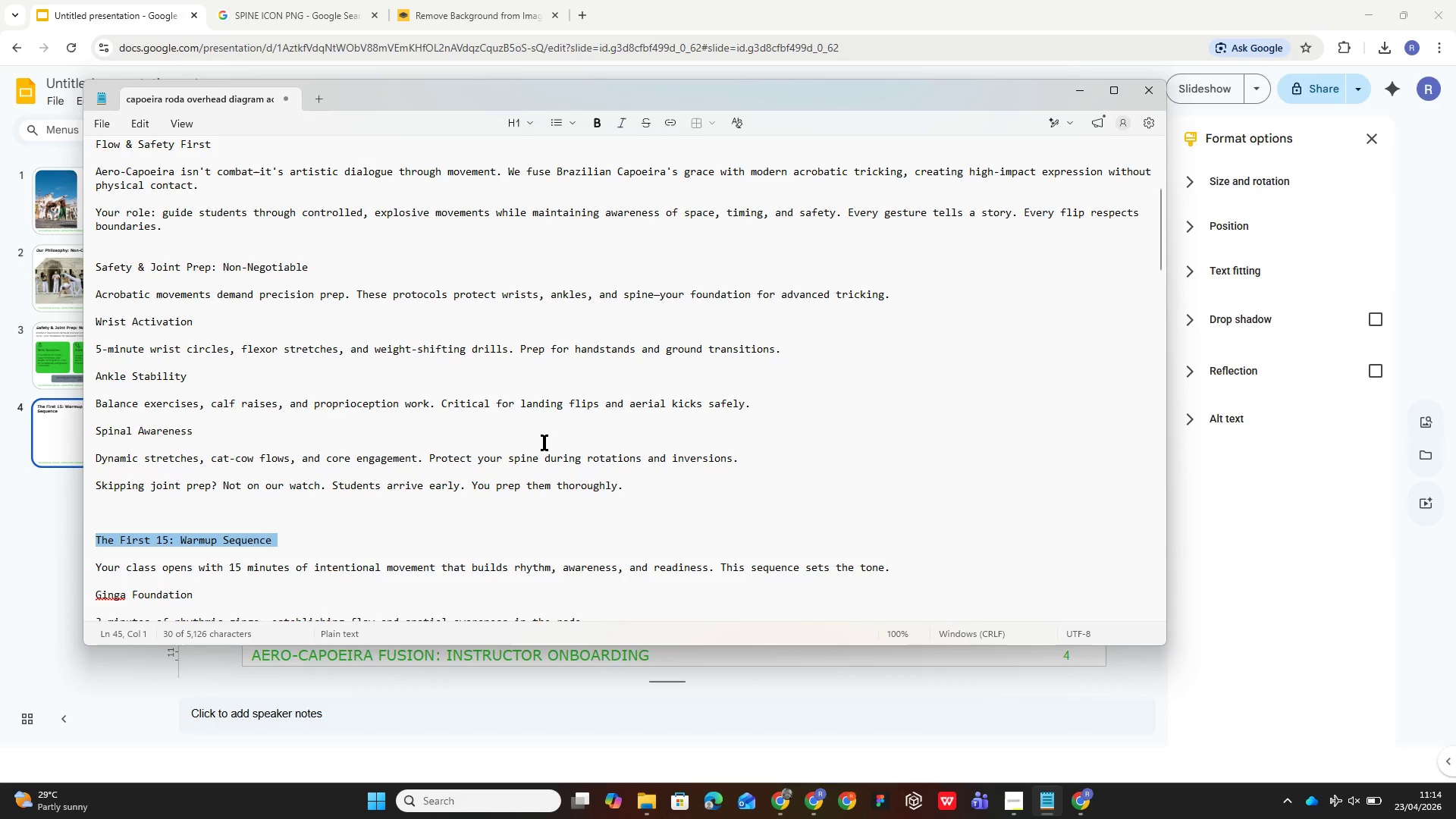 
scroll: coordinate [344, 469], scroll_direction: down, amount: 3.0
 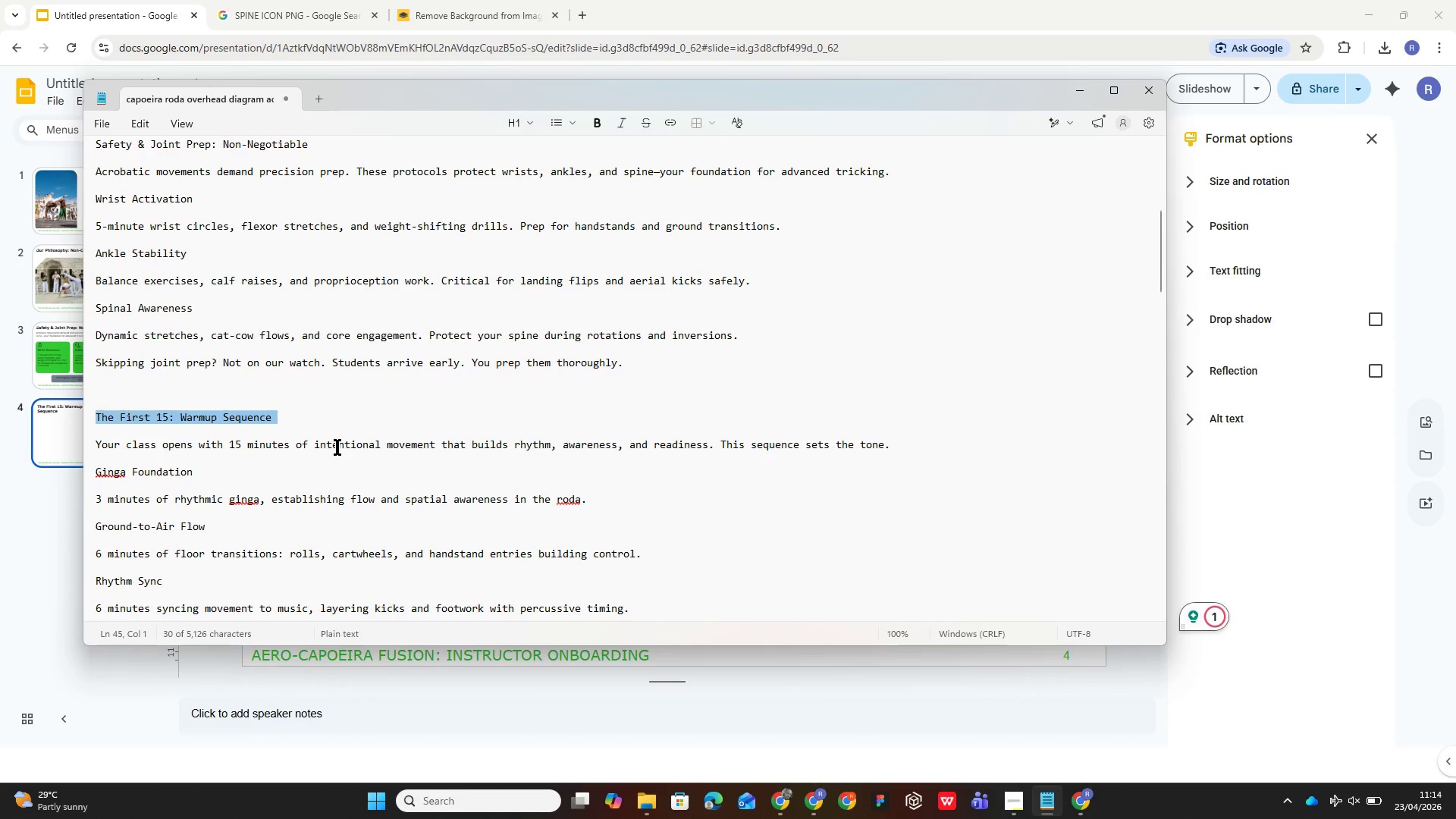 
double_click([337, 447])
 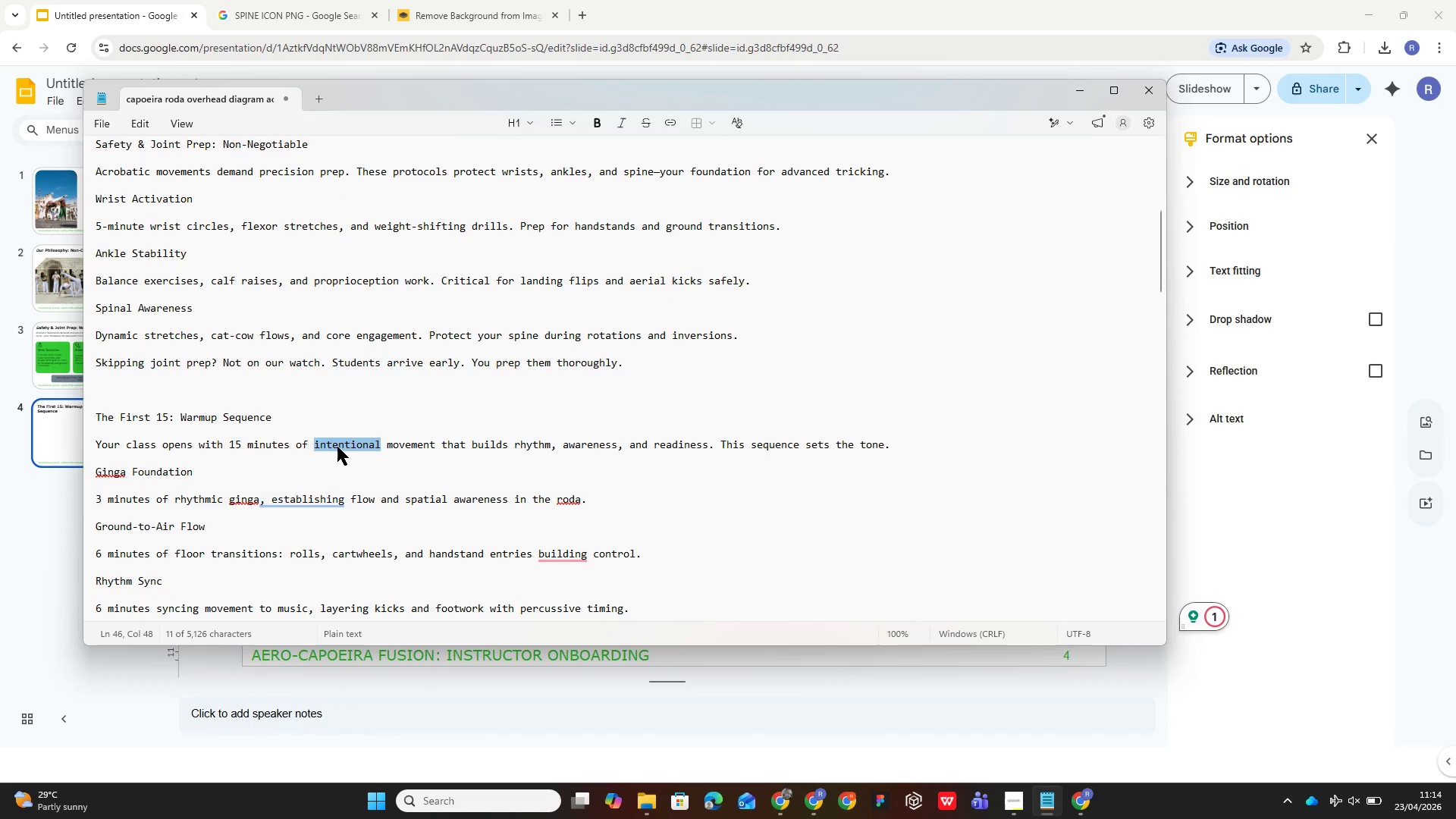 
triple_click([337, 447])
 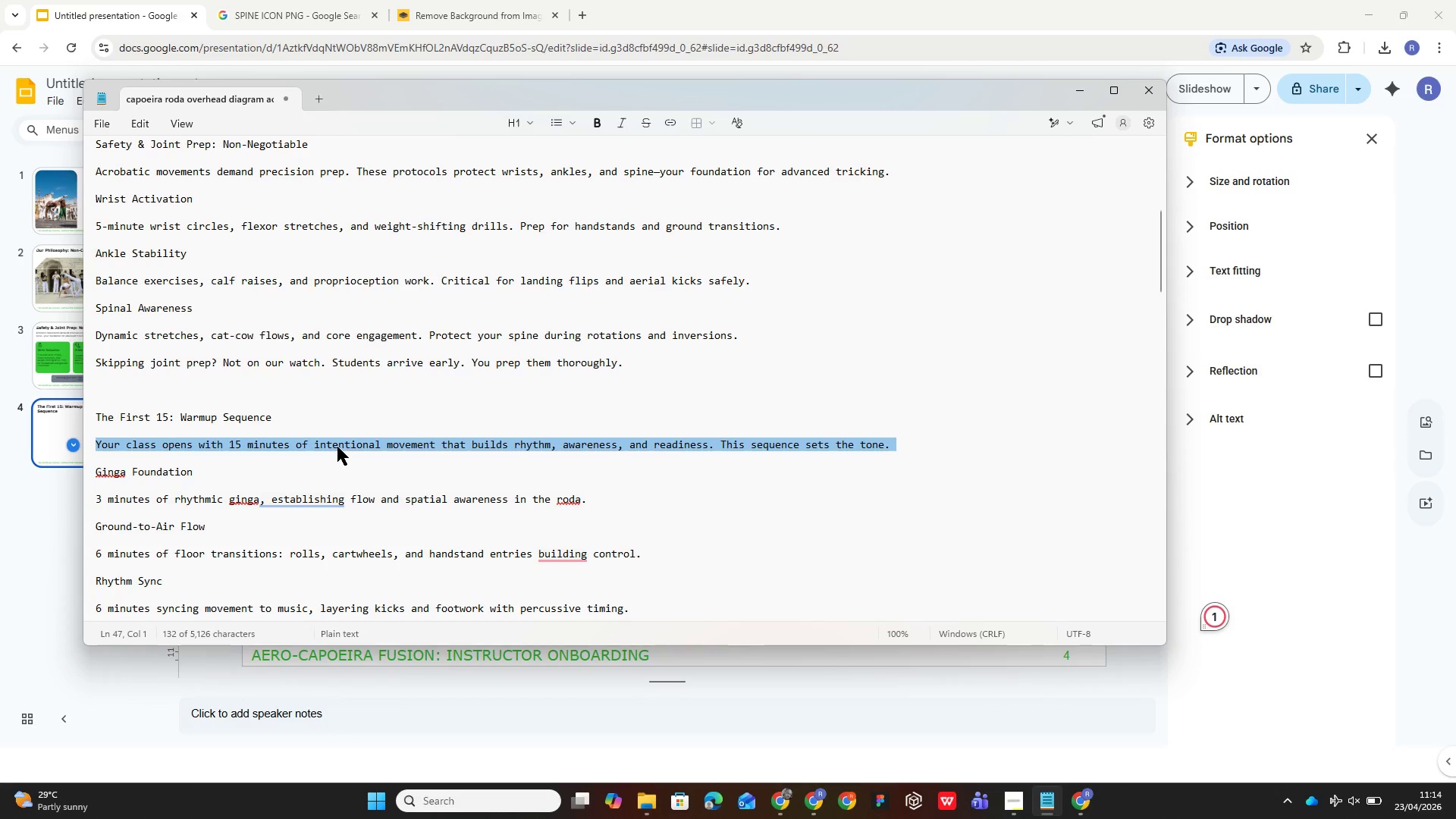 
wait(5.94)
 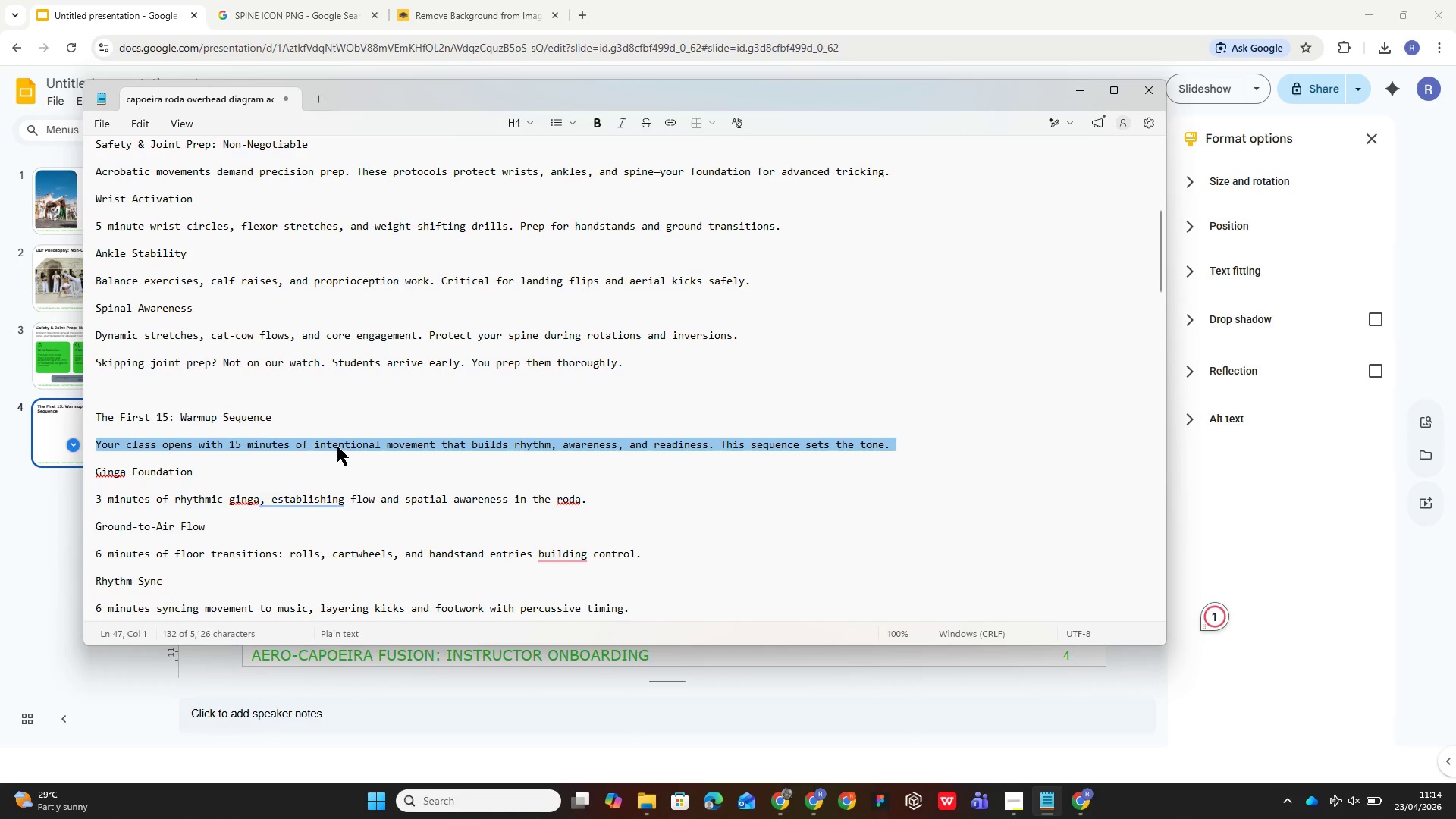 
key(Control+C)
 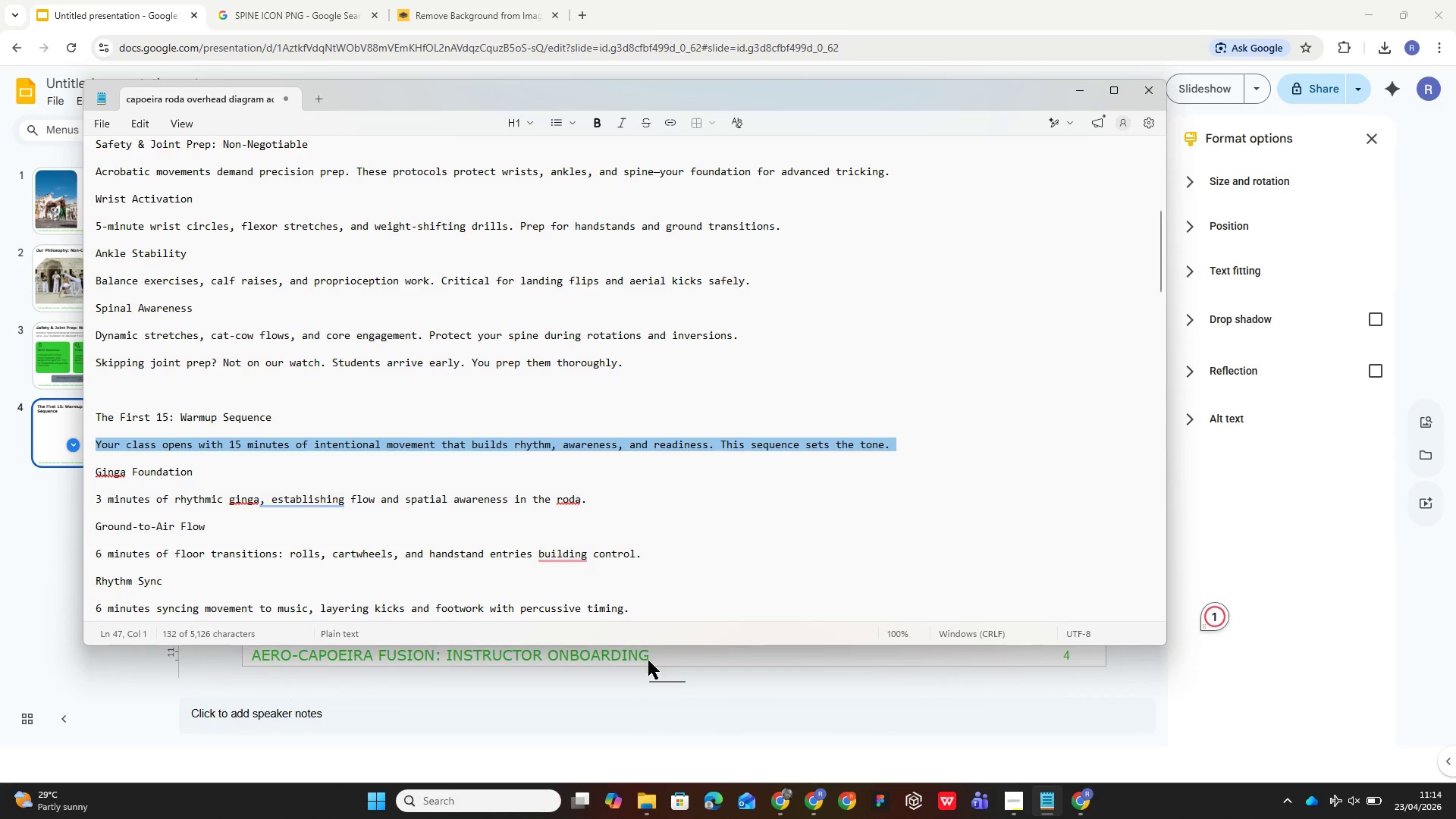 
left_click([802, 679])
 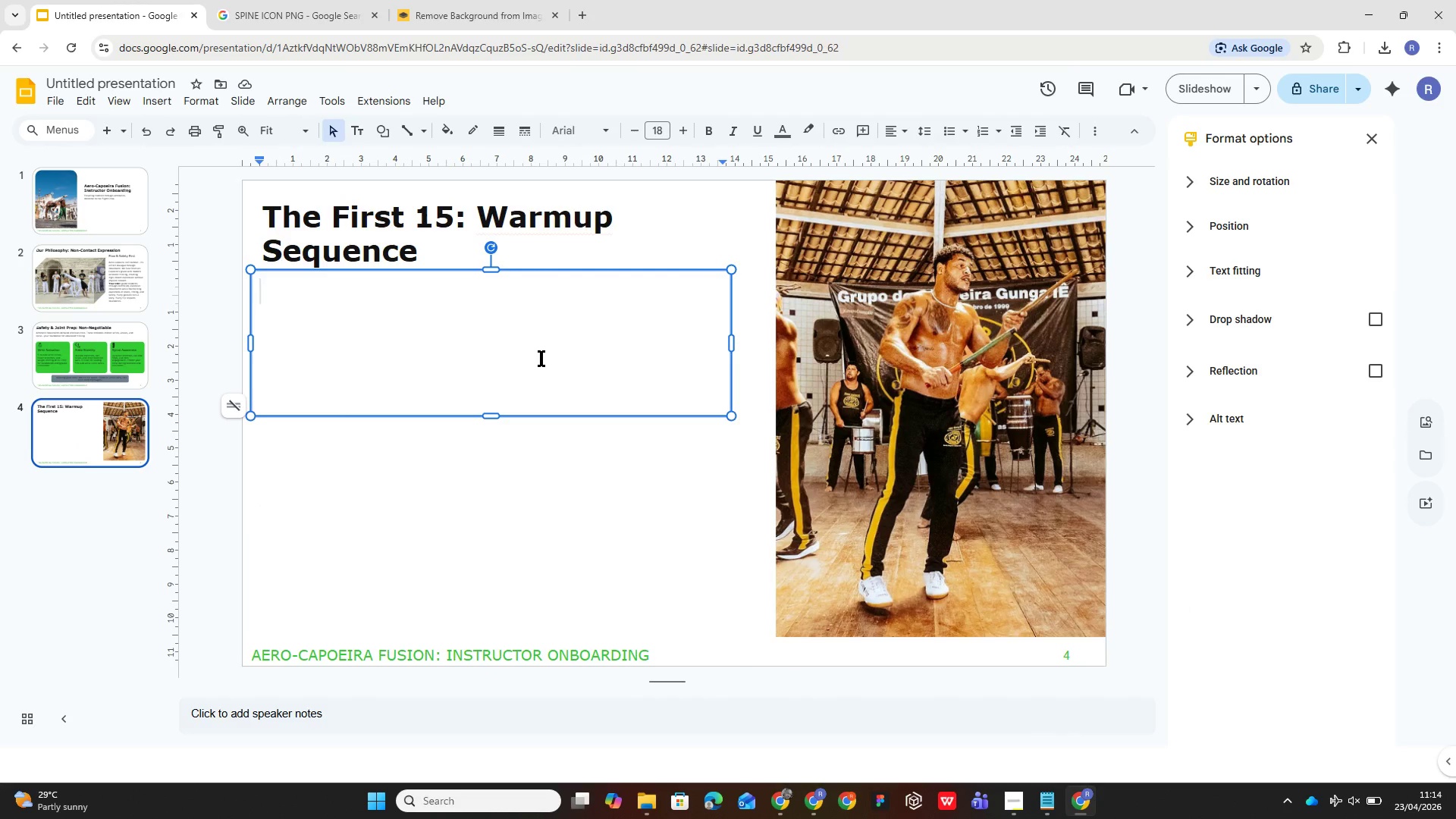 
left_click([538, 358])
 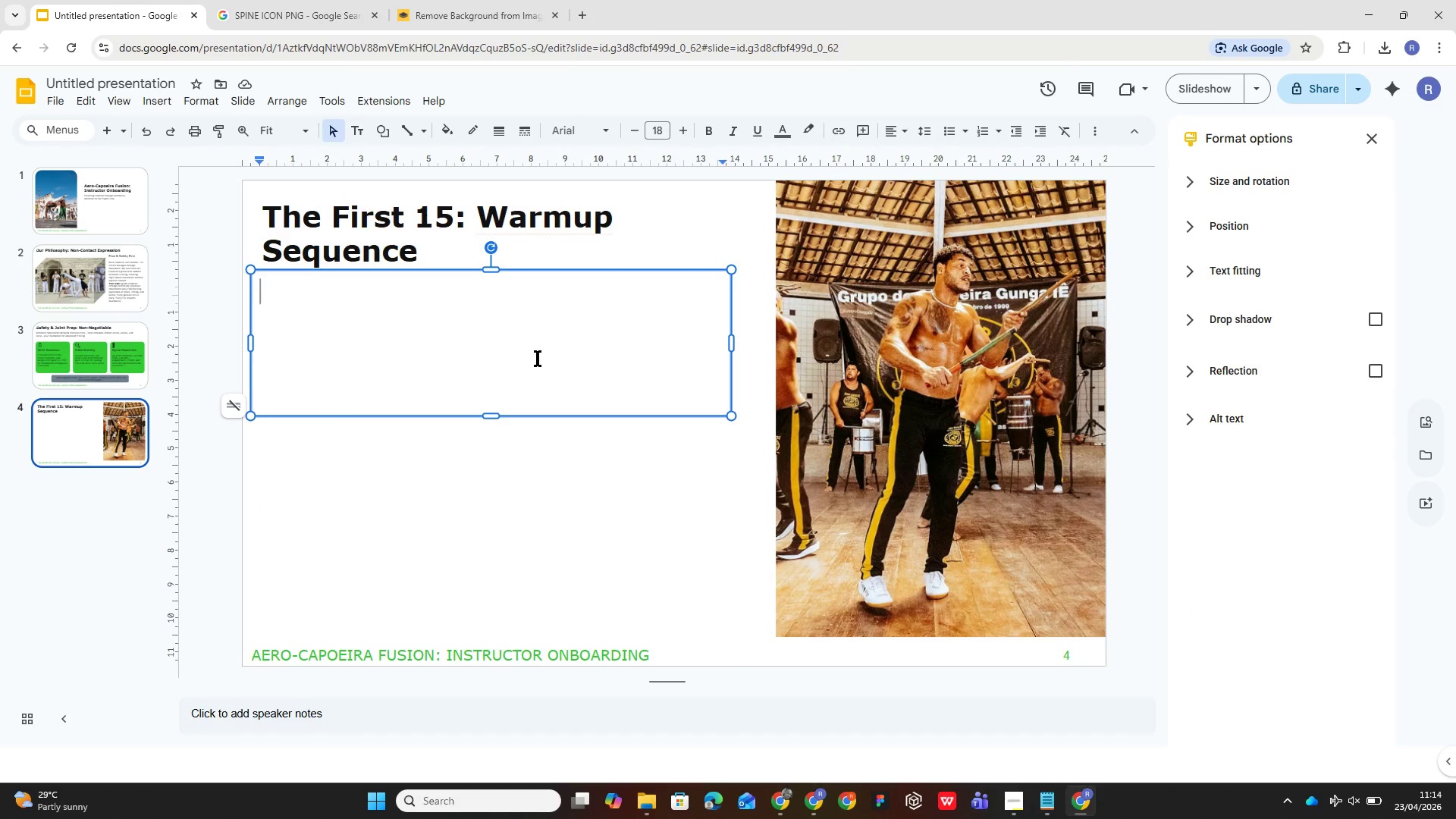 
key(Control+V)
 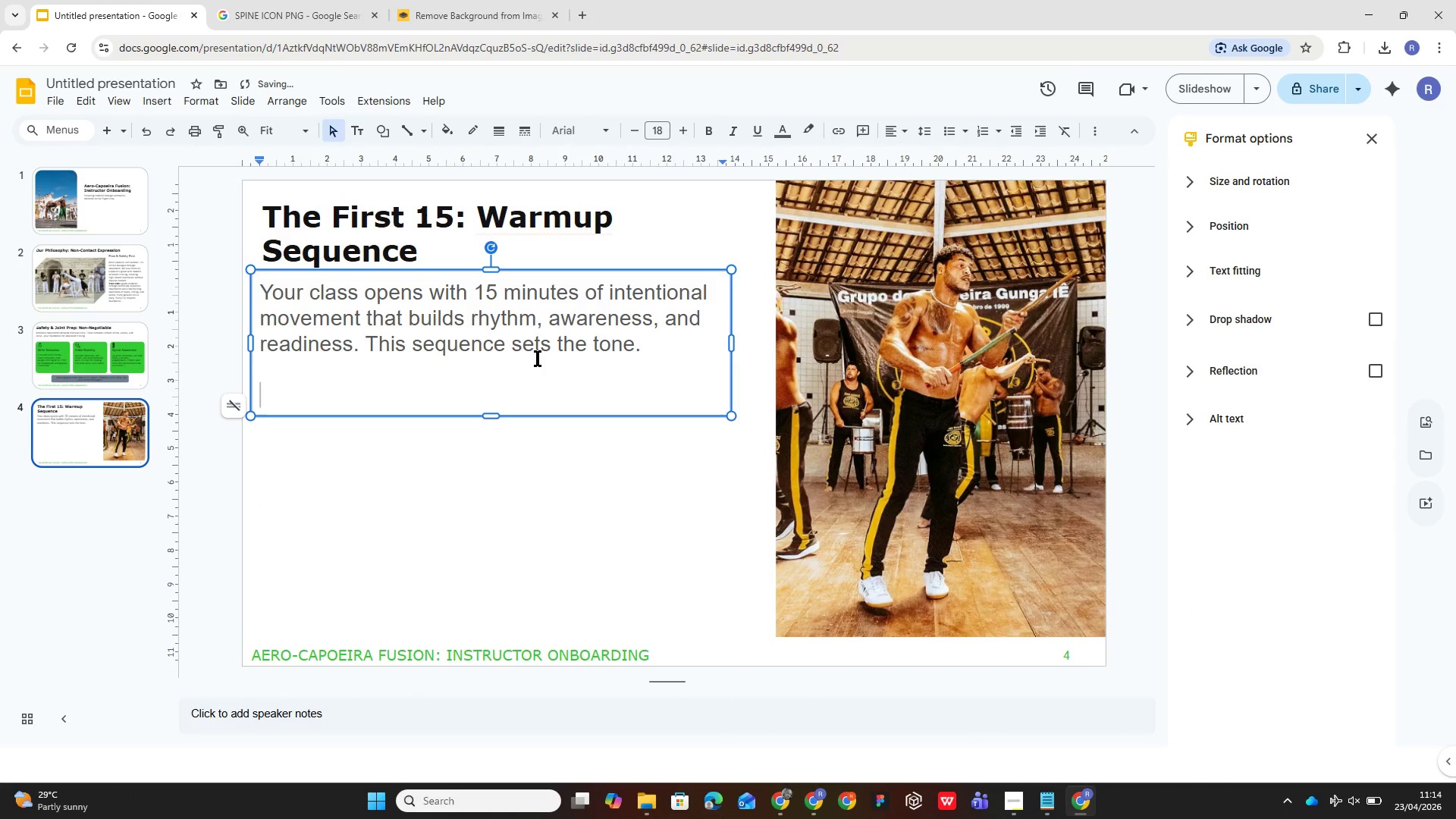 
key(Control+A)
 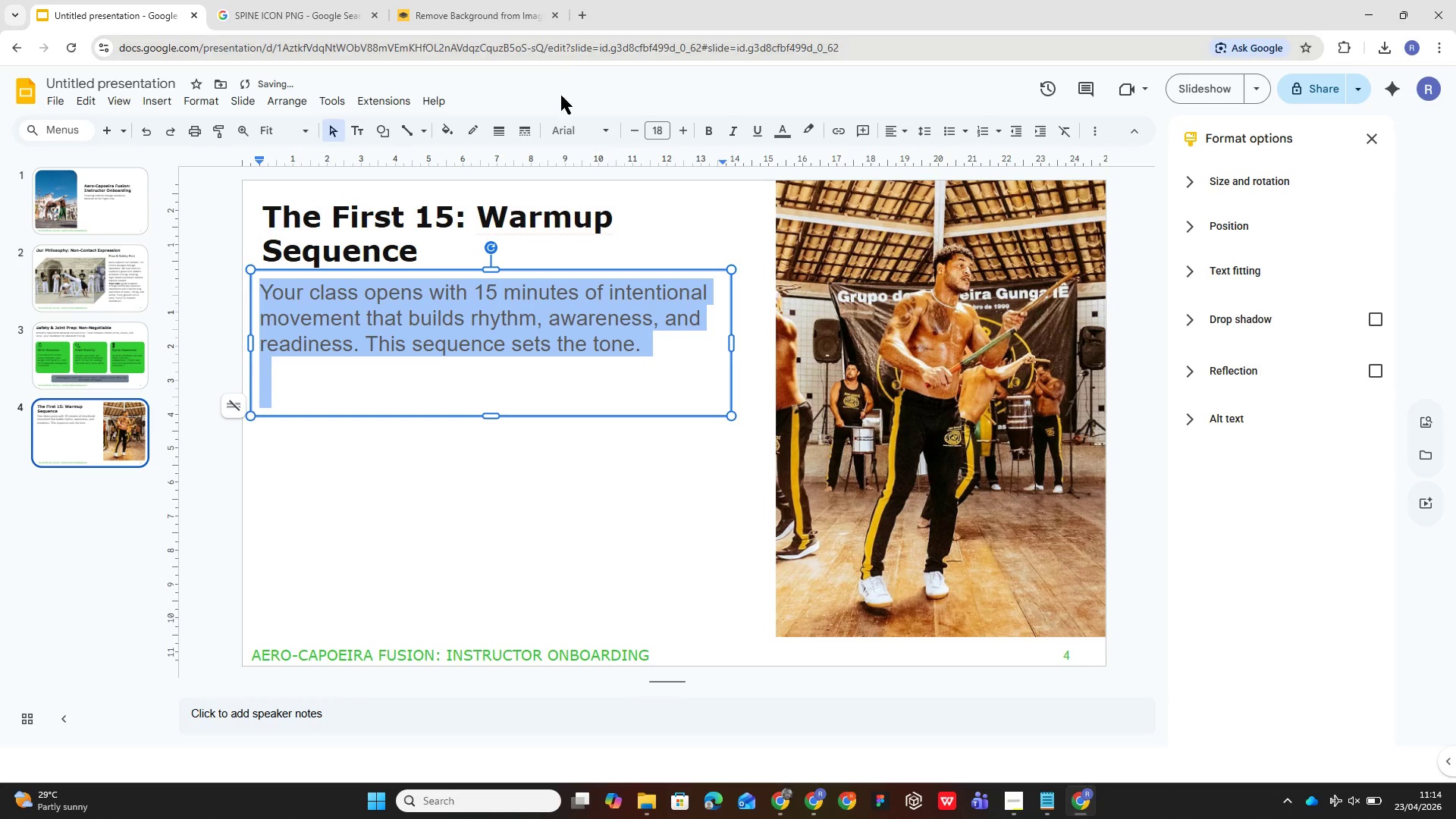 
left_click([601, 133])
 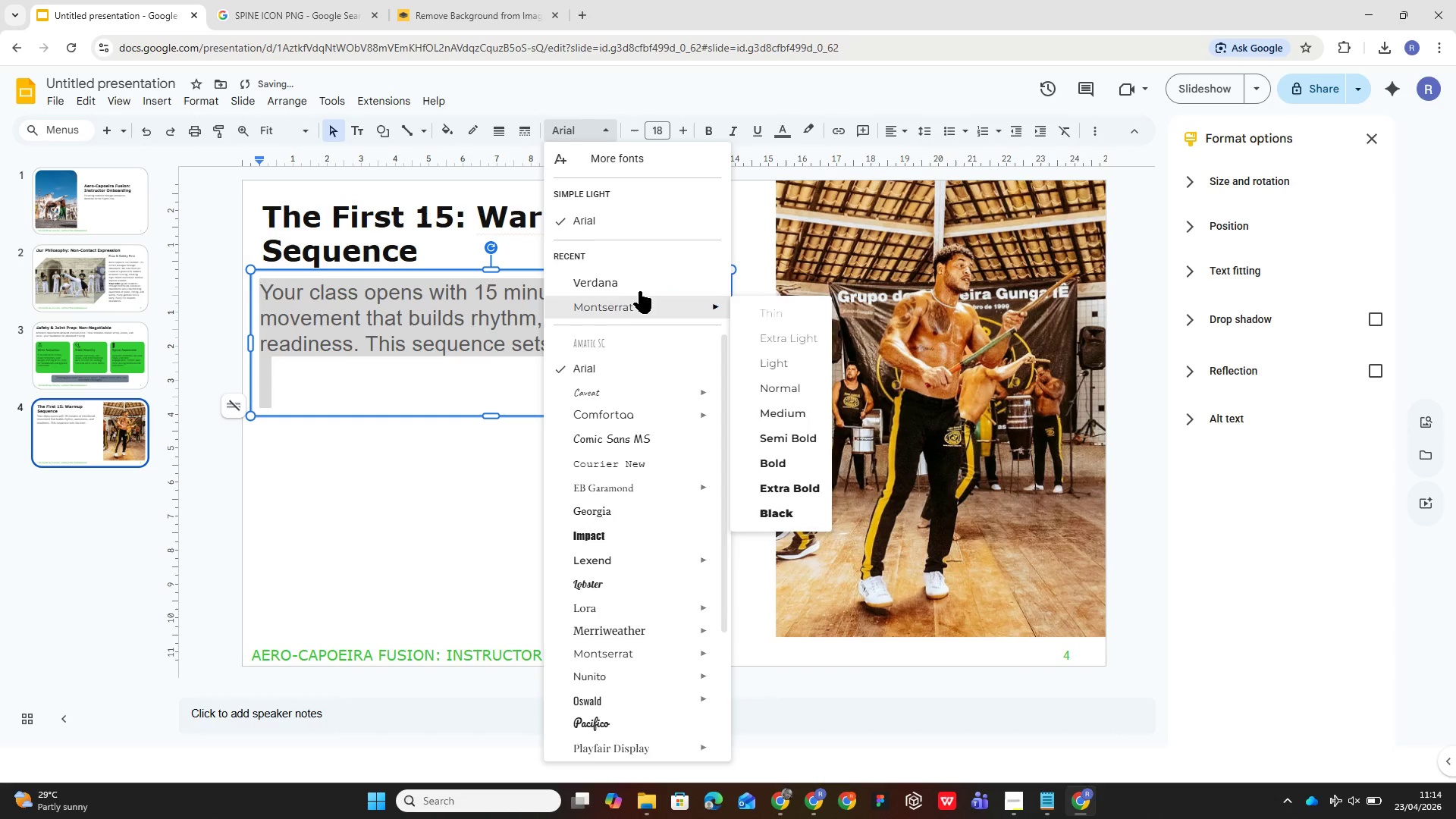 
left_click([645, 280])
 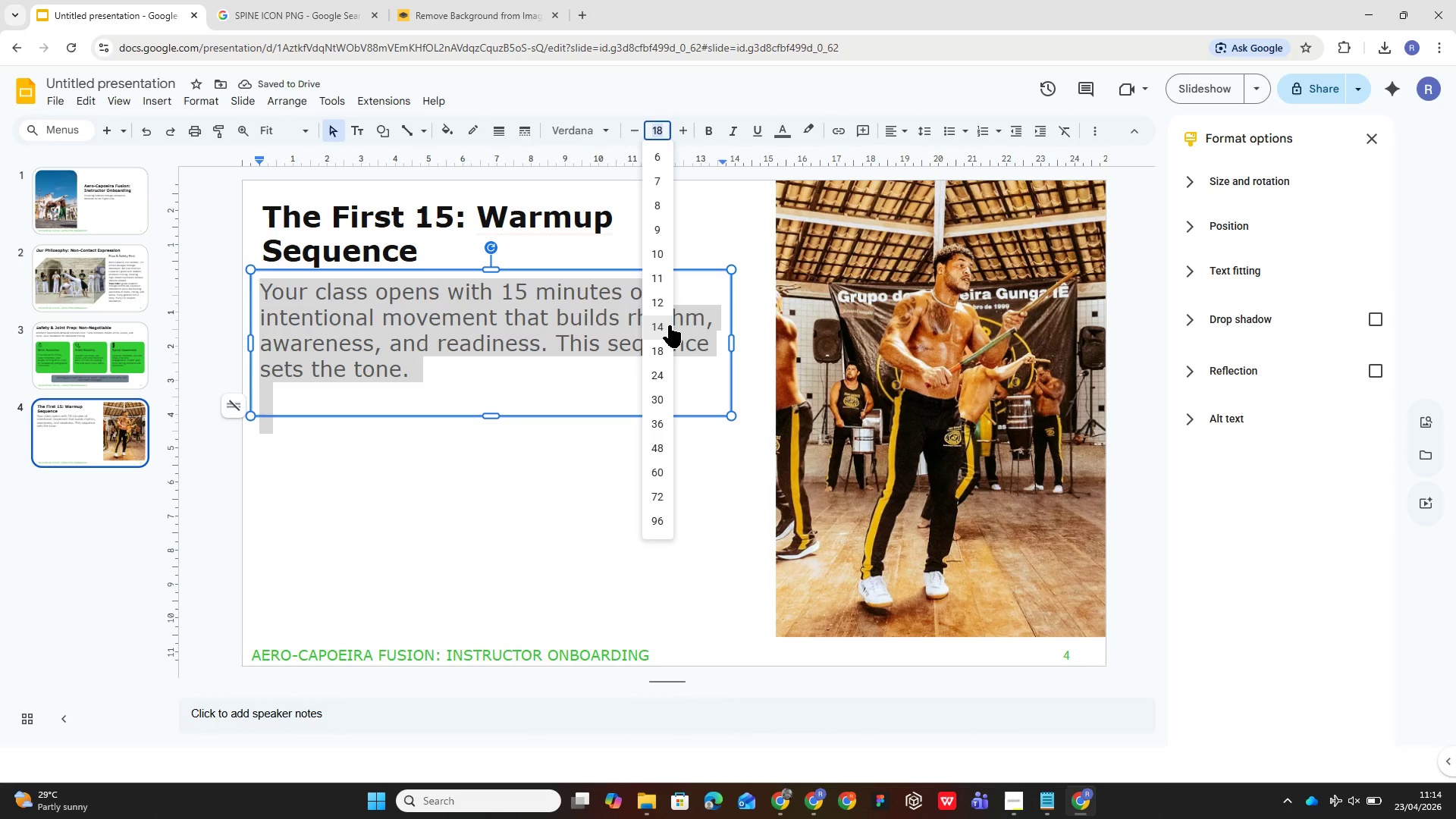 
wait(5.98)
 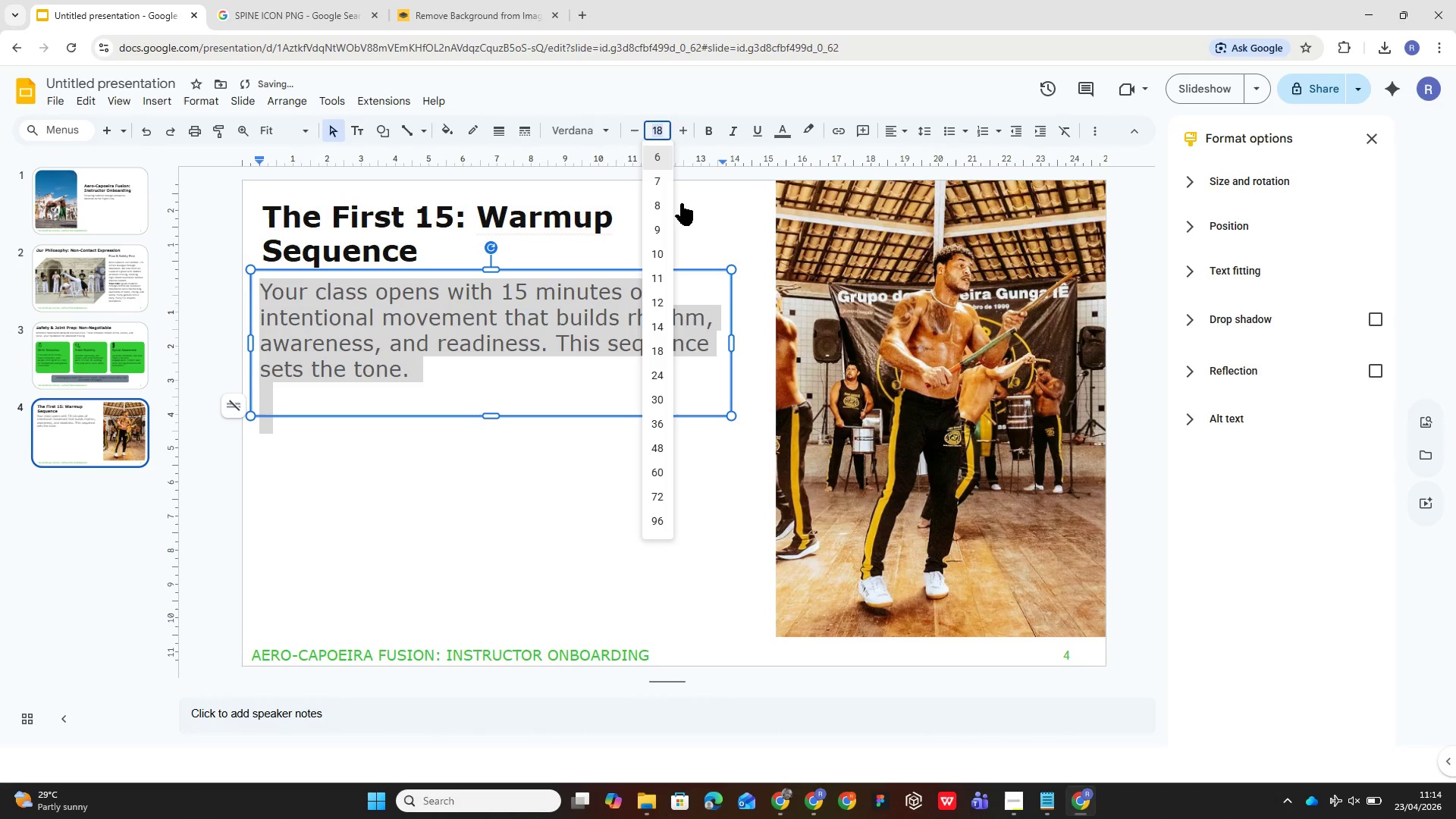 
left_click([669, 325])
 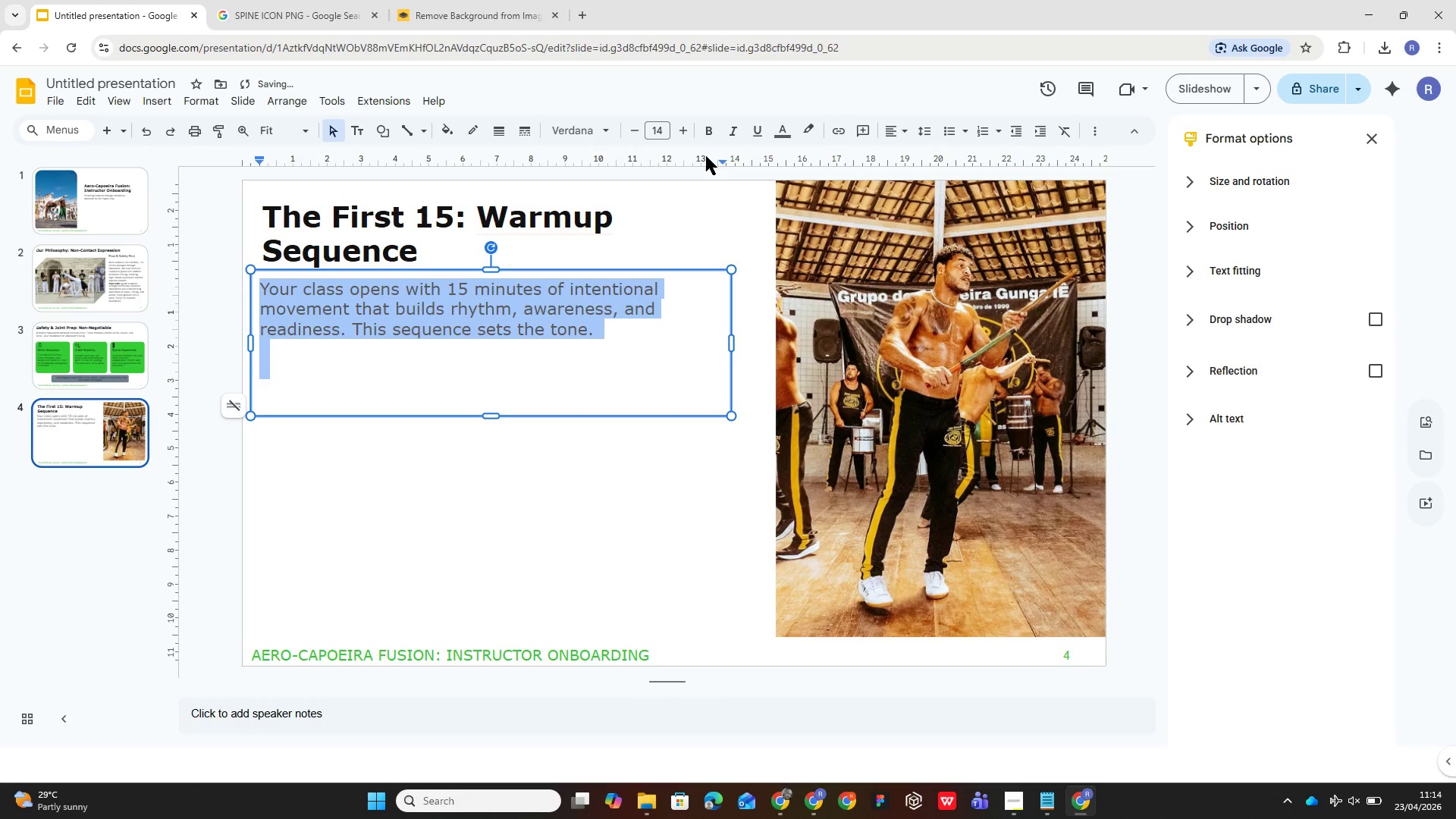 
mouse_move([784, 146])
 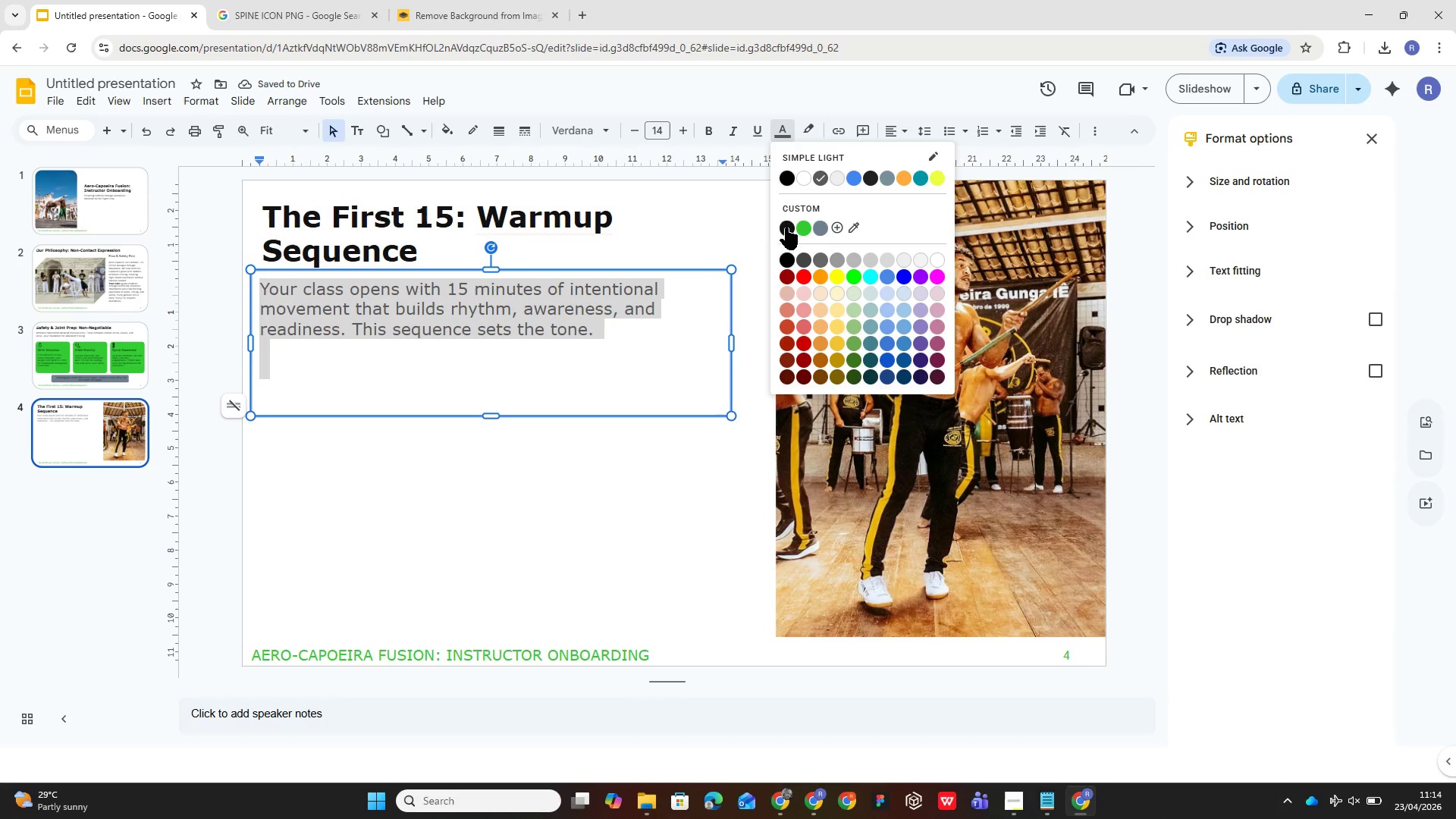 
left_click([786, 226])
 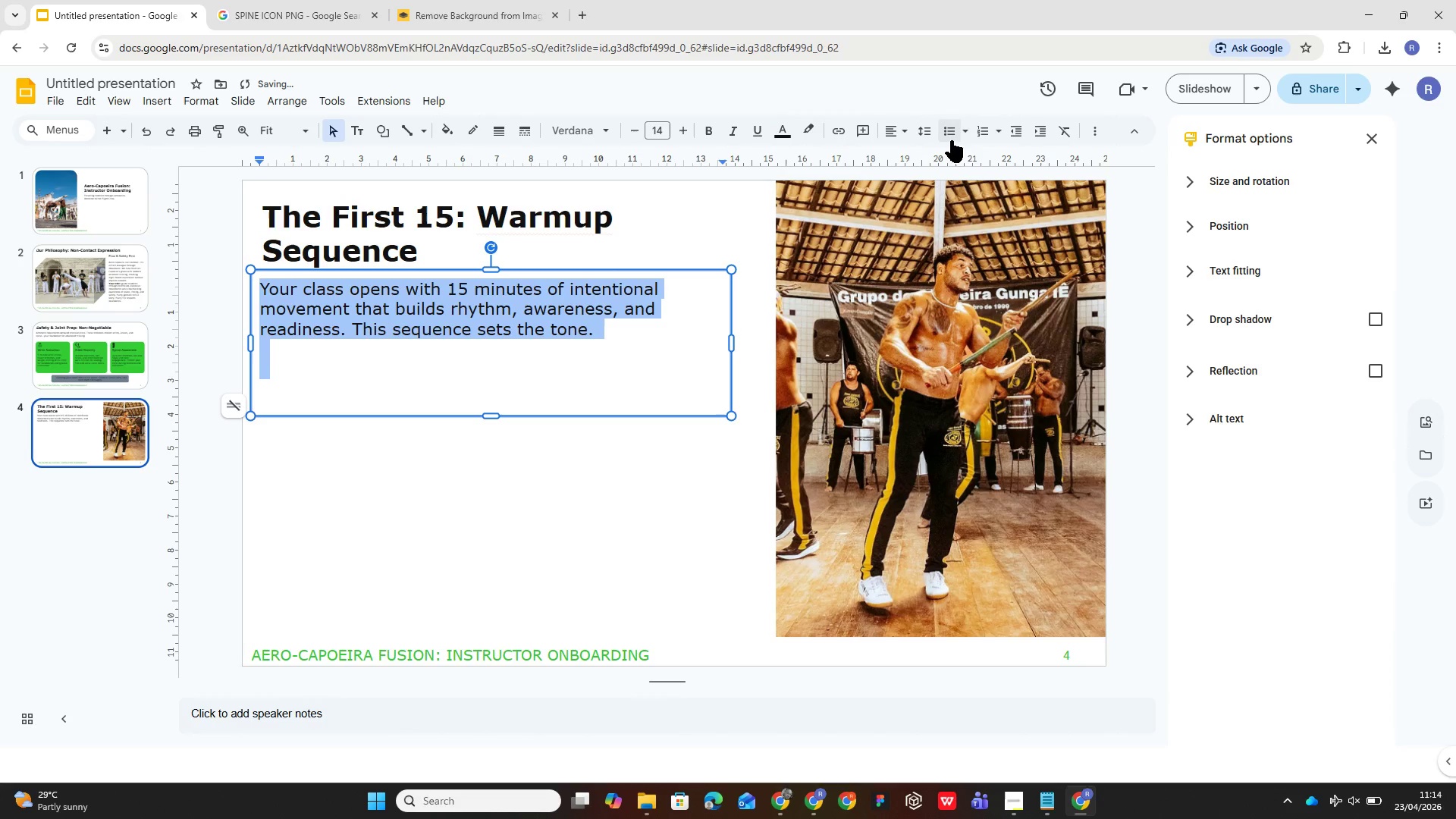 
left_click([923, 137])
 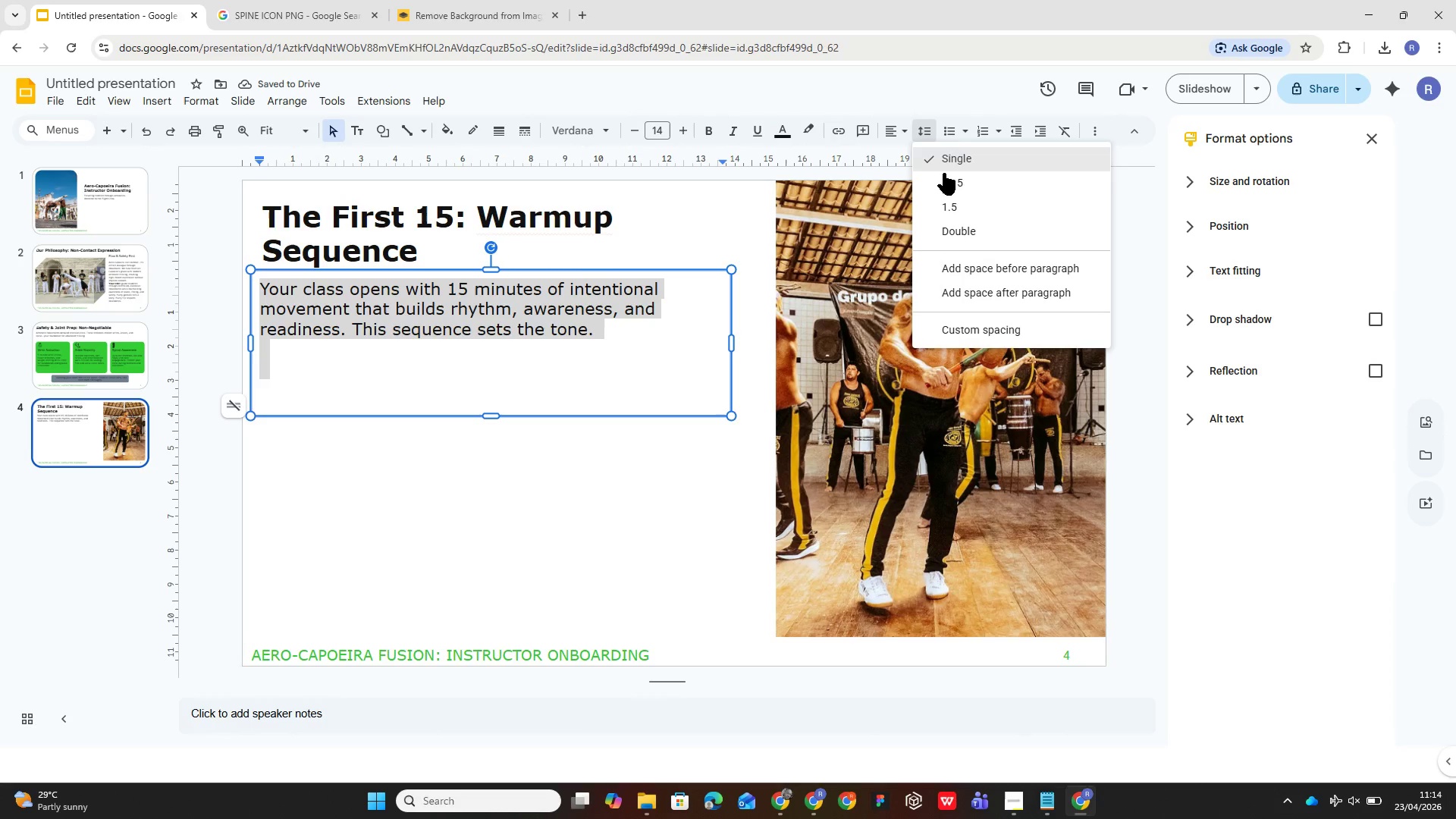 
left_click([943, 175])
 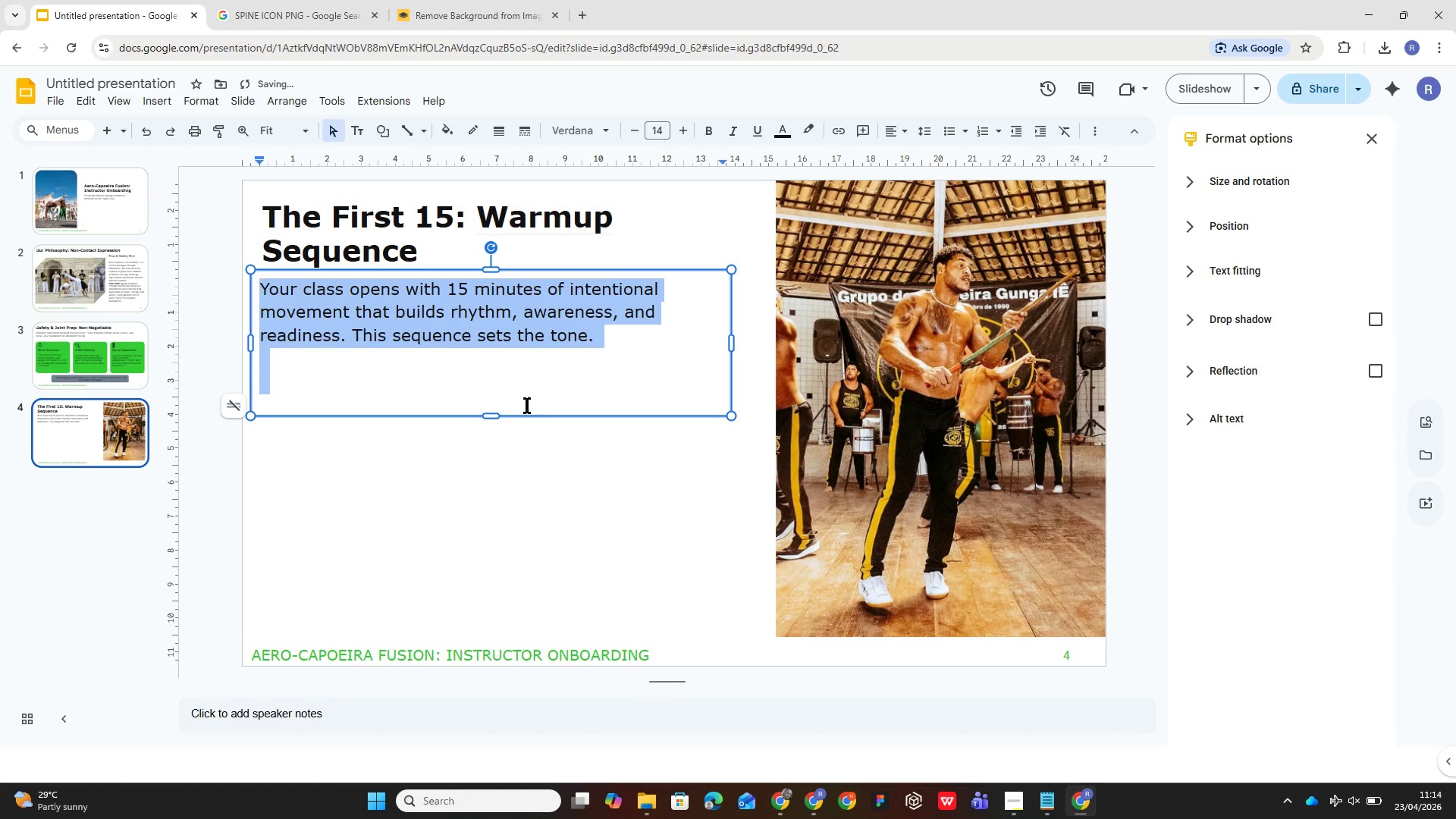 
left_click_drag(start_coordinate=[491, 417], to_coordinate=[488, 350])
 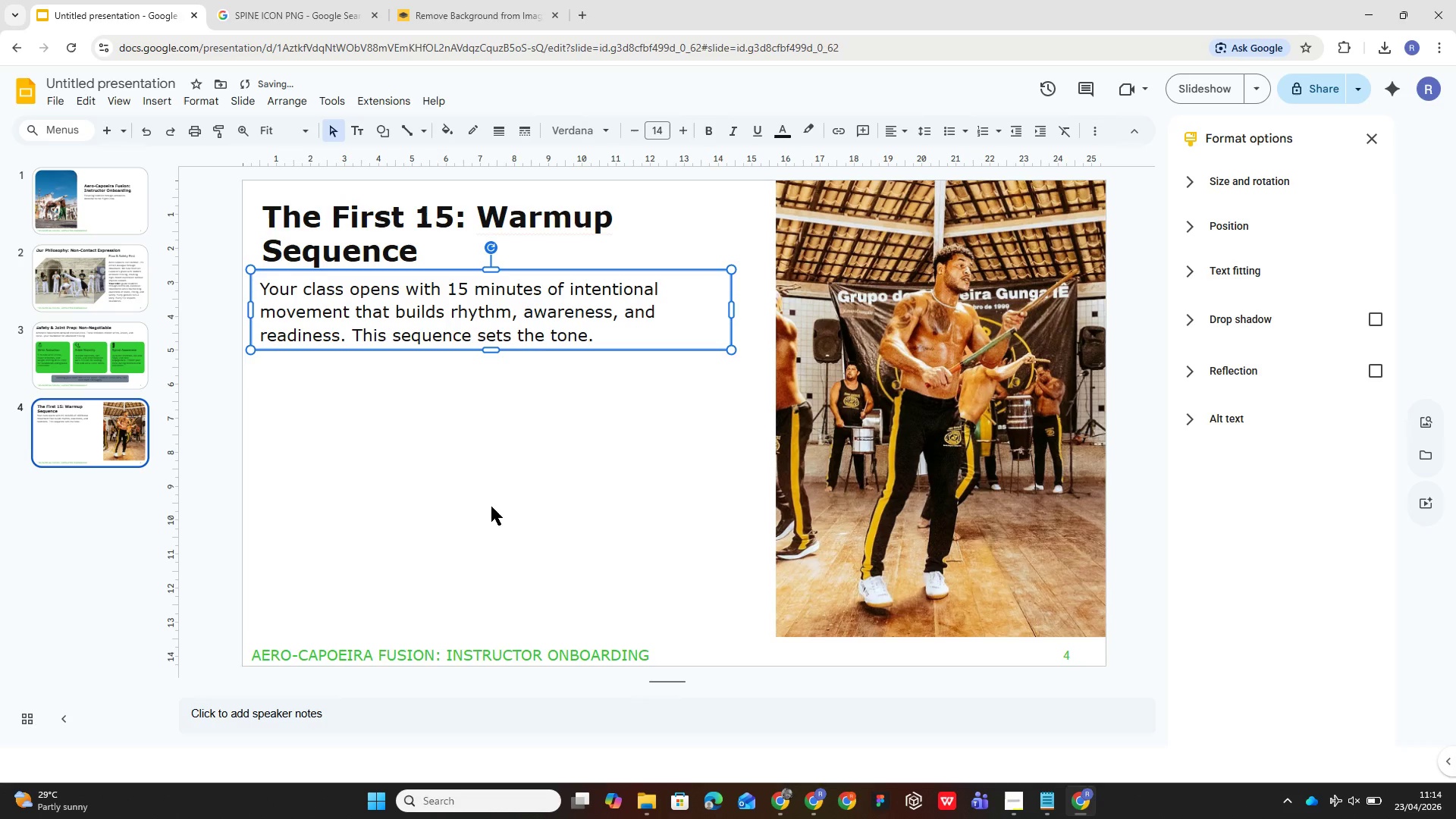 
left_click([510, 488])
 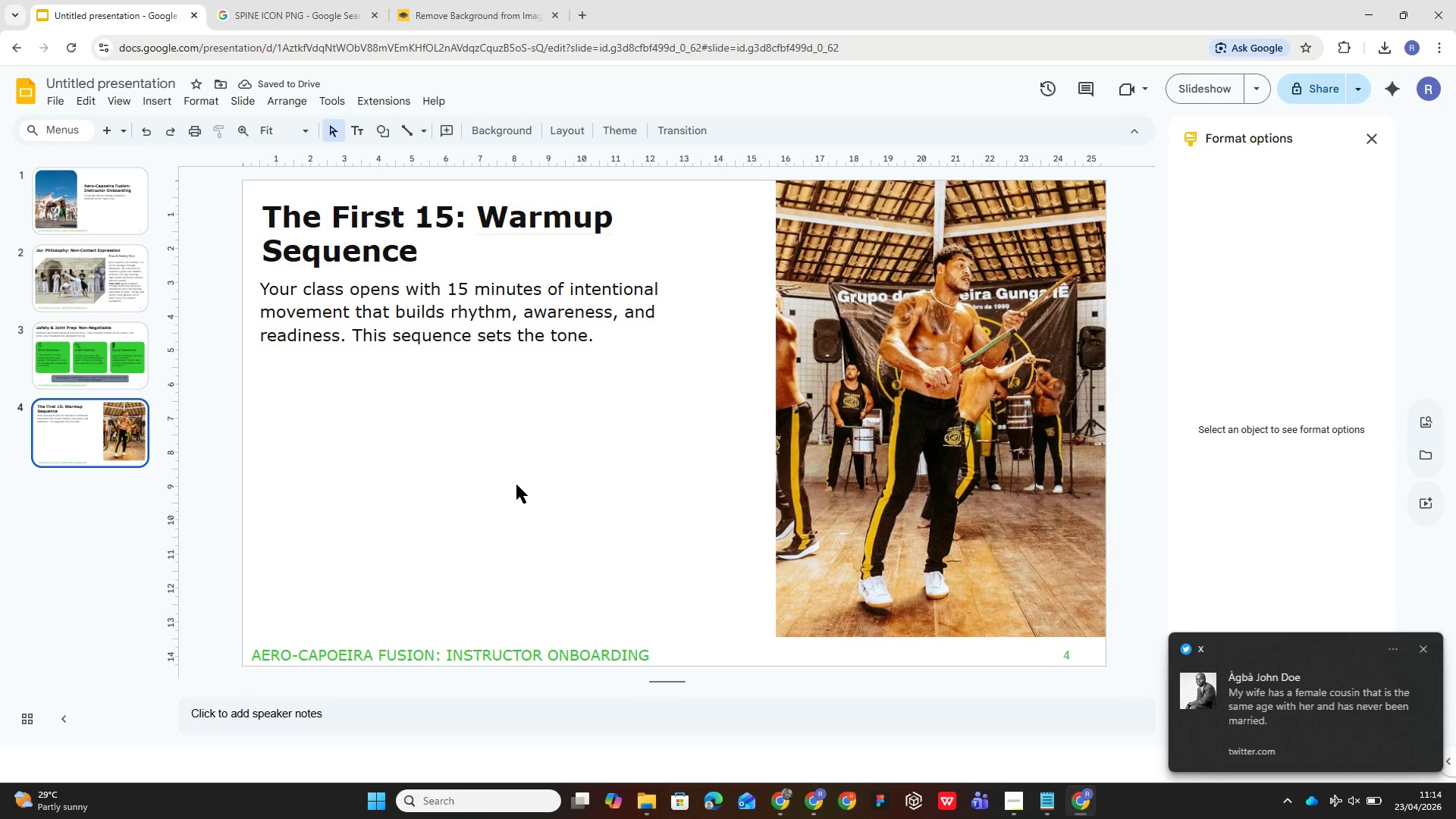 
left_click([99, 362])
 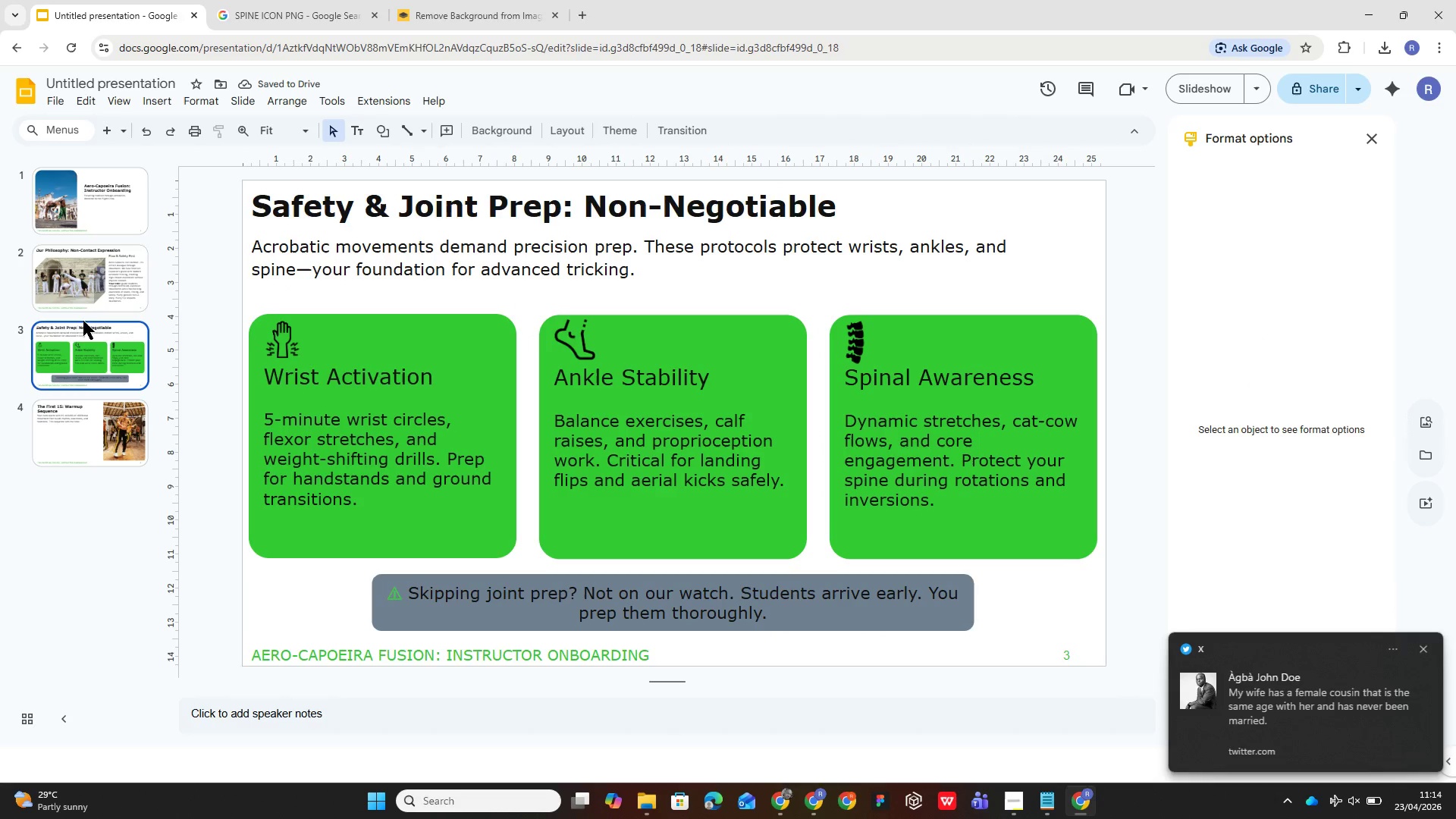 
left_click([80, 288])
 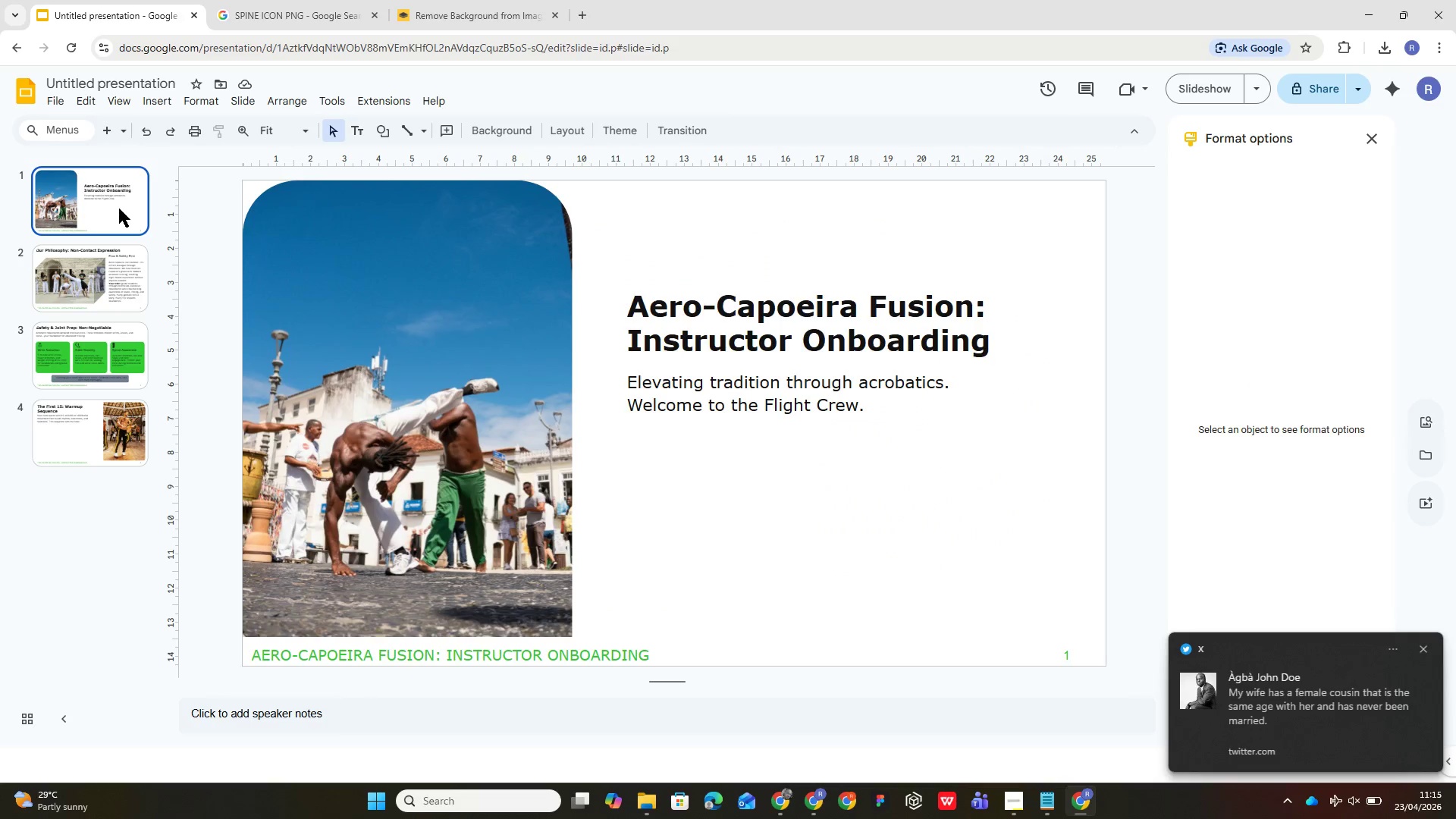 
left_click([108, 284])
 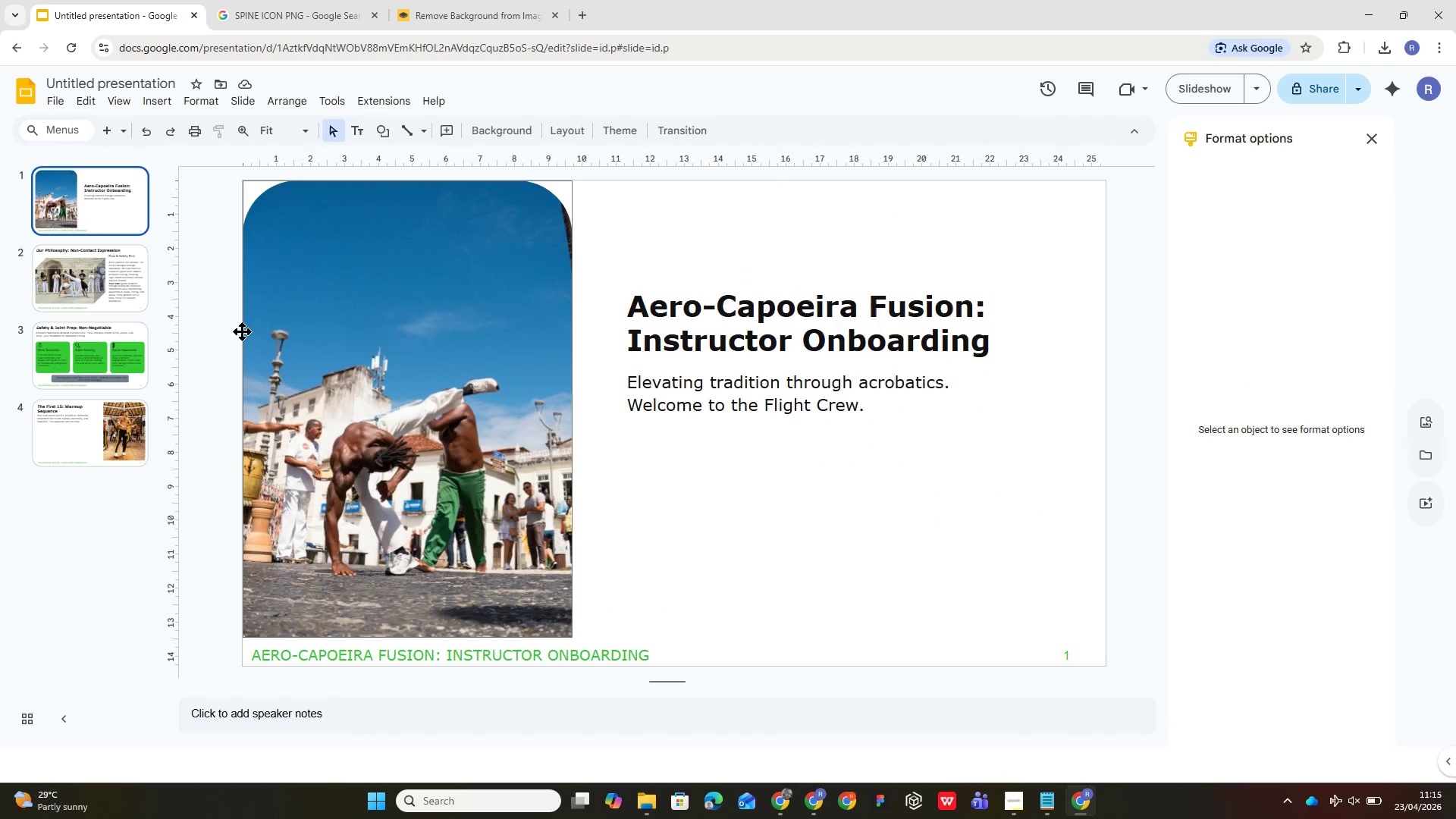 
left_click([130, 296])
 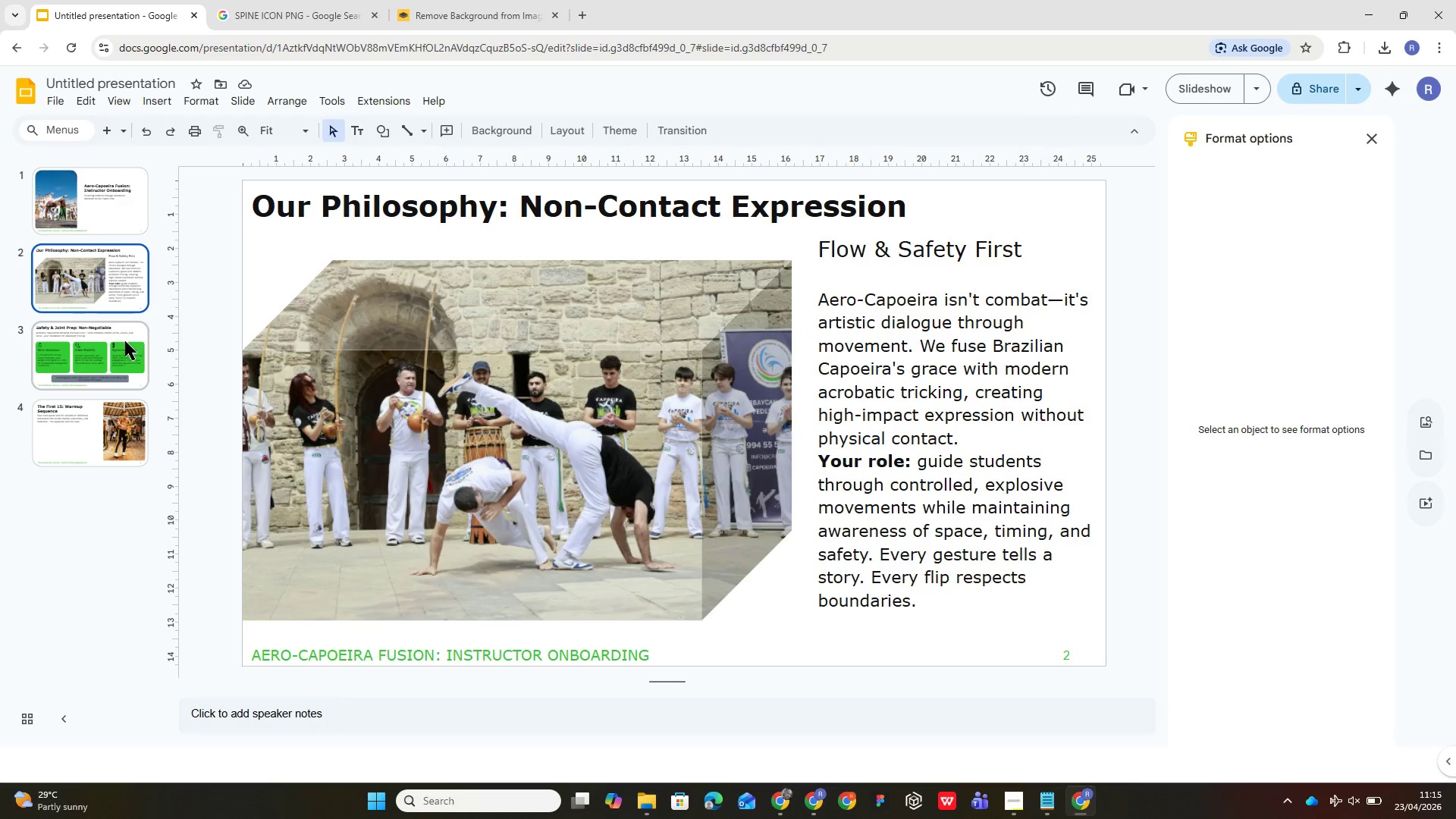 
left_click([123, 346])
 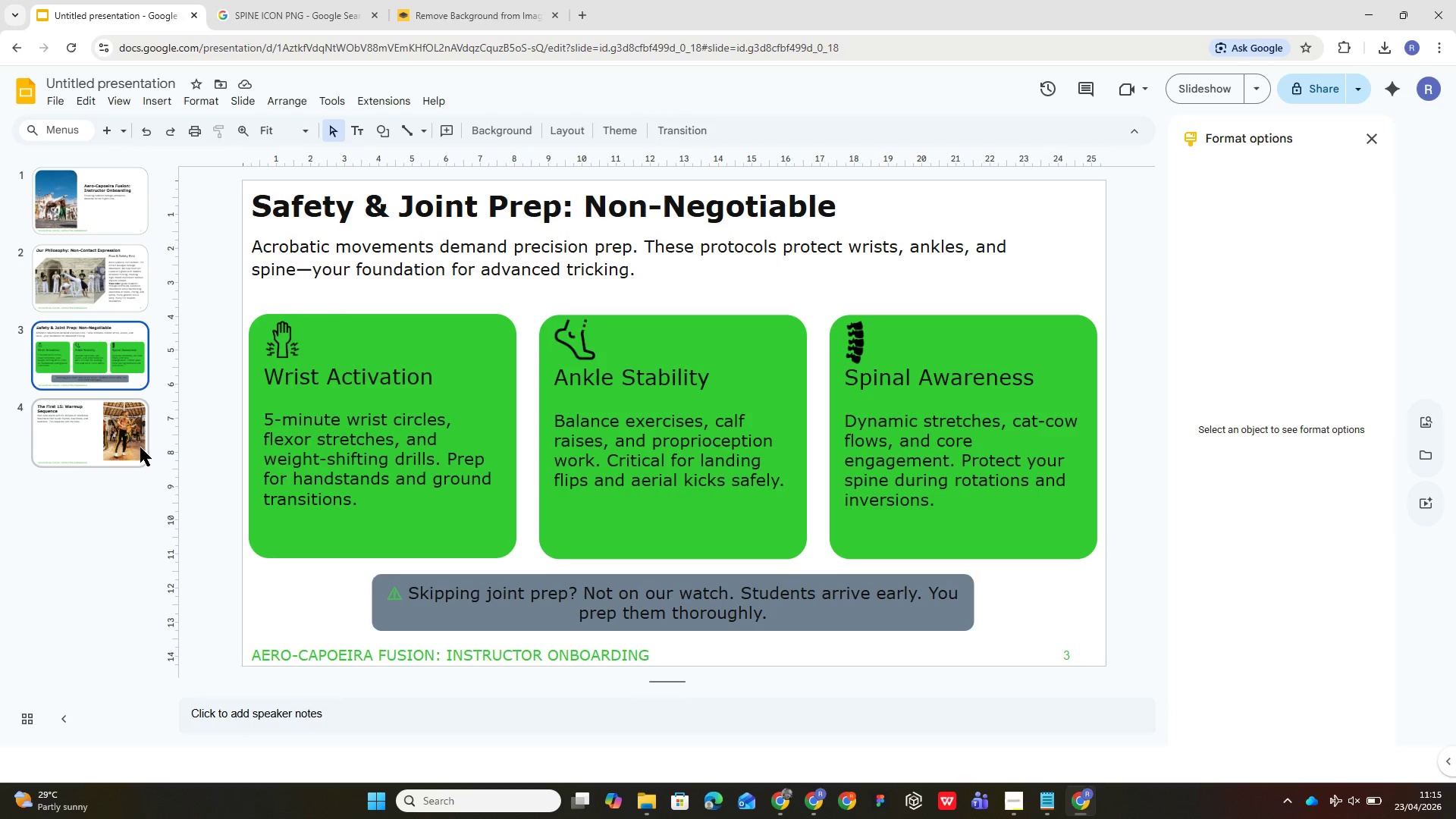 
left_click([131, 441])
 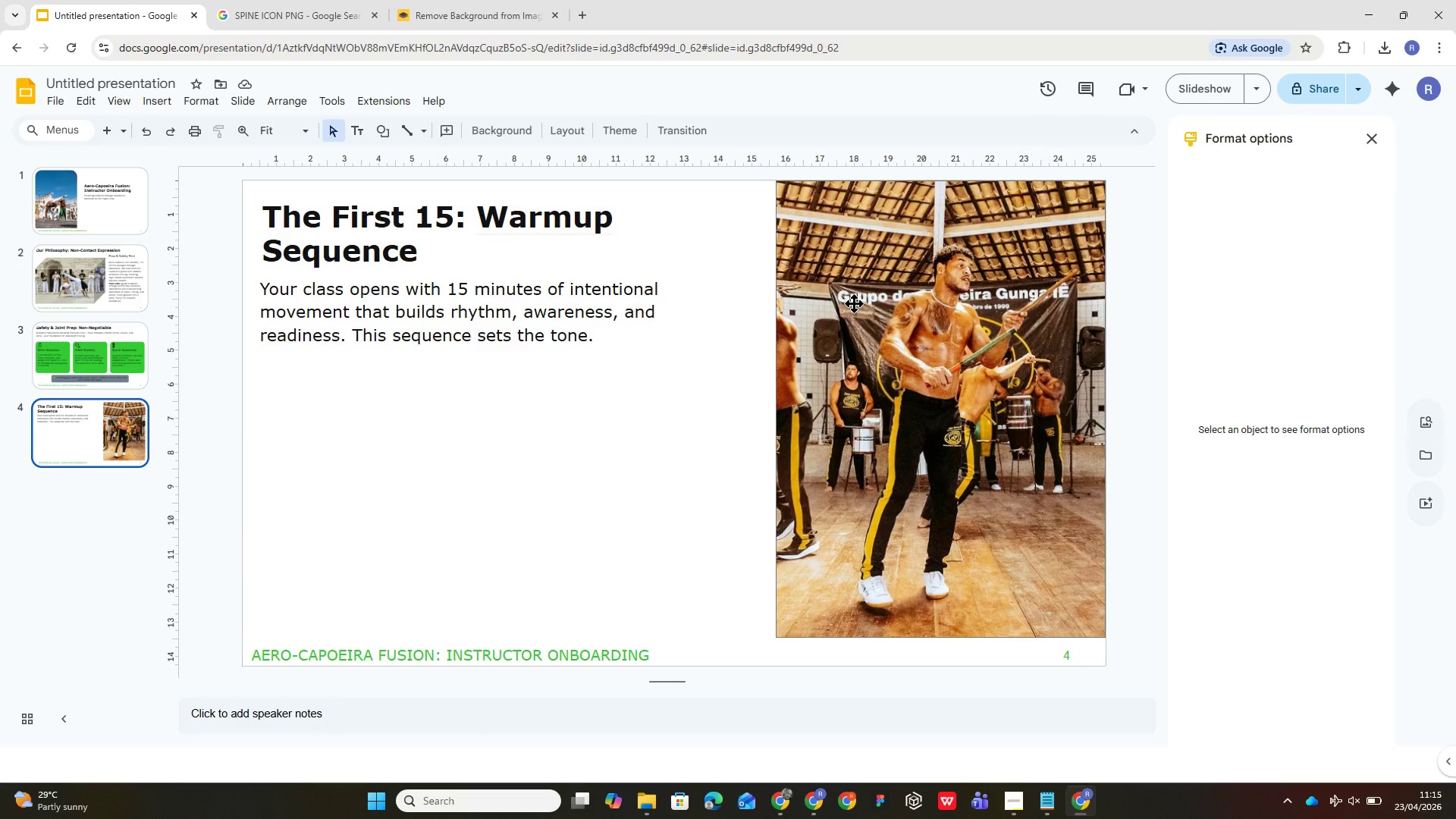 
left_click([854, 303])
 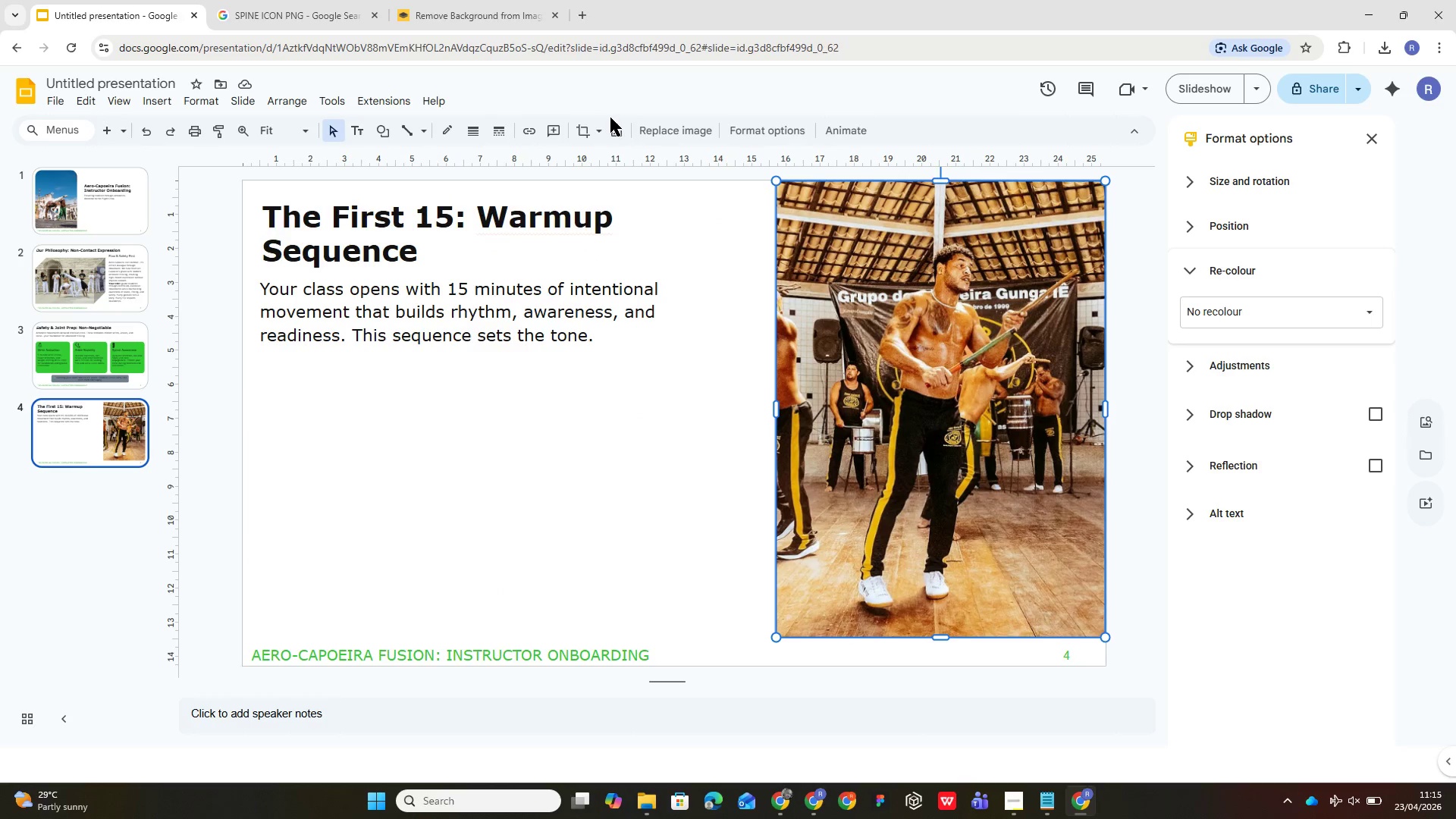 
left_click([596, 129])
 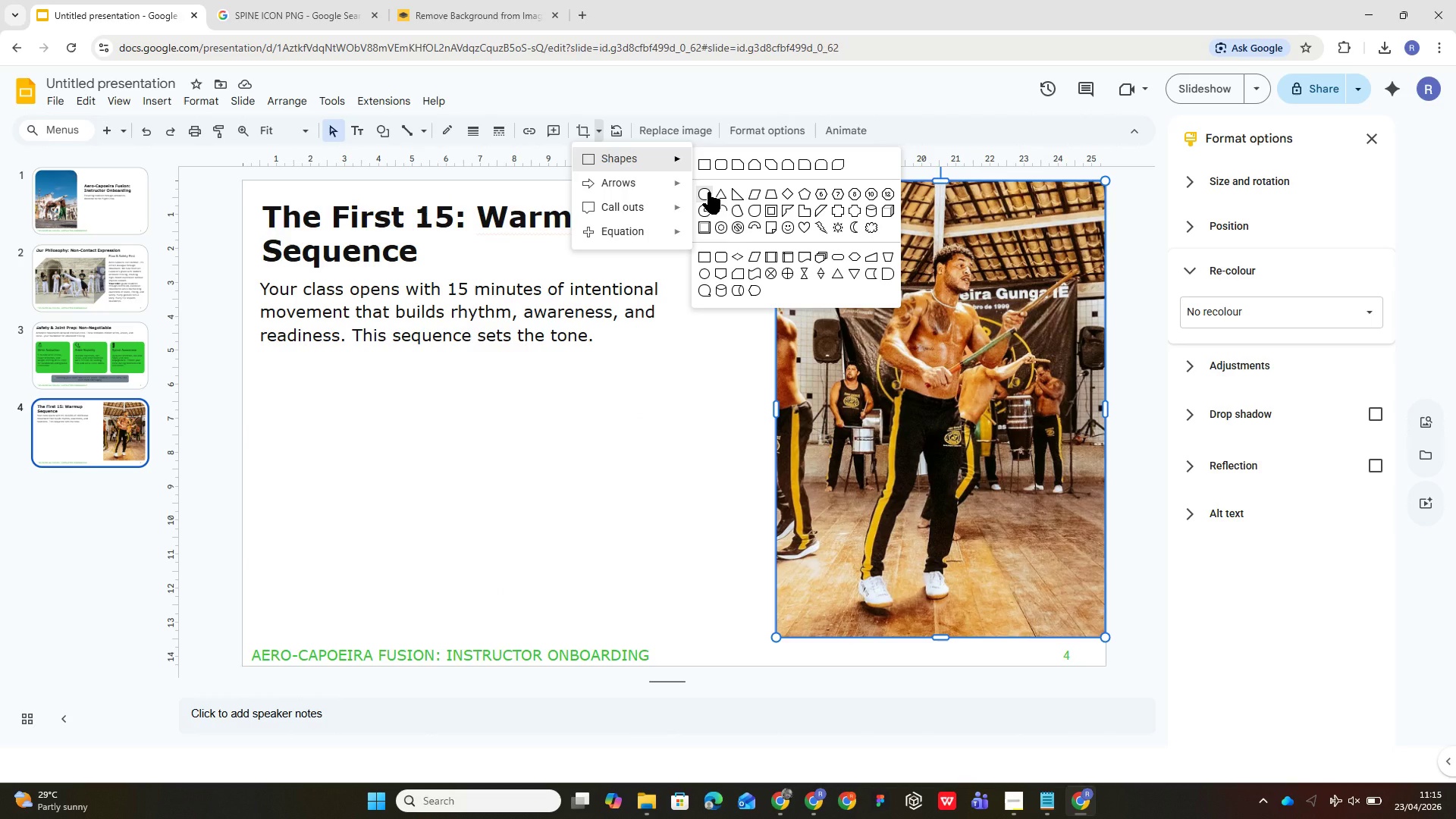 
wait(5.44)
 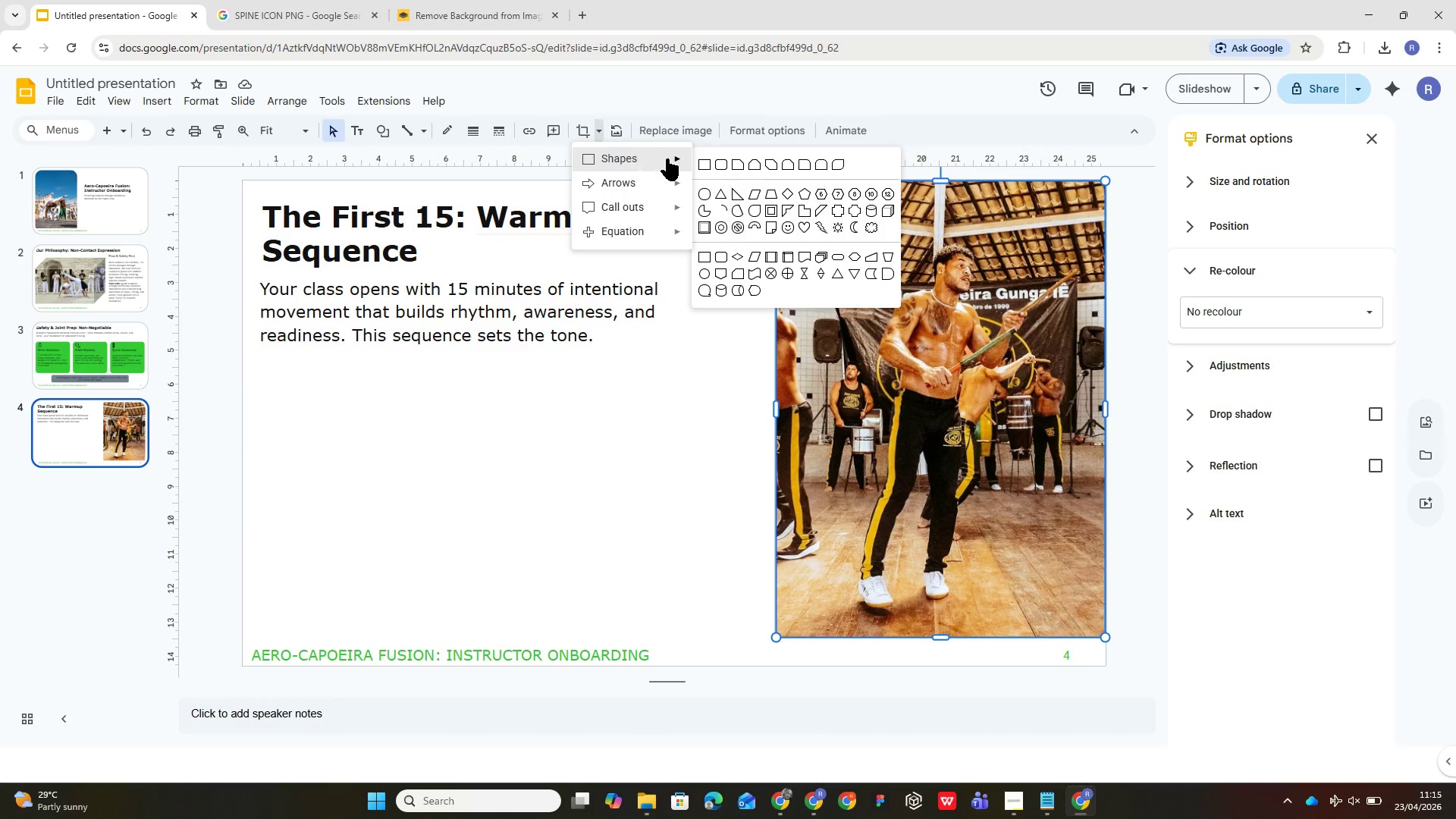 
left_click([718, 167])
 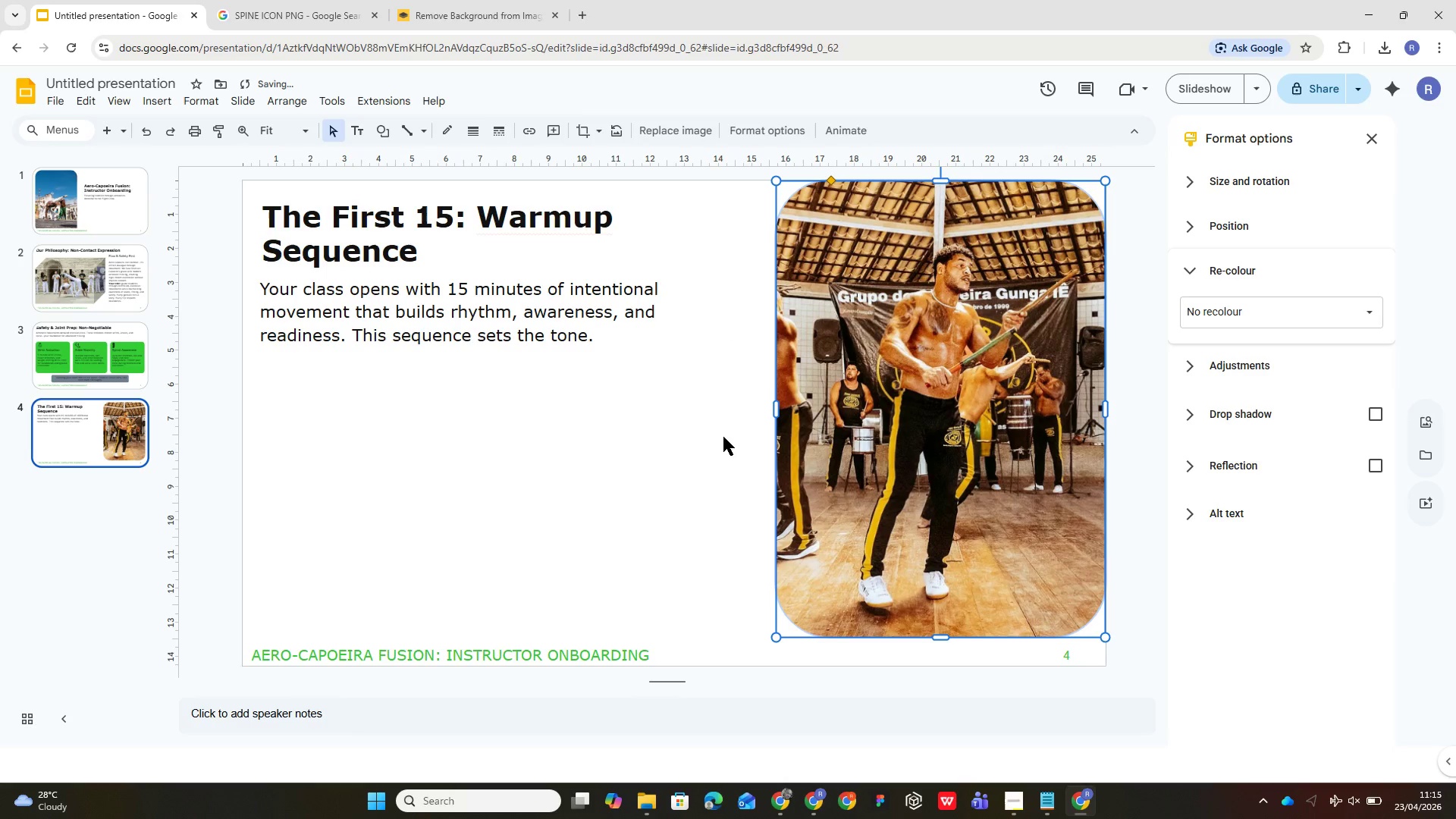 
left_click([723, 441])
 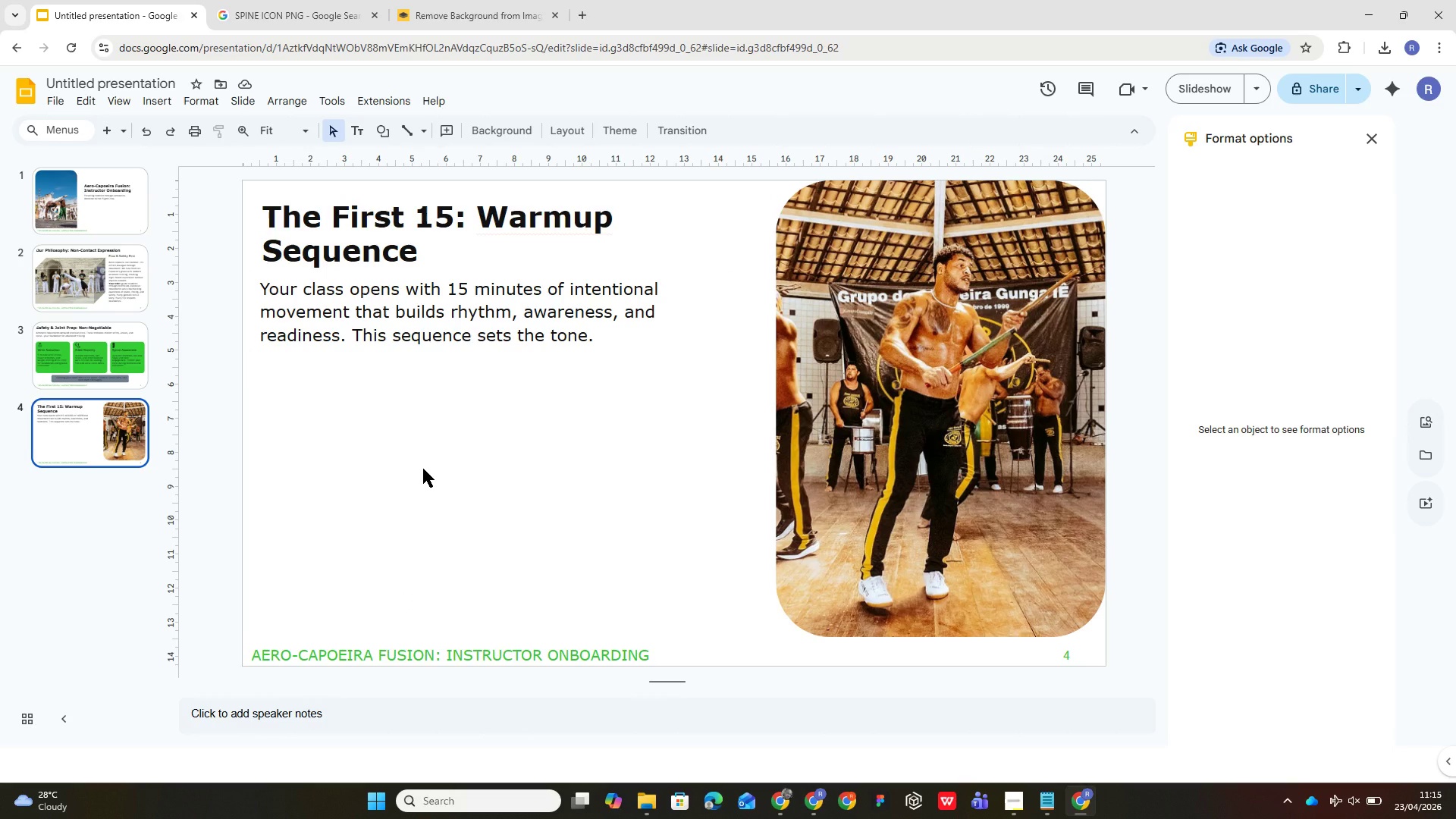 
wait(38.26)
 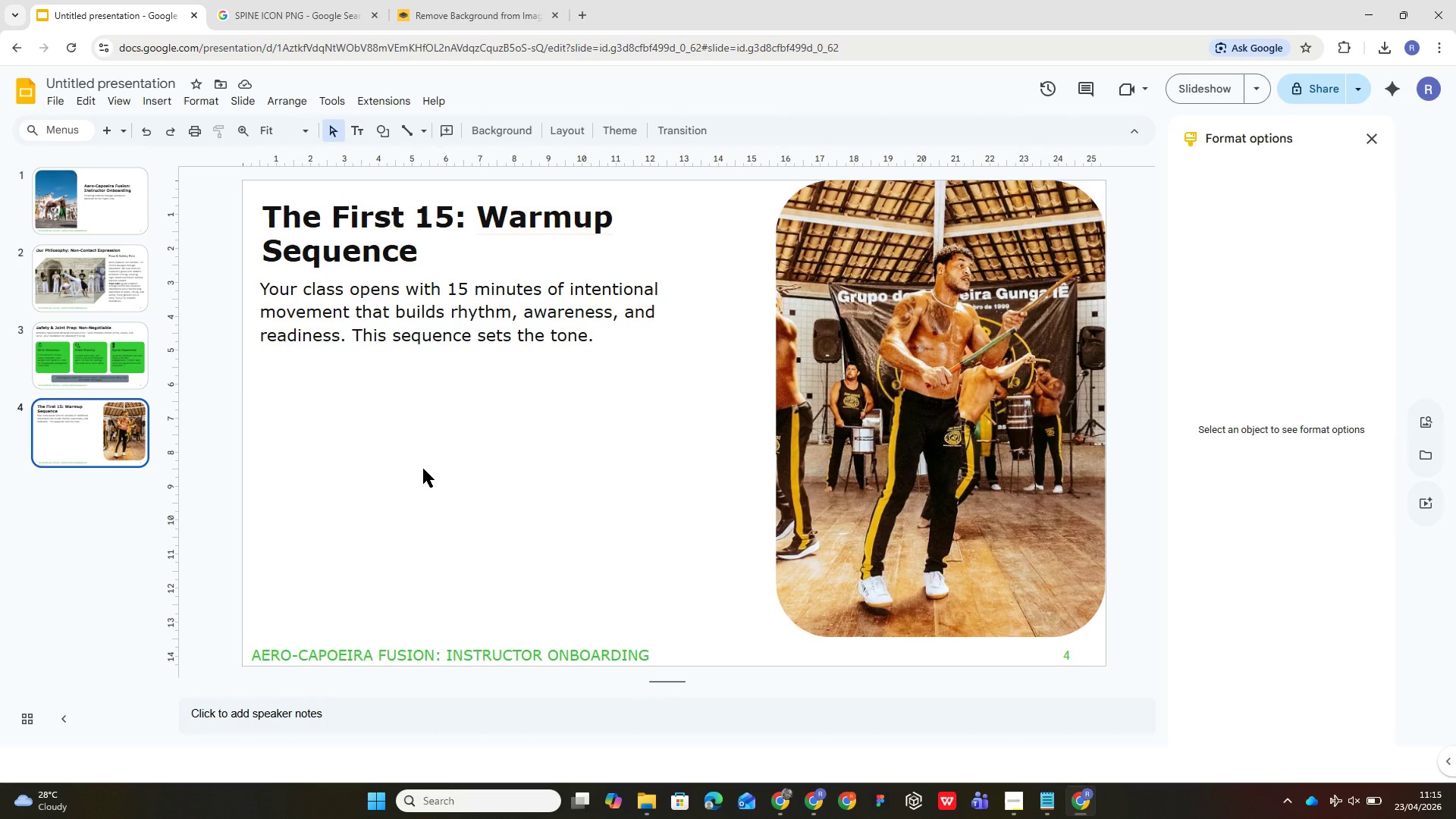 
left_click([974, 507])
 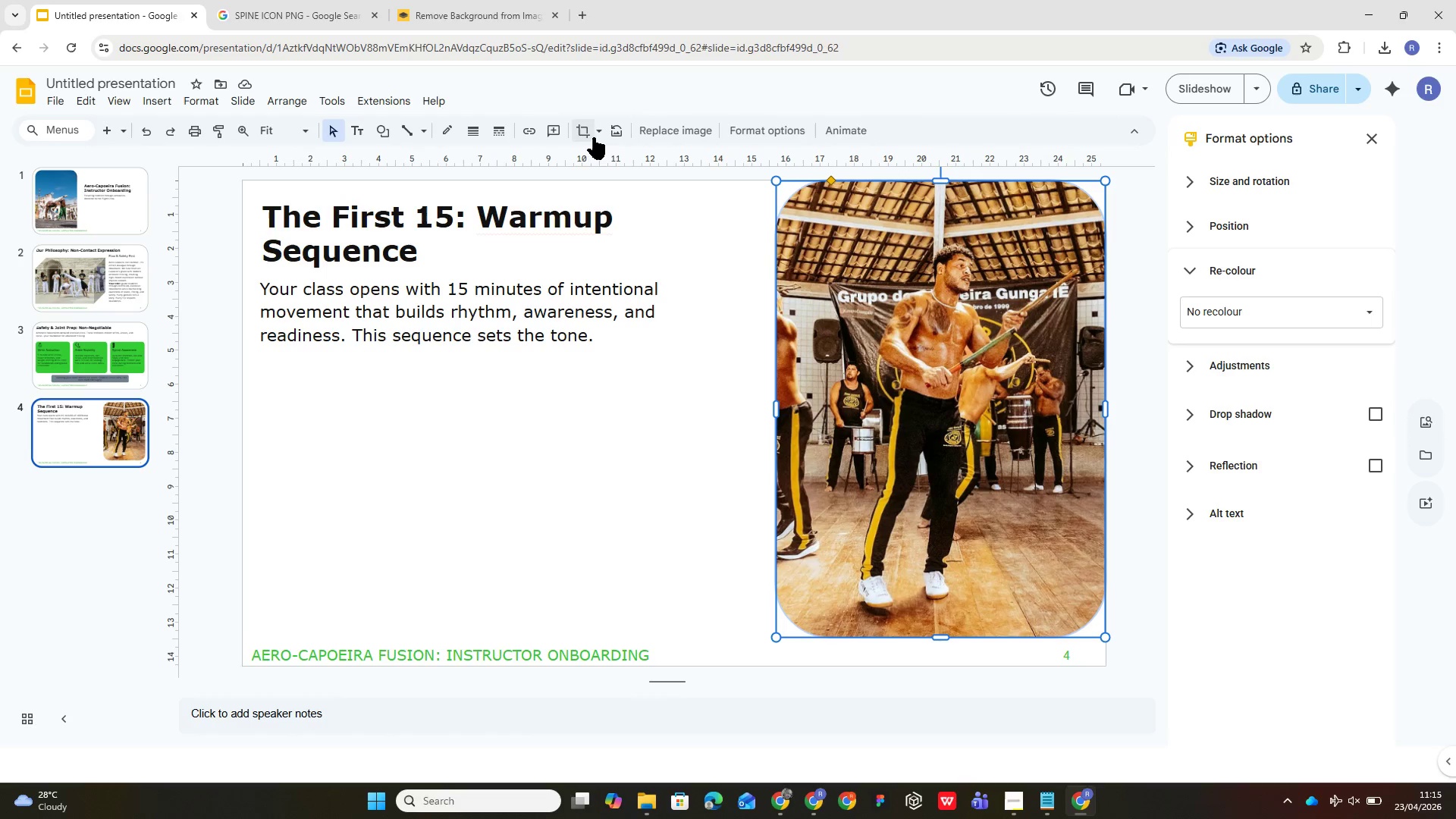 
left_click([598, 138])
 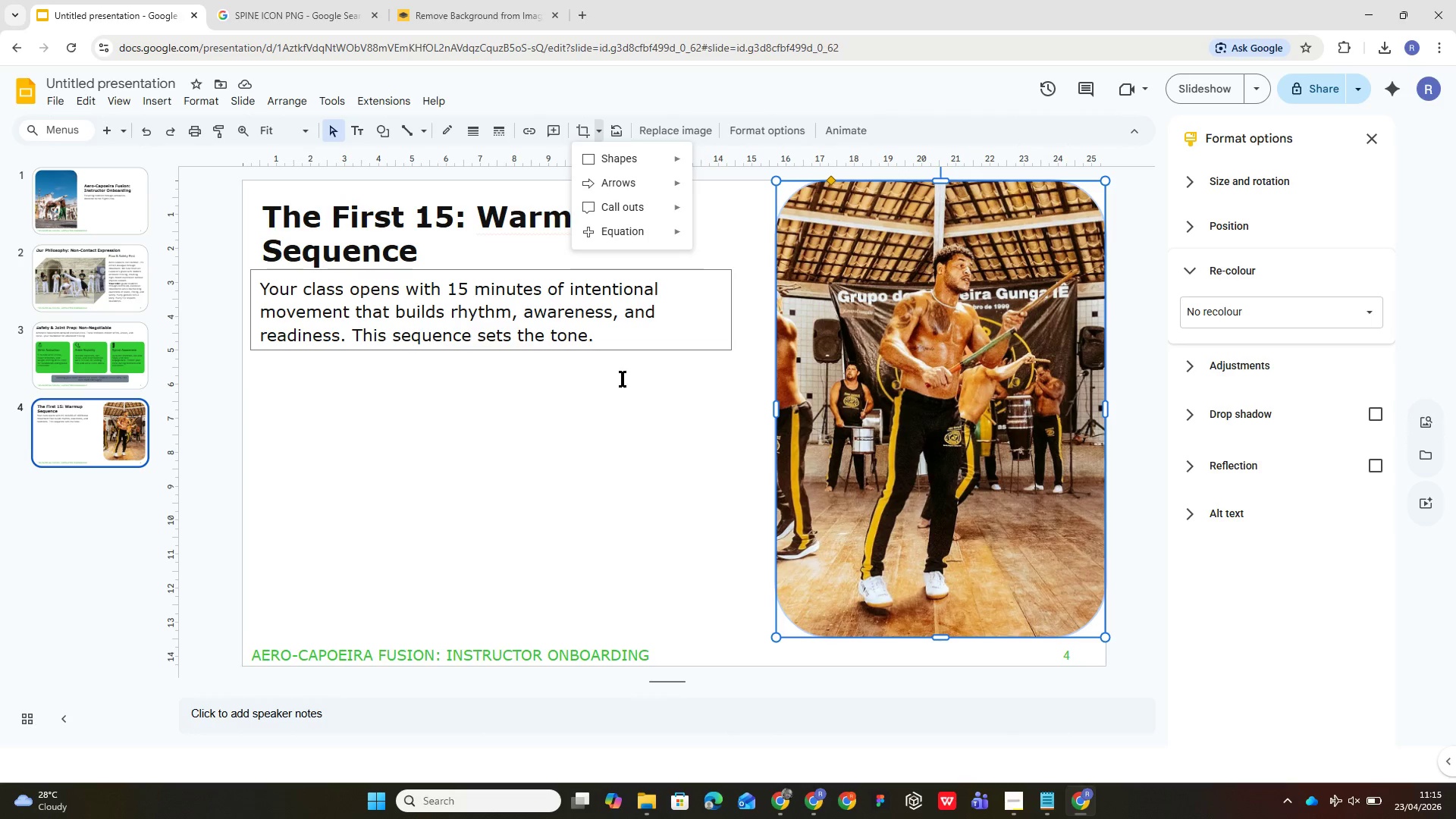 
left_click([632, 441])
 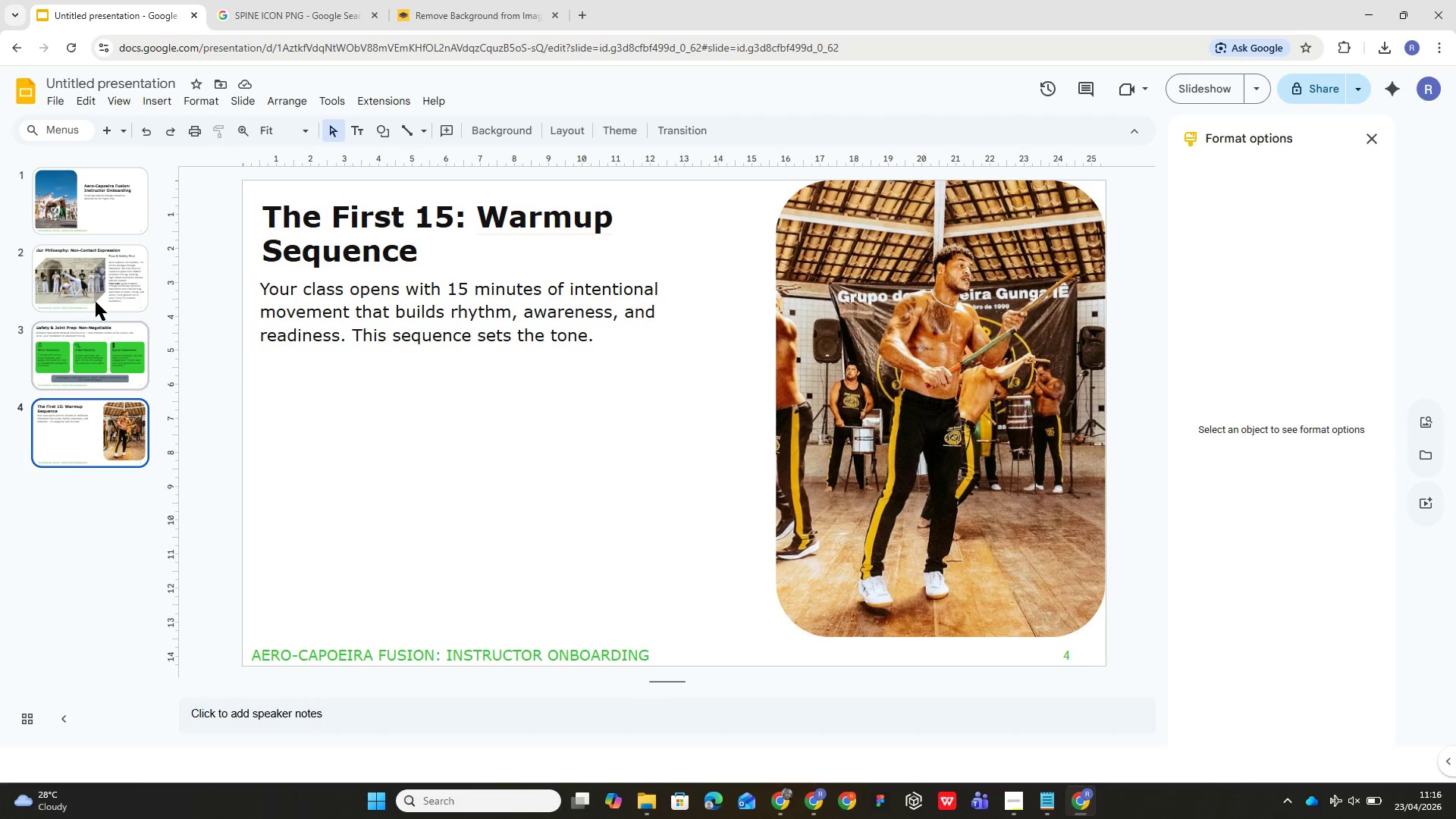 
left_click([51, 271])
 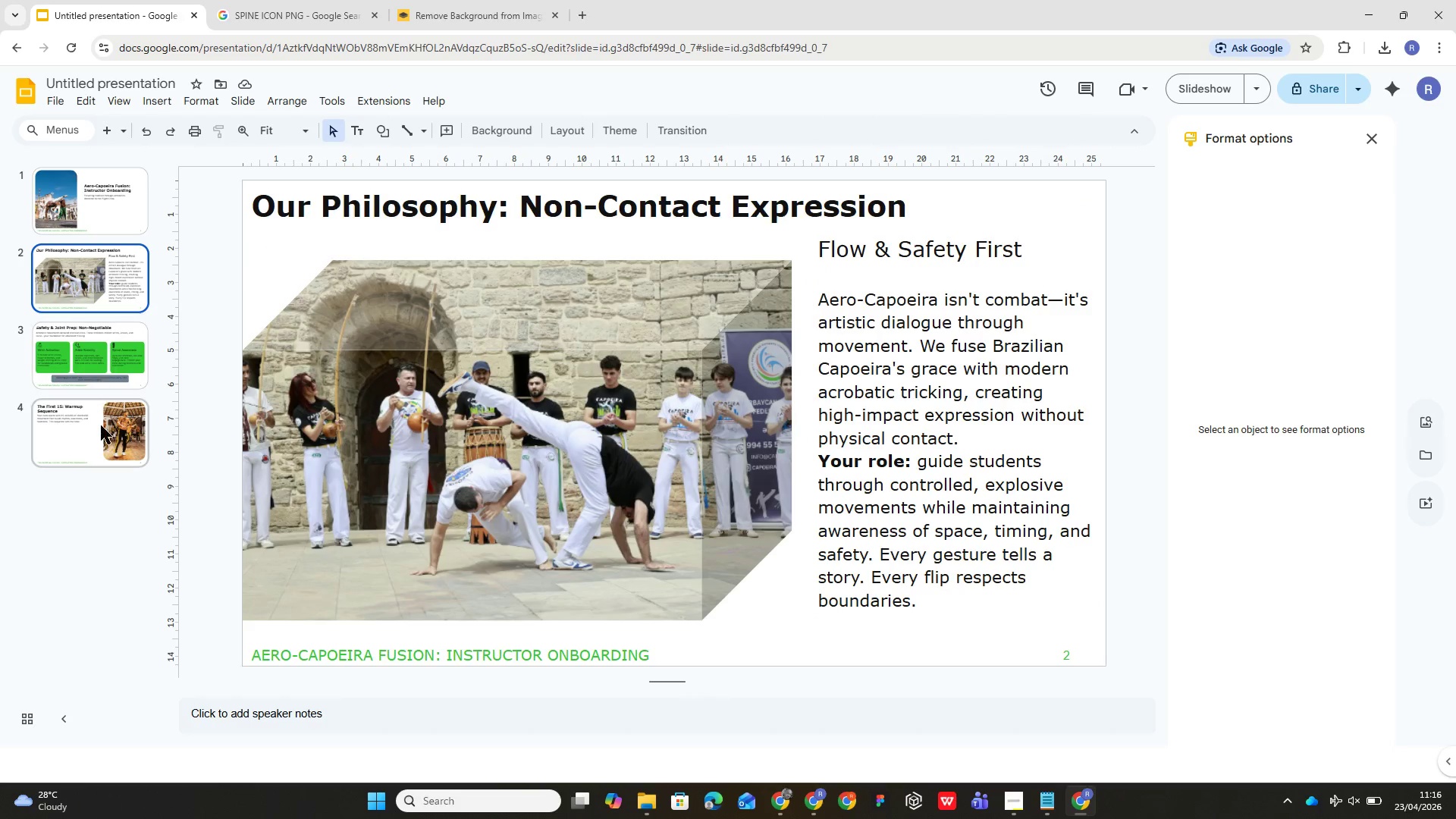 
left_click([102, 426])
 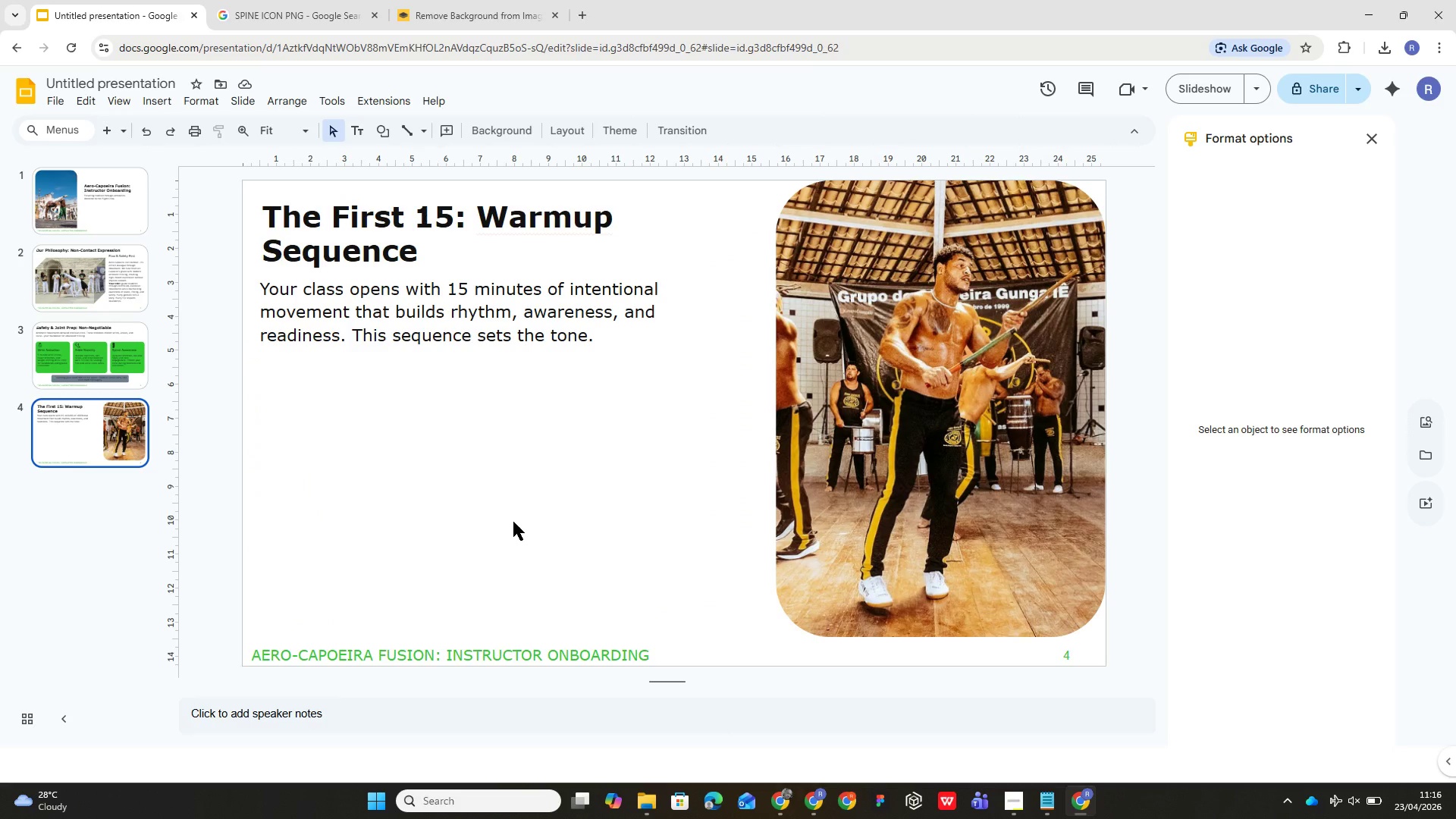 
key(Control+Z)
 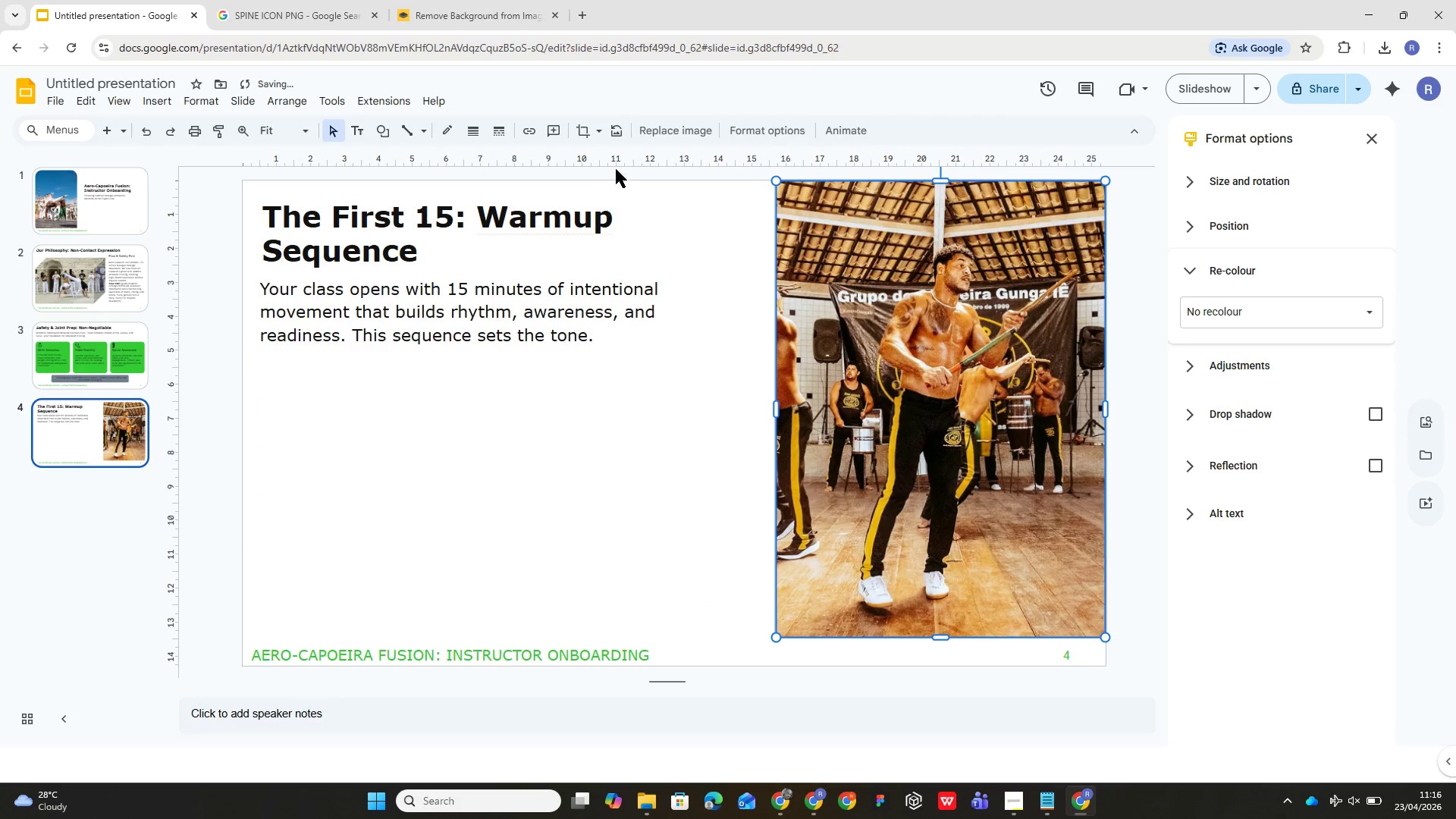 
left_click([524, 468])
 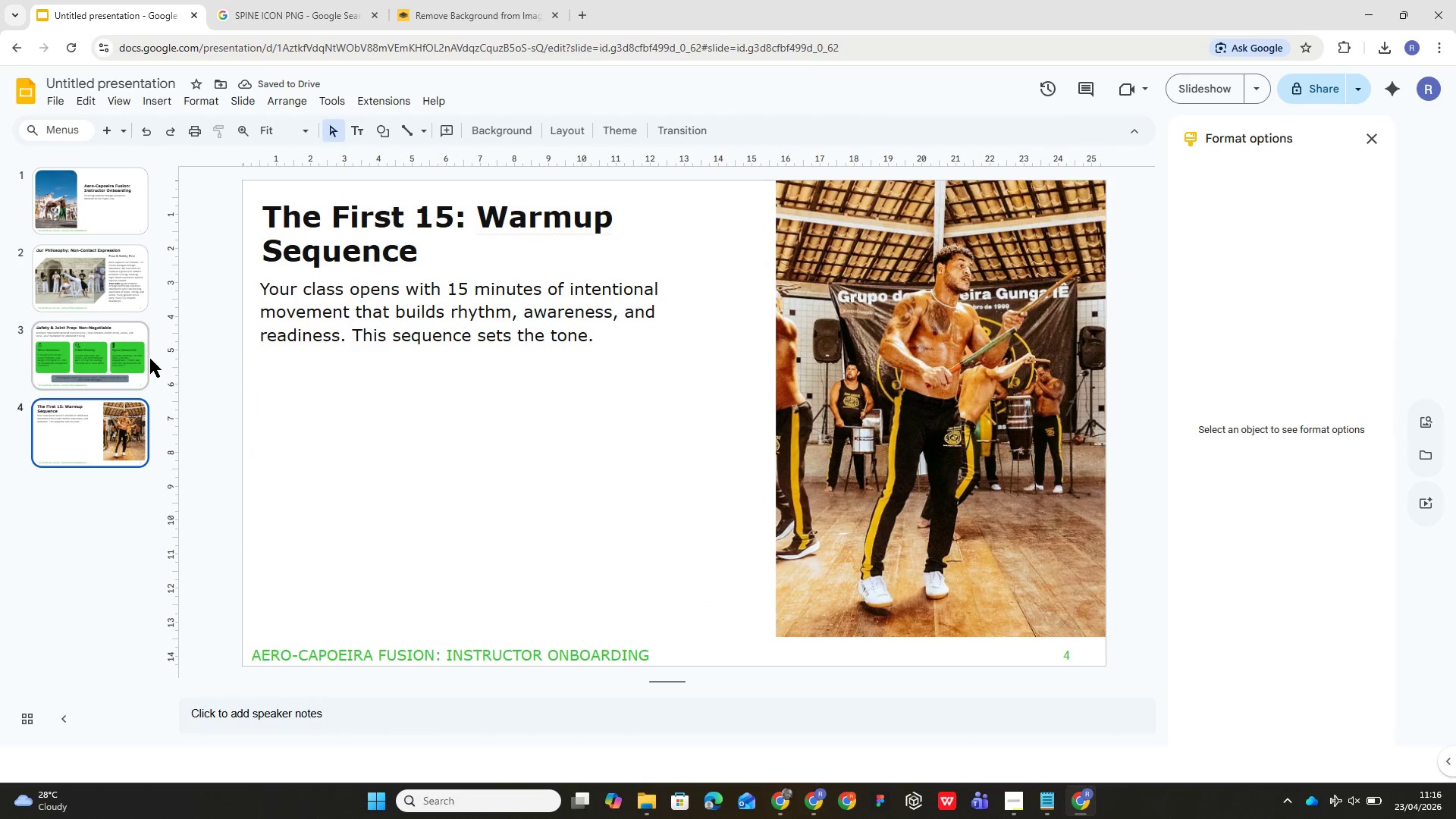 
left_click([66, 329])
 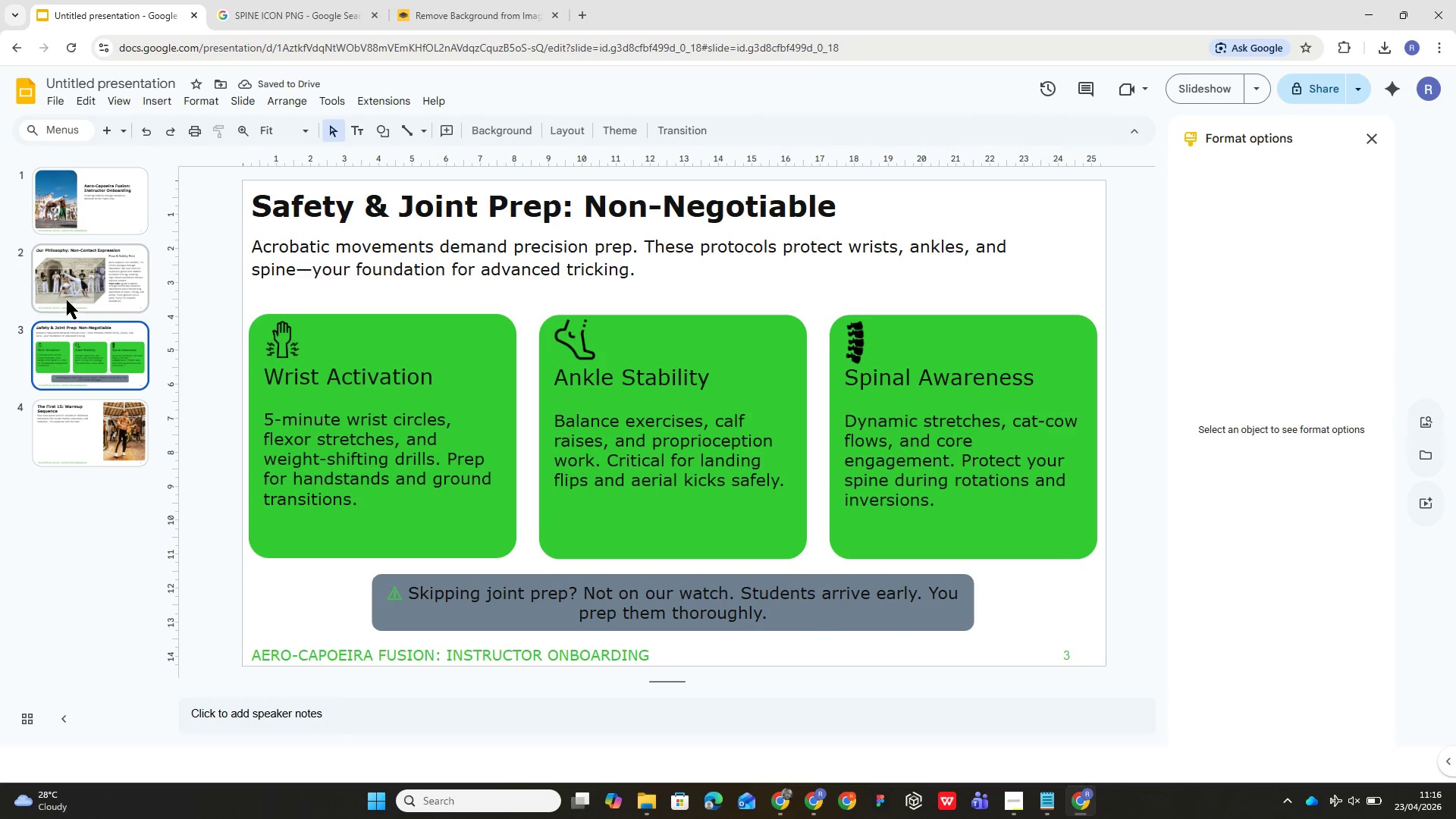 
left_click([67, 297])
 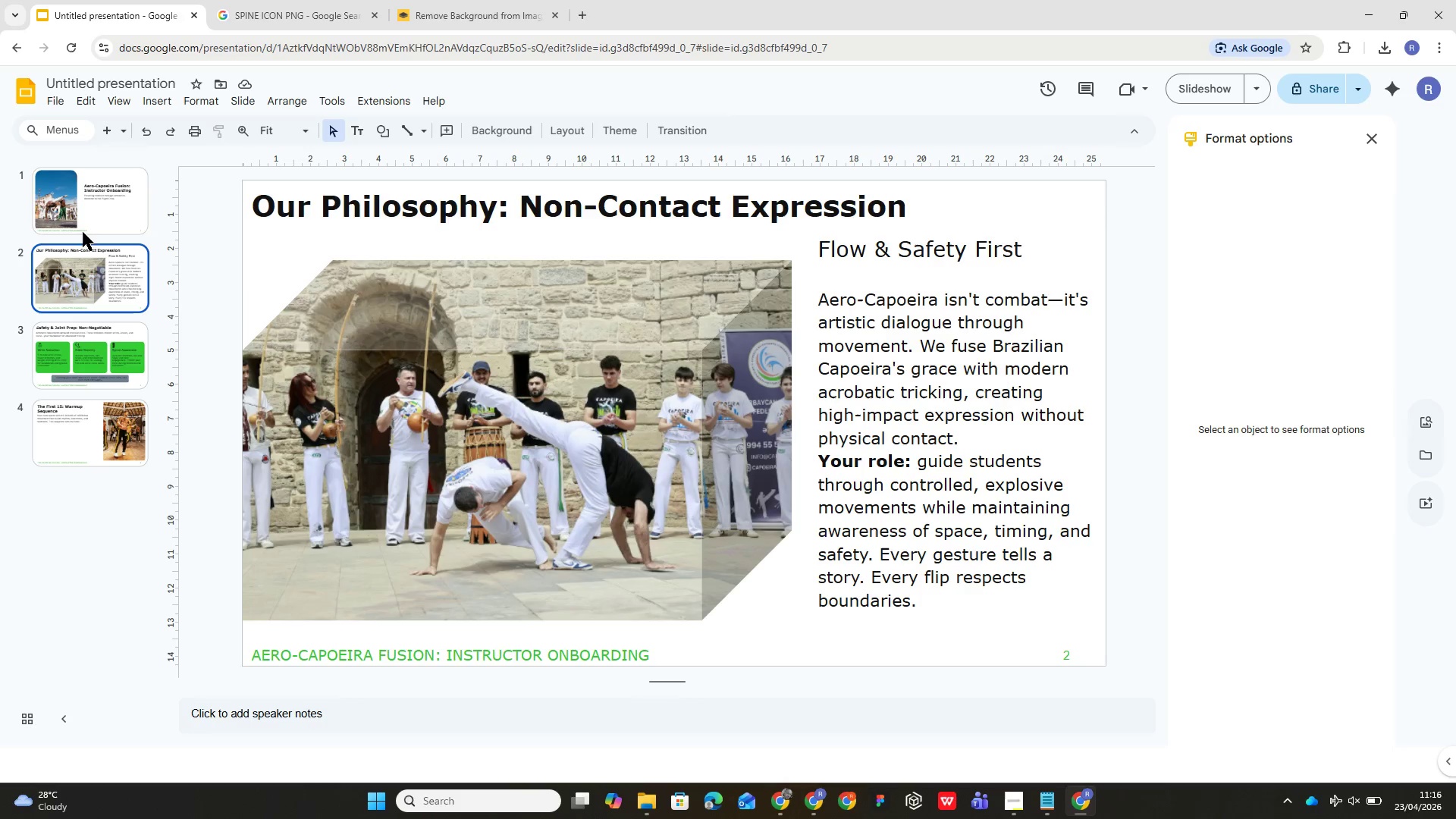 
left_click([86, 221])
 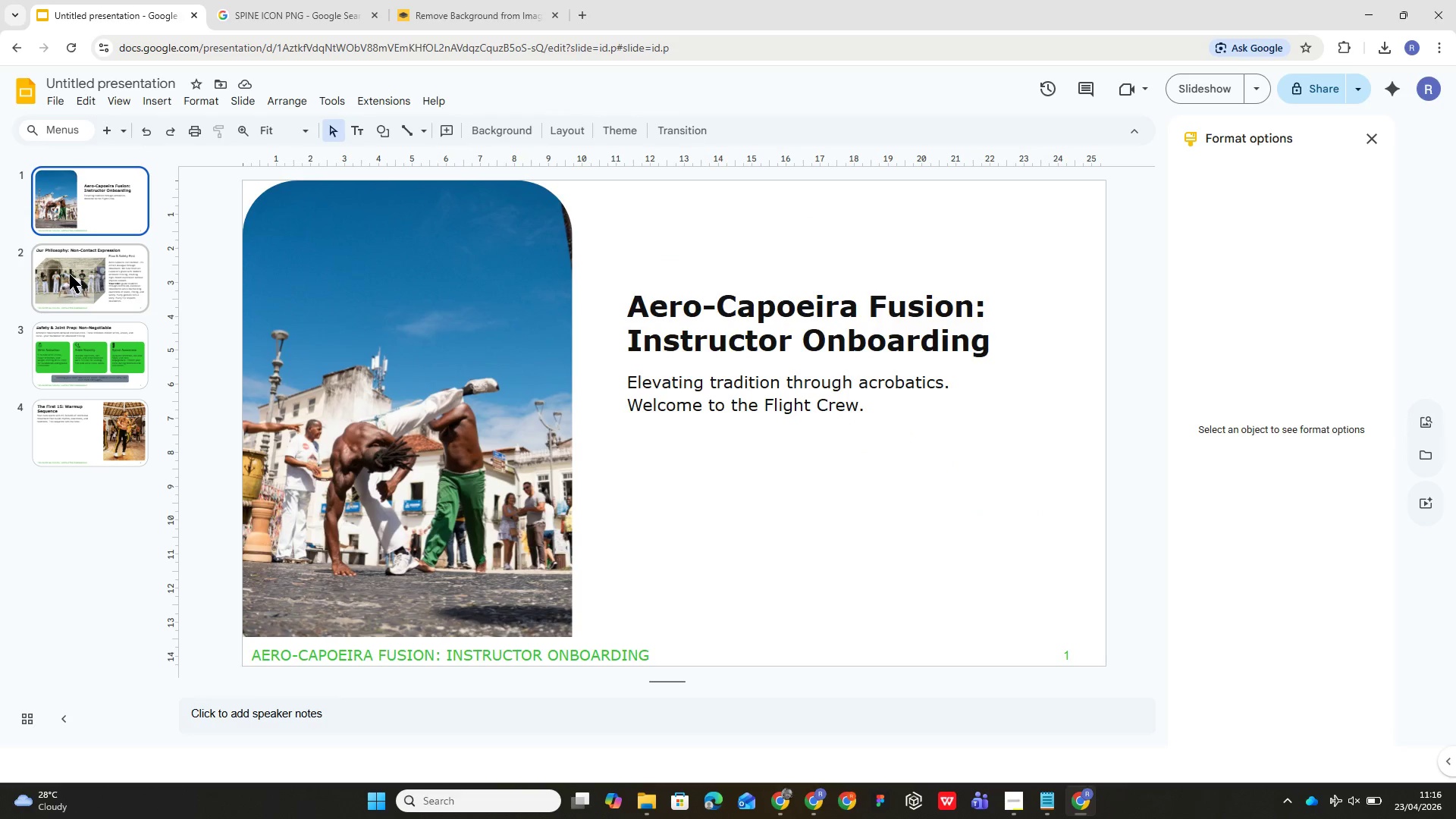 
left_click([70, 276])
 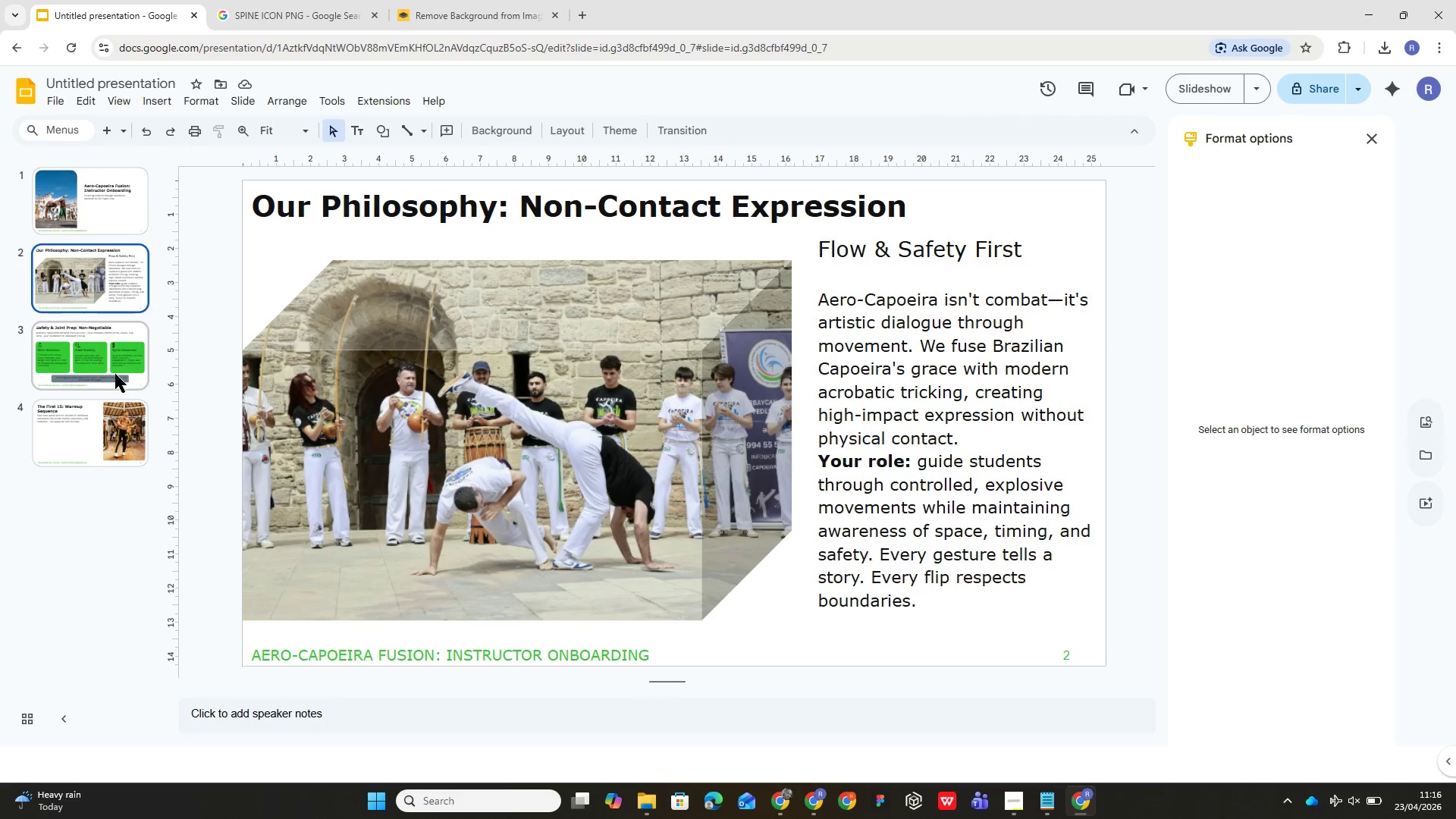 
left_click([116, 444])
 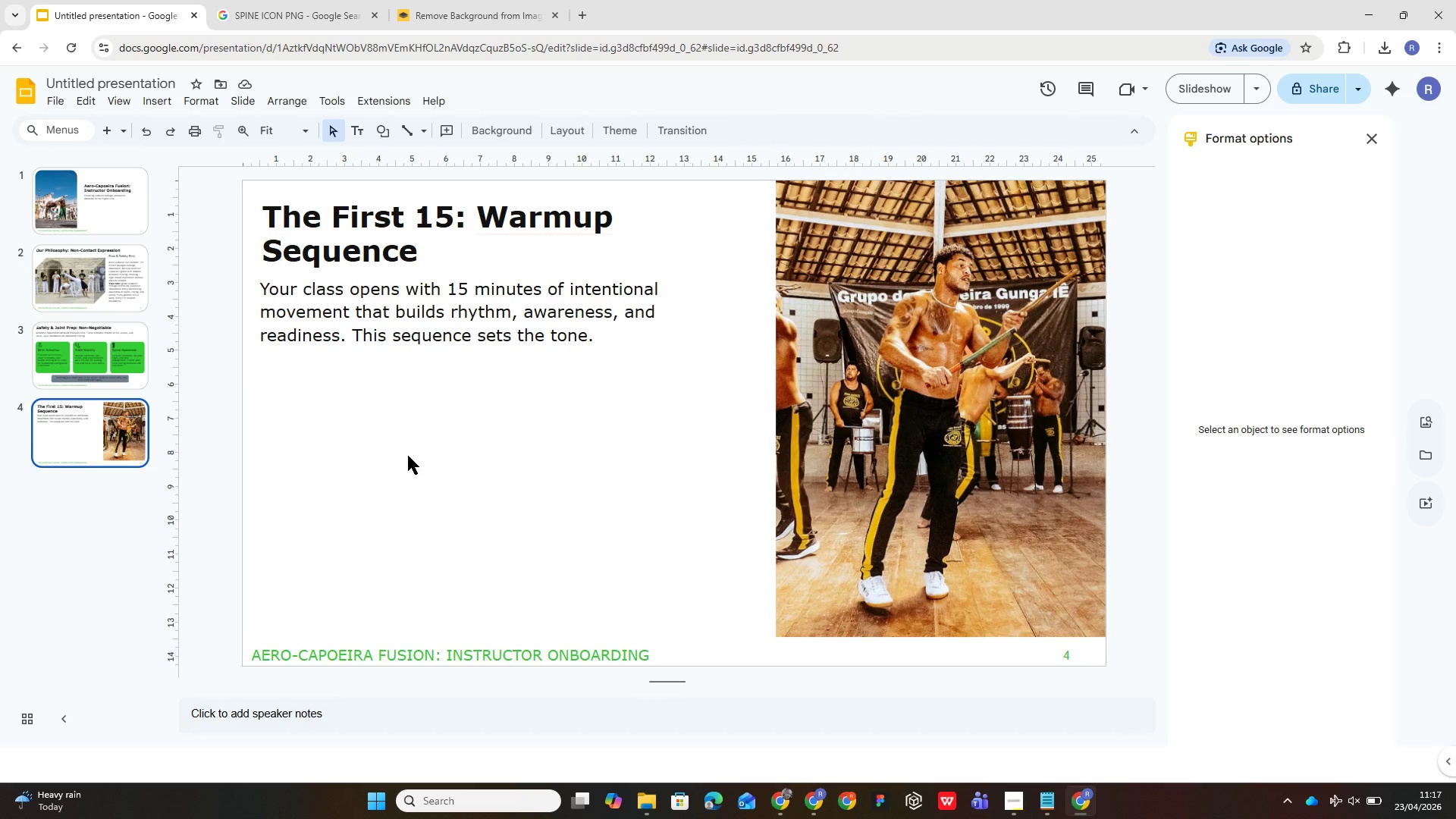 
wait(59.28)
 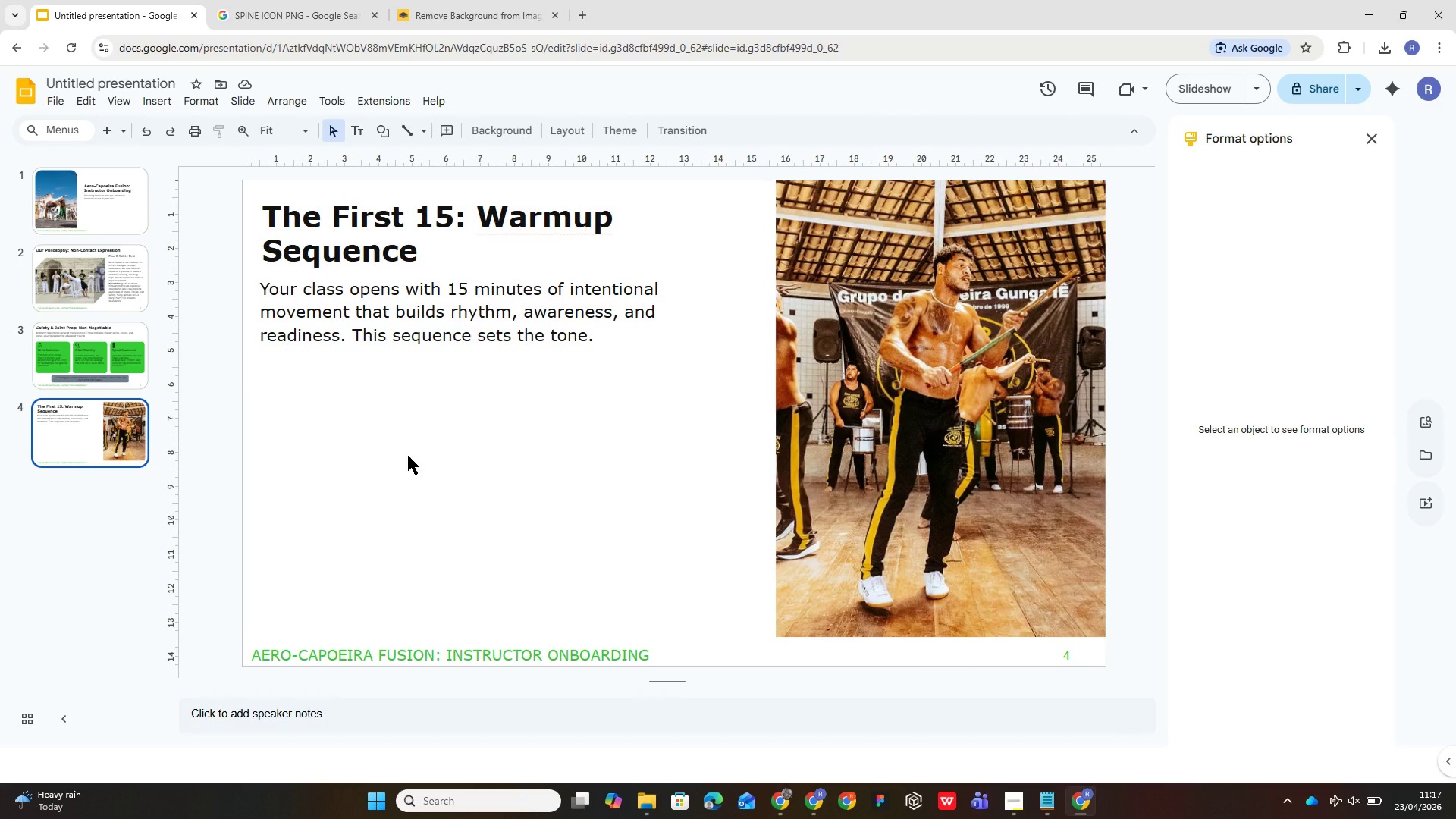 
left_click([158, 102])
 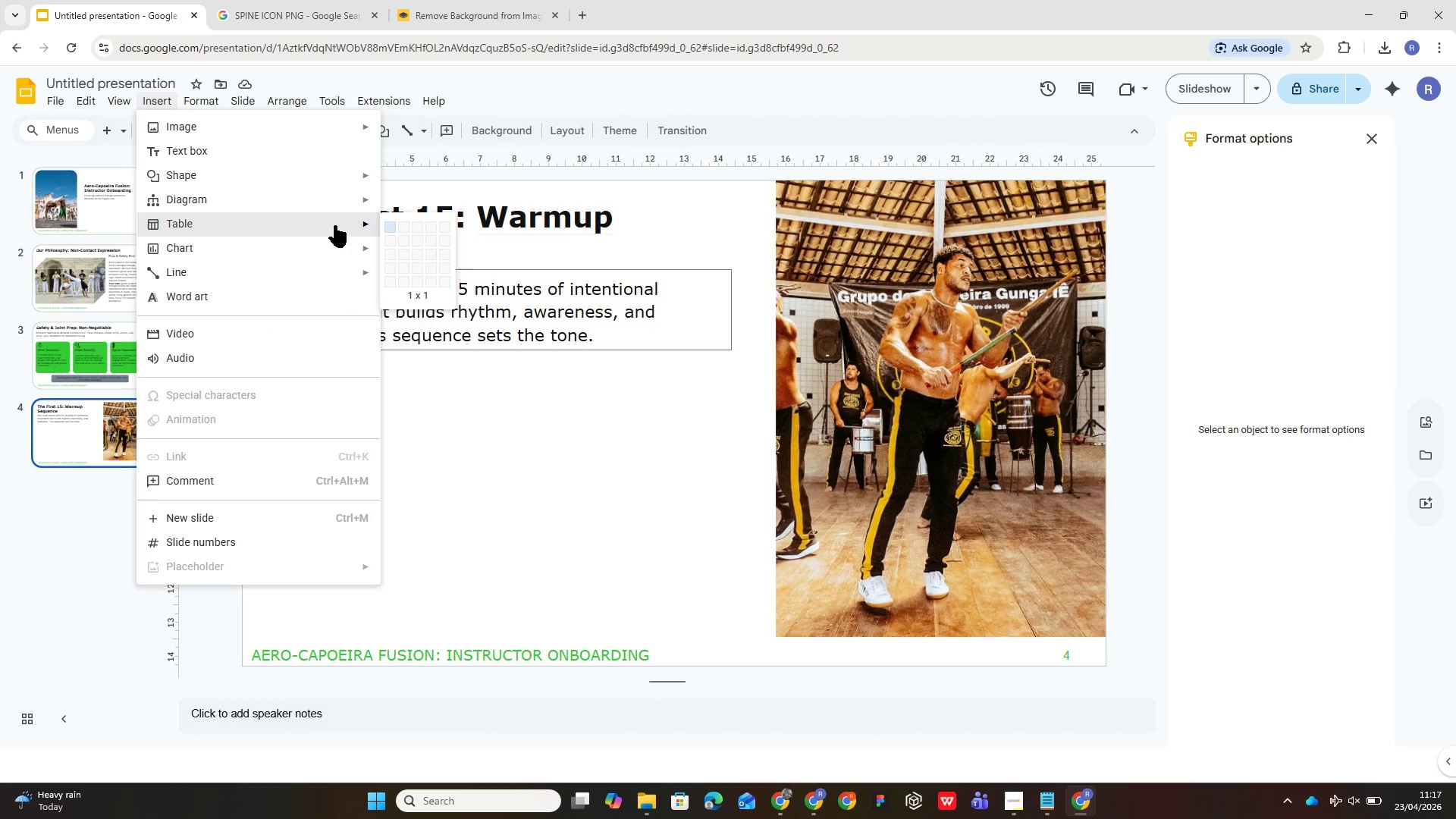 
left_click([387, 225])
 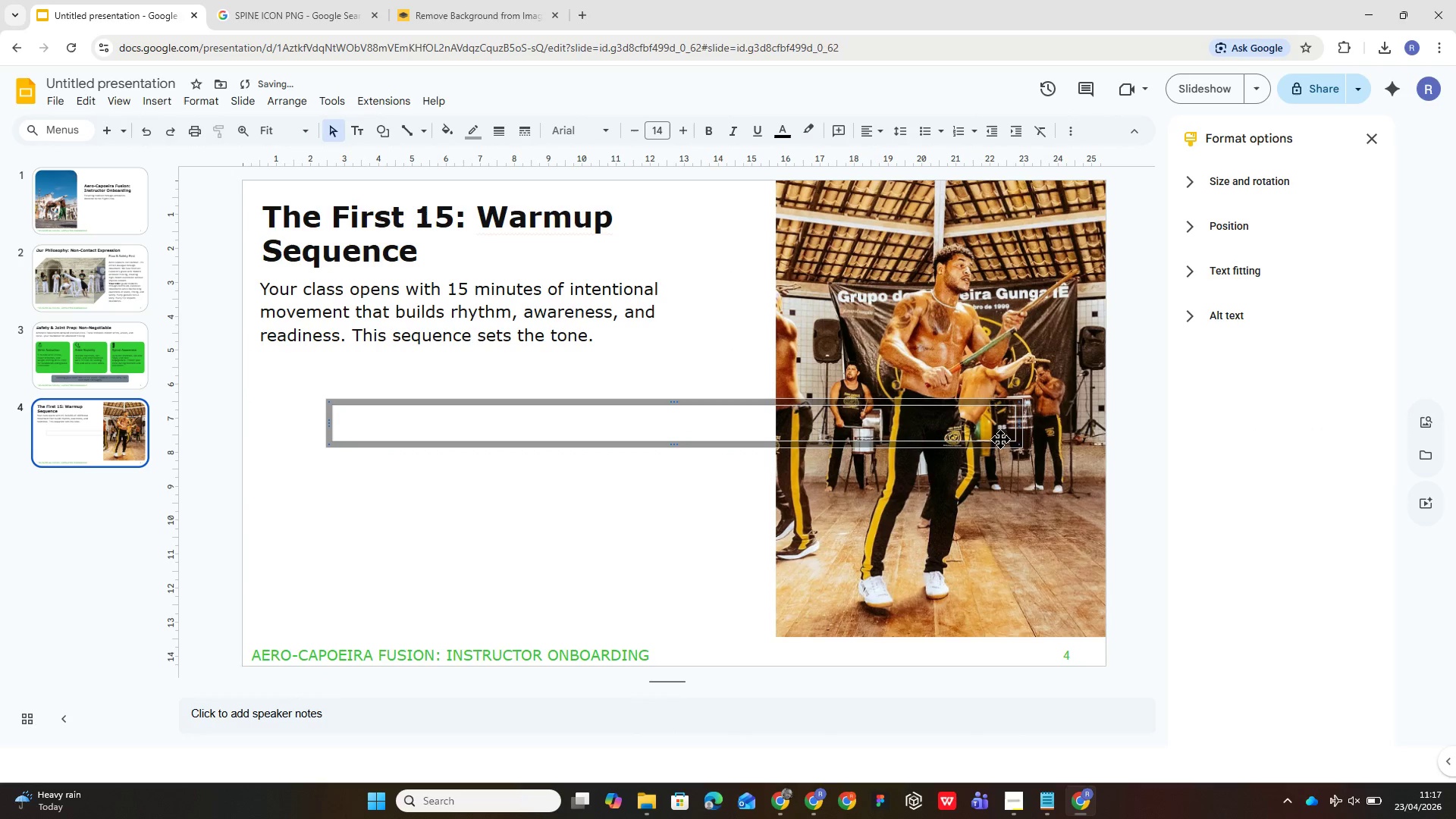 
left_click_drag(start_coordinate=[1021, 447], to_coordinate=[598, 559])
 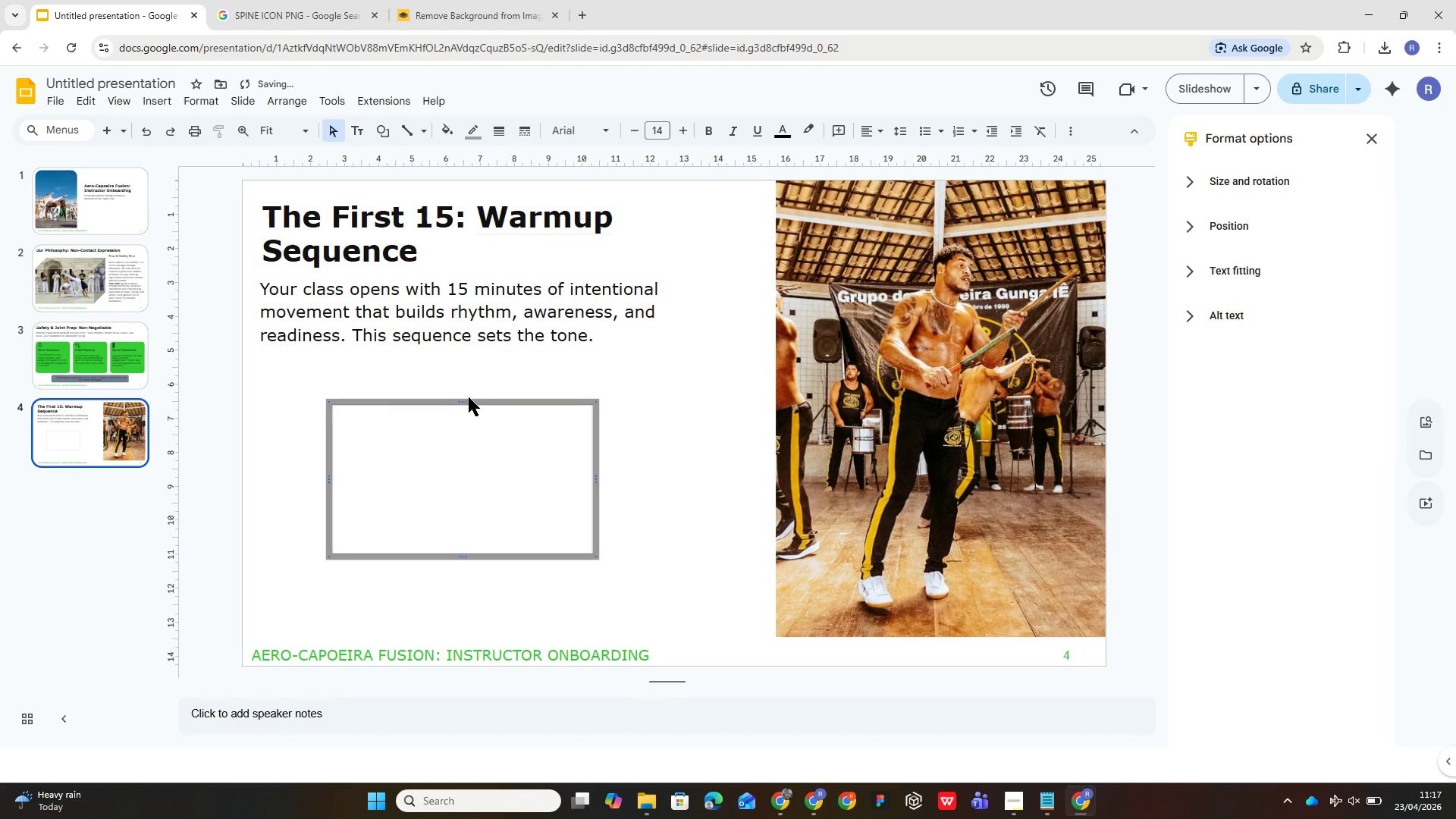 
left_click([470, 444])
 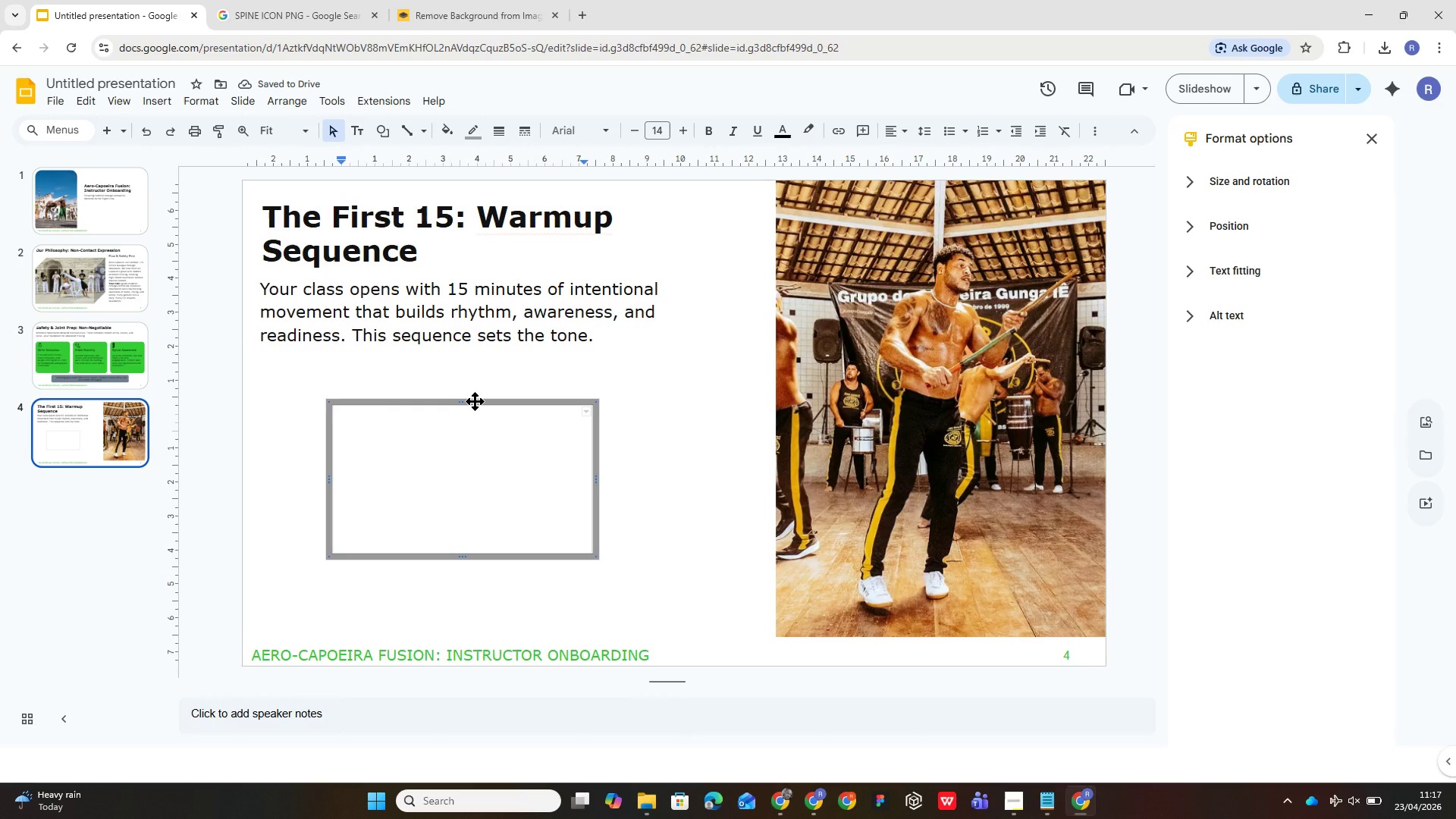 
left_click_drag(start_coordinate=[476, 401], to_coordinate=[389, 369])
 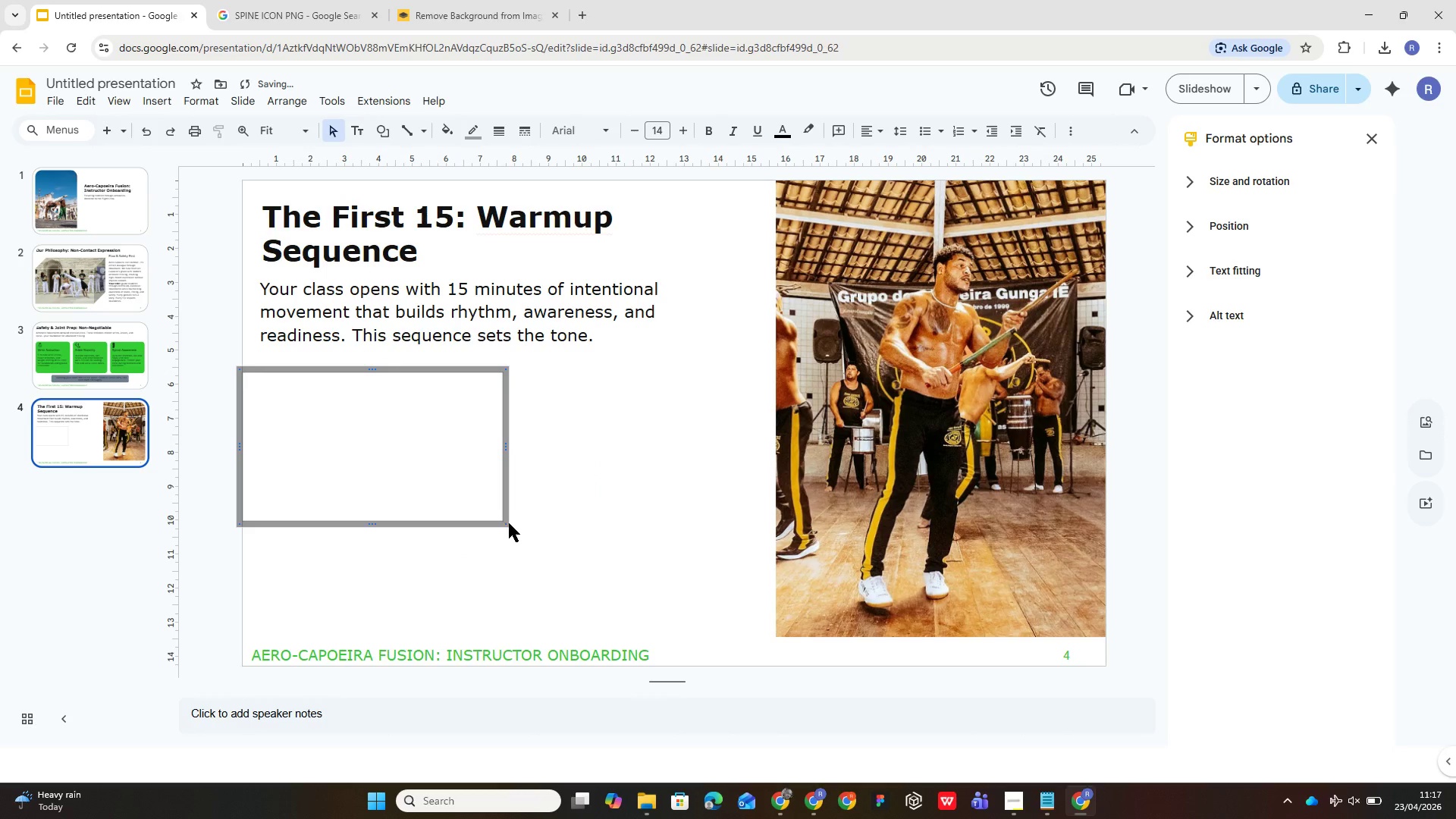 
left_click_drag(start_coordinate=[508, 522], to_coordinate=[478, 521])
 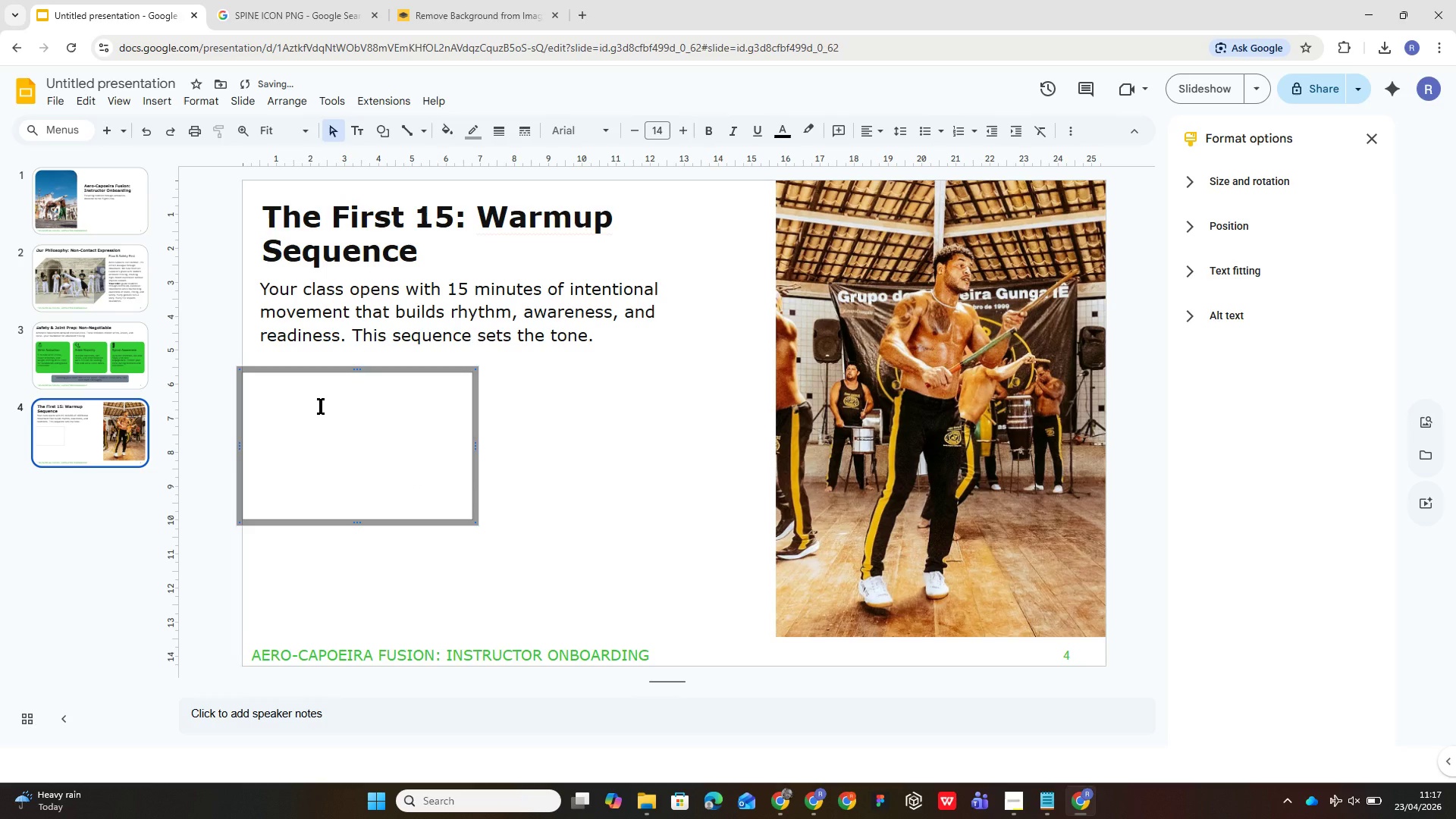 
double_click([321, 406])
 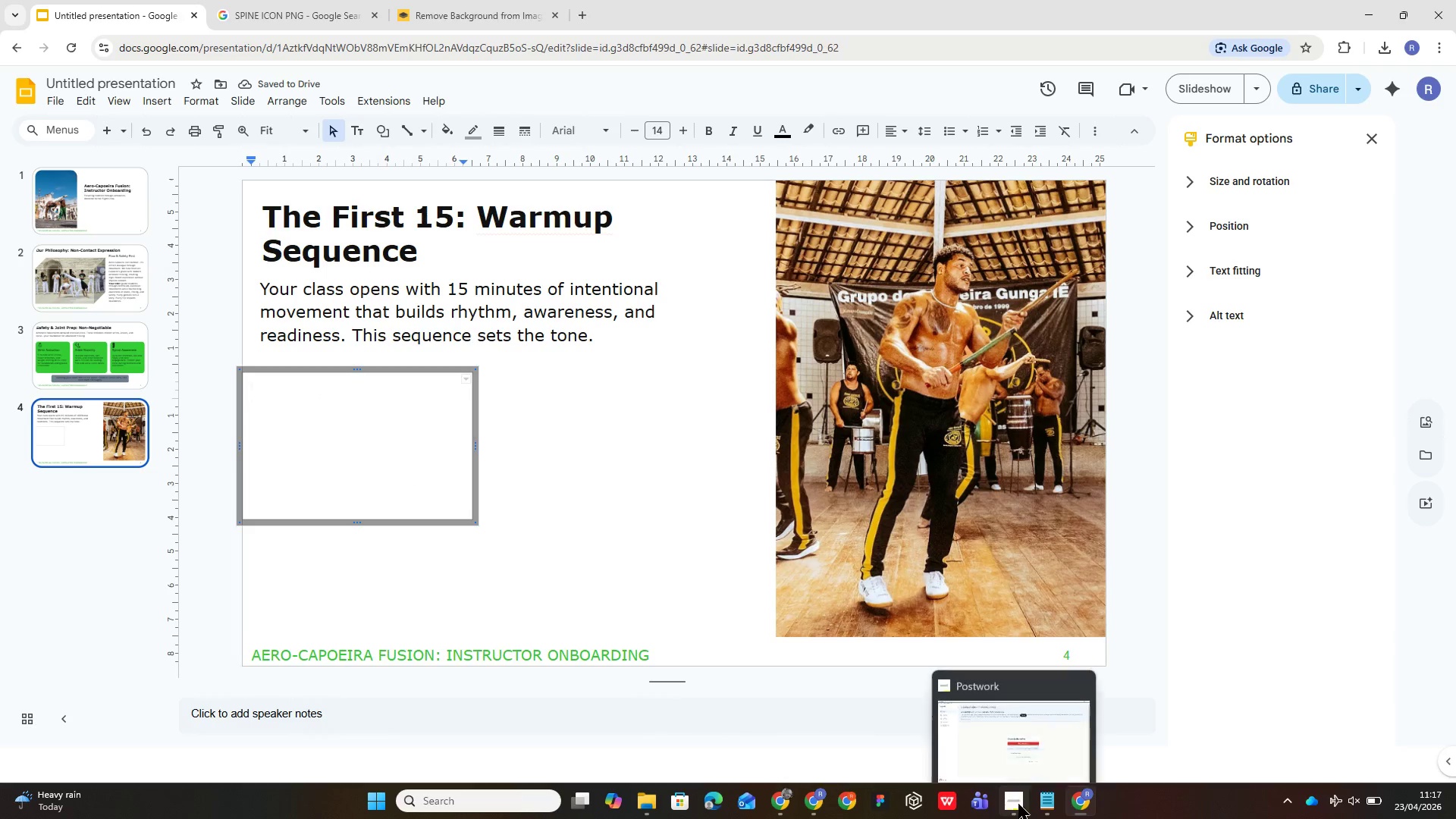 
left_click([1040, 803])
 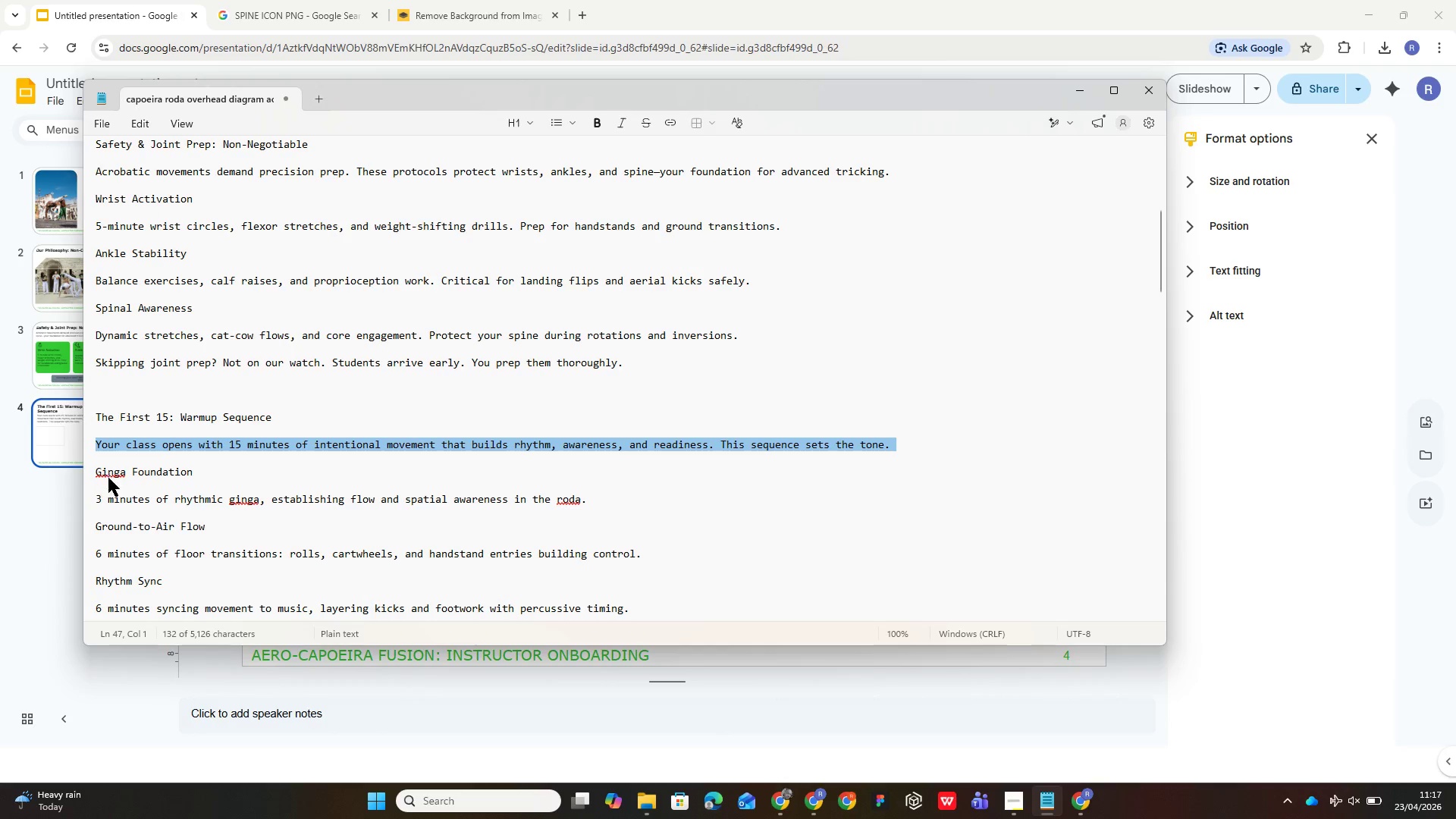 
left_click_drag(start_coordinate=[96, 472], to_coordinate=[587, 499])
 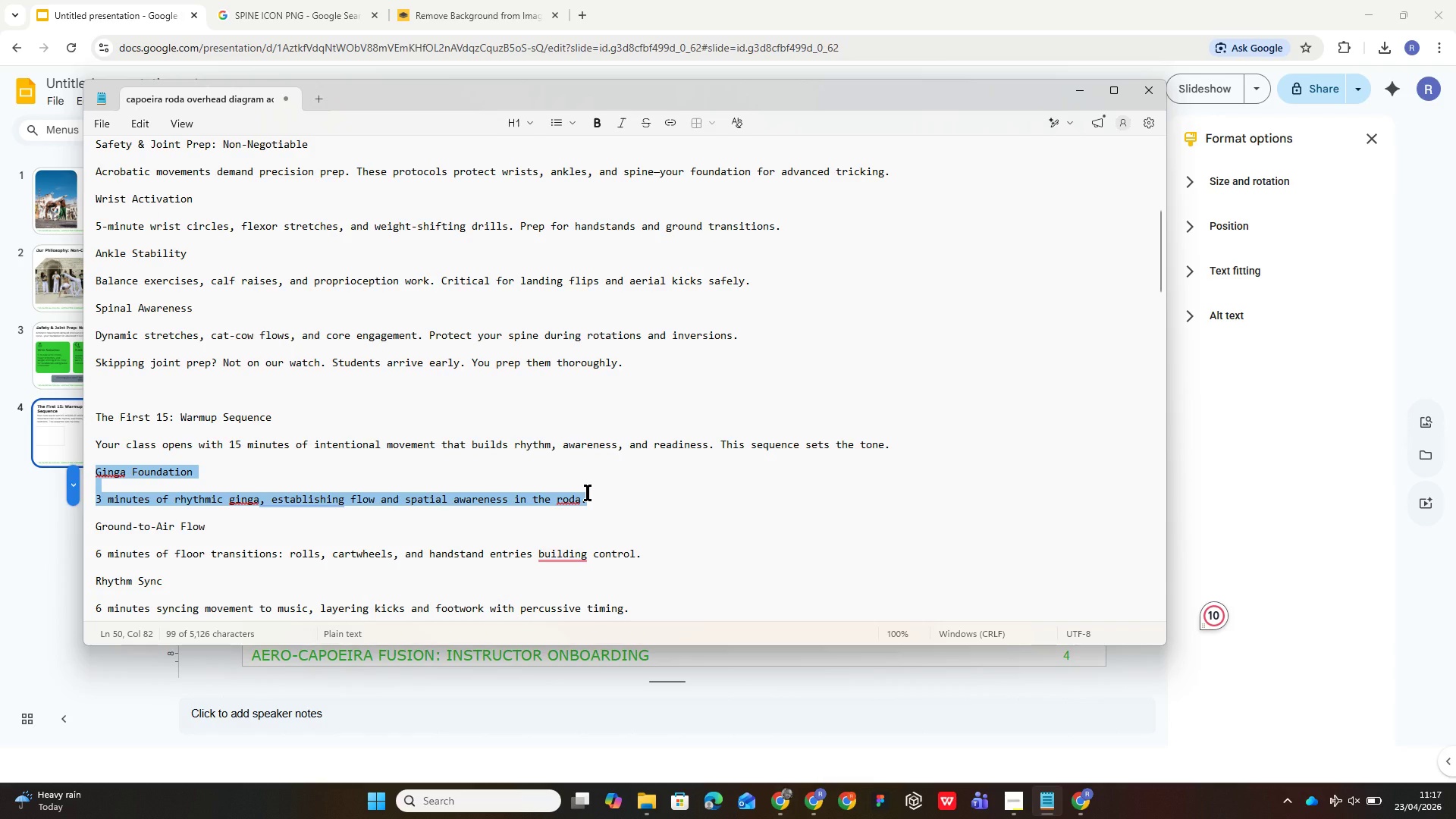 
key(Control+C)
 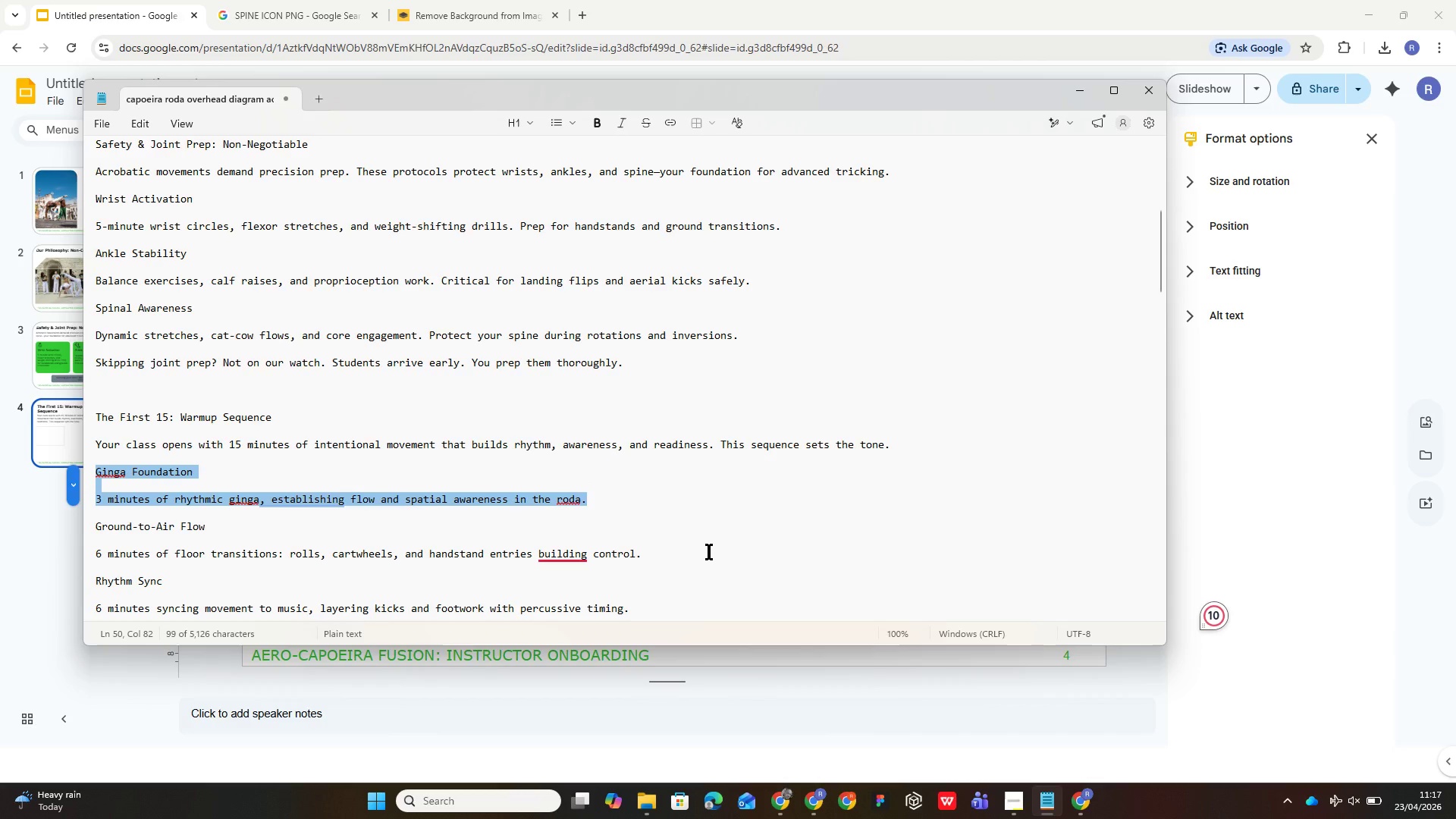 
left_click([877, 676])
 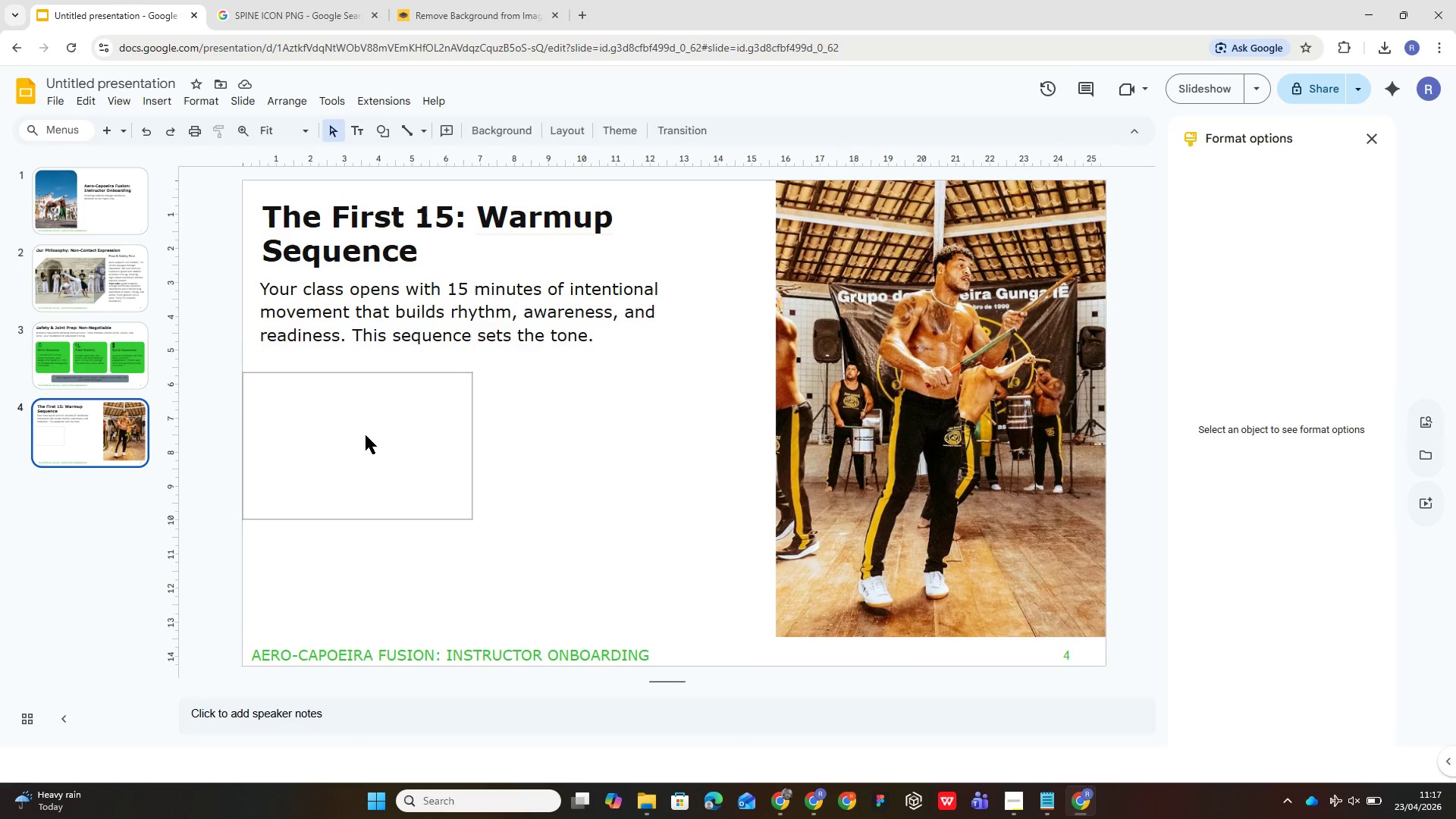 
double_click([367, 435])
 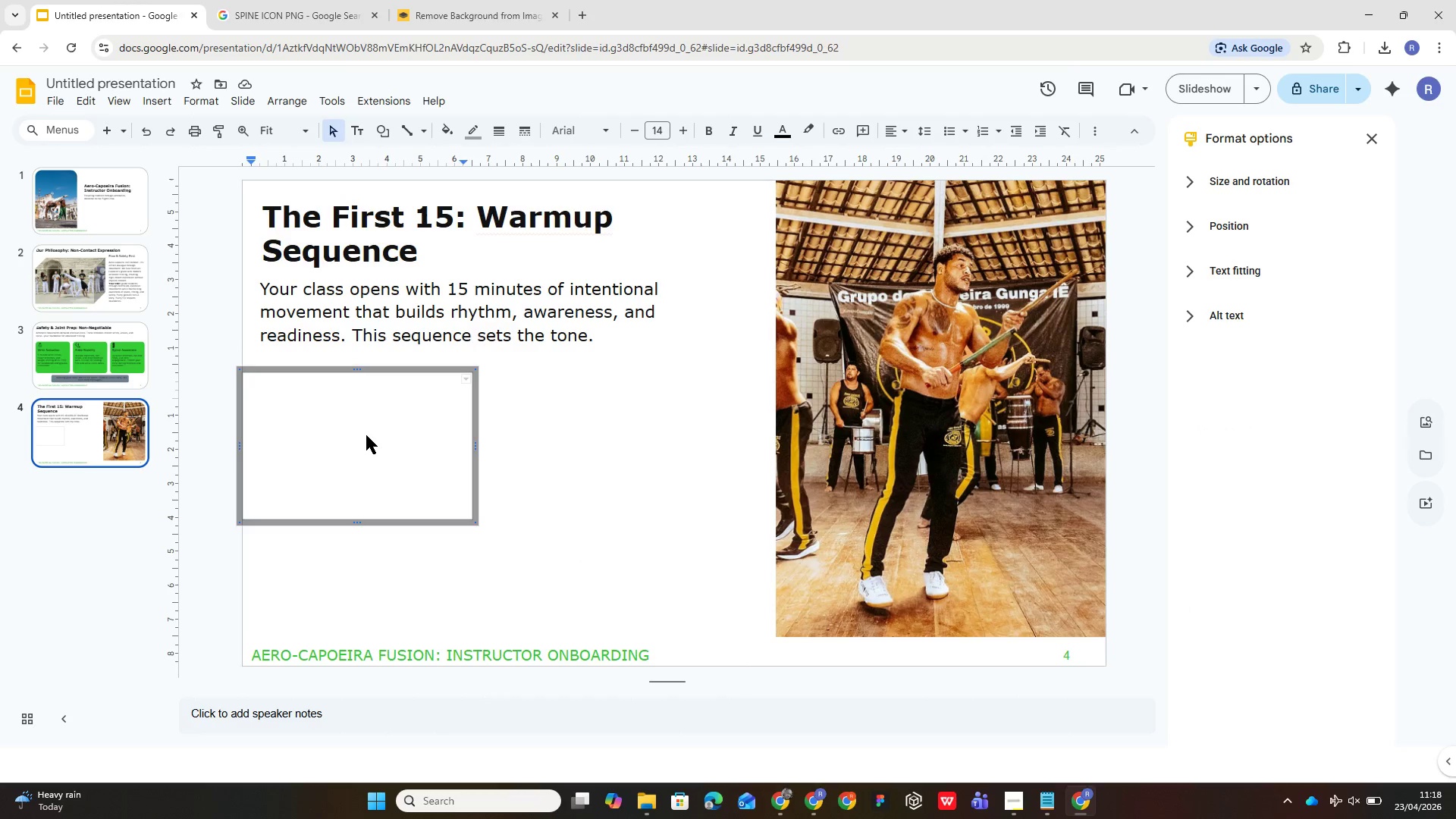 
key(Control+V)
 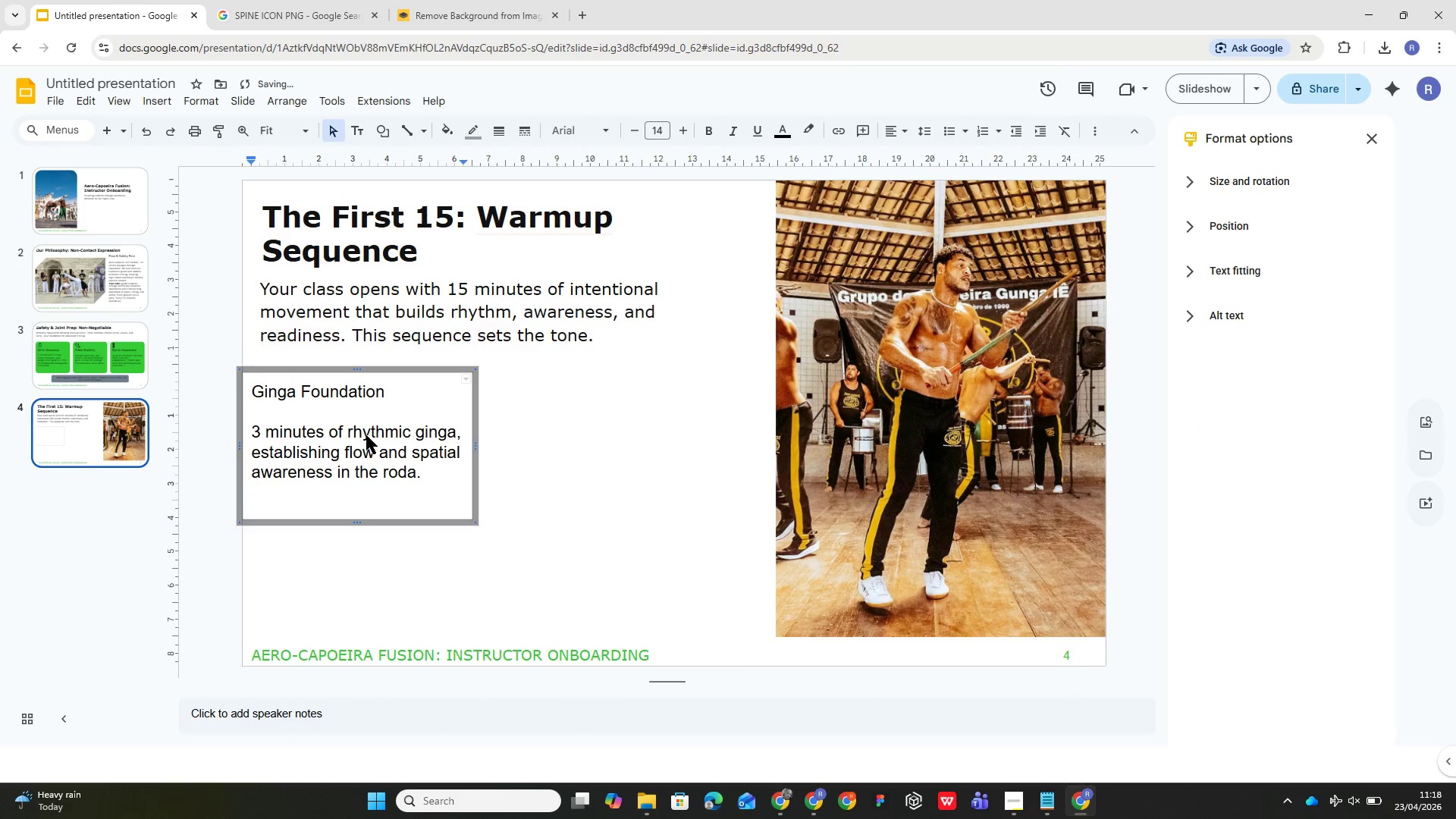 
key(Control+A)
 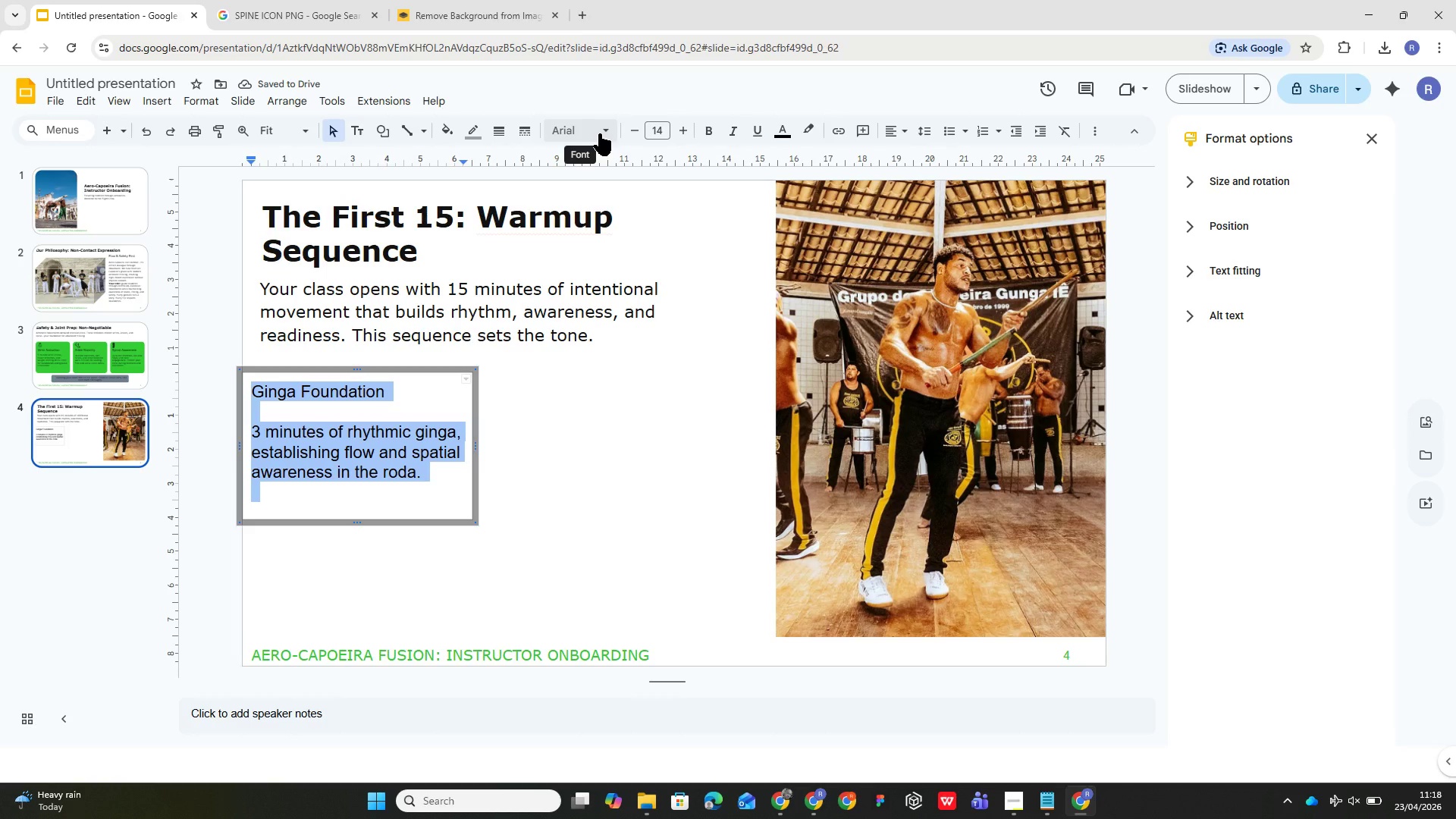 
left_click([613, 133])
 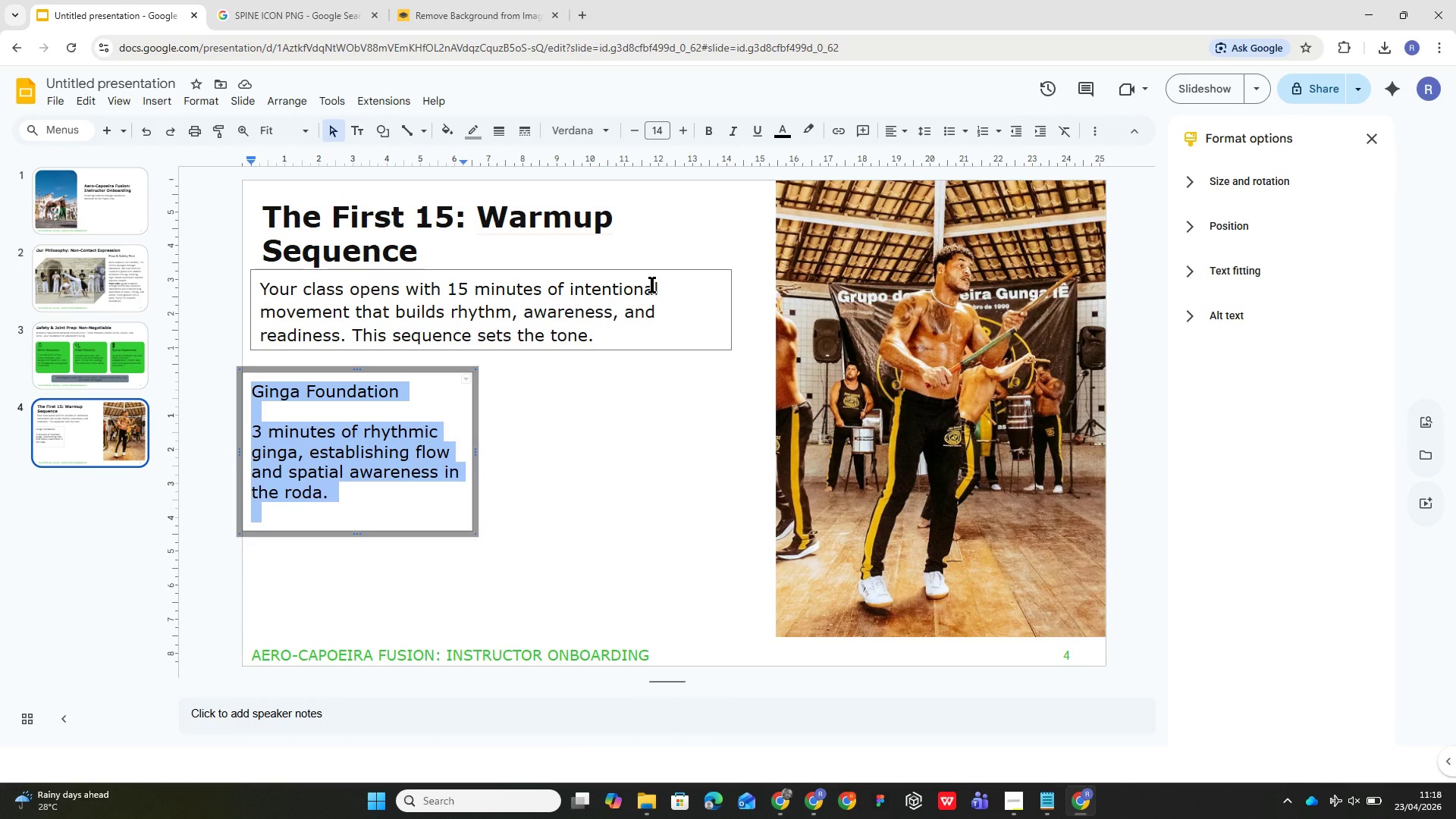 
wait(22.28)
 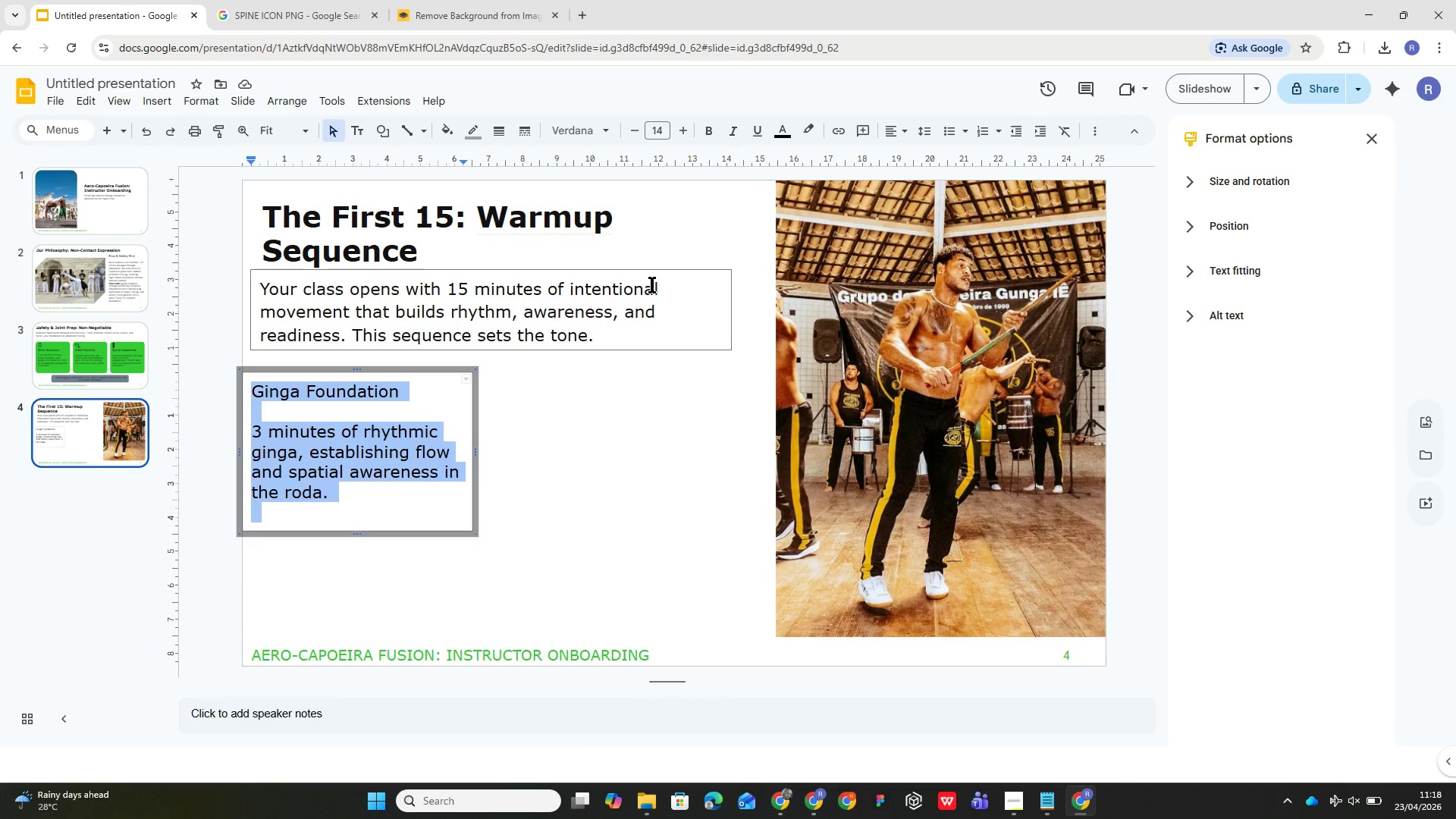 
left_click([777, 126])
 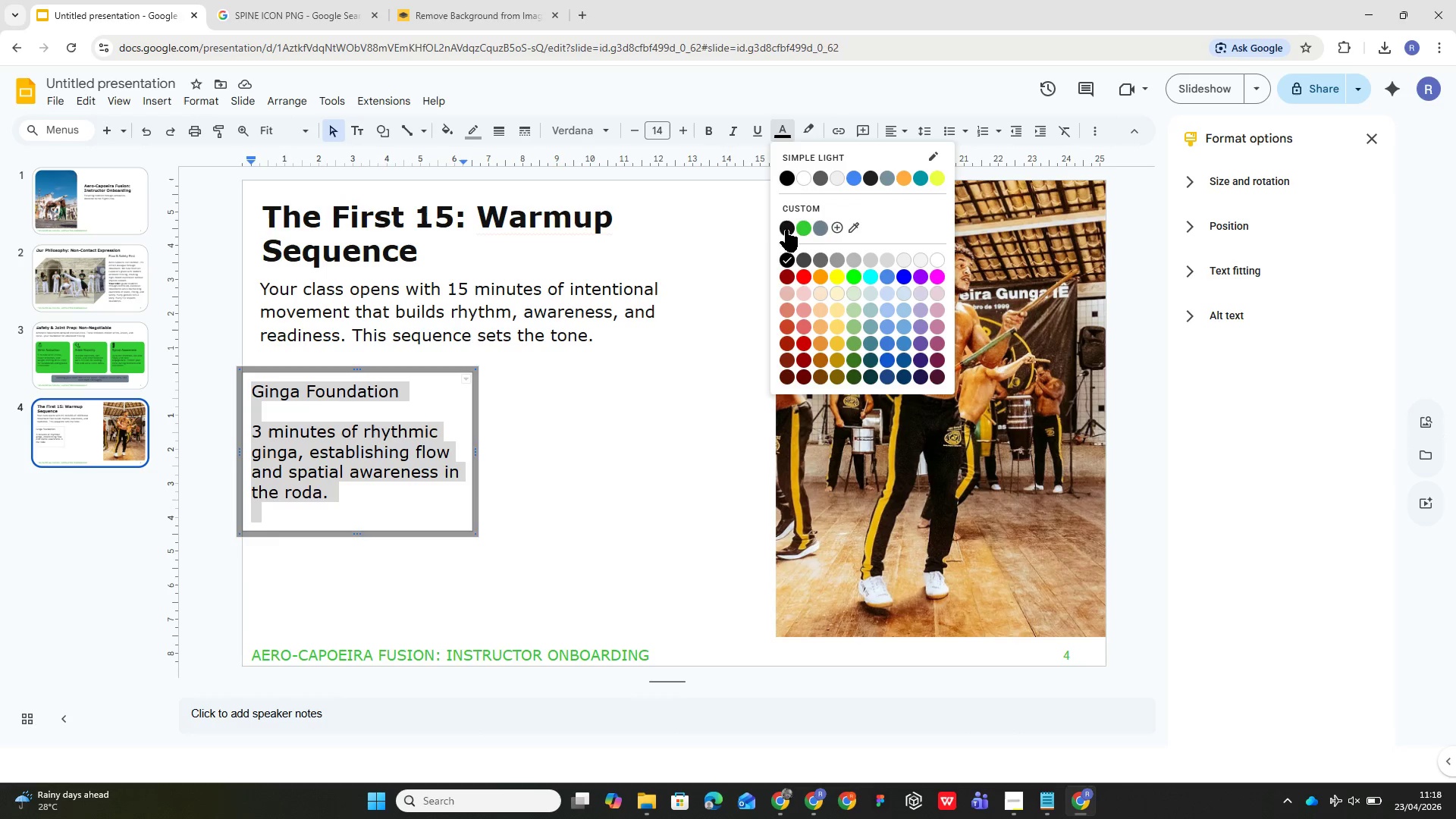 
left_click([788, 221])
 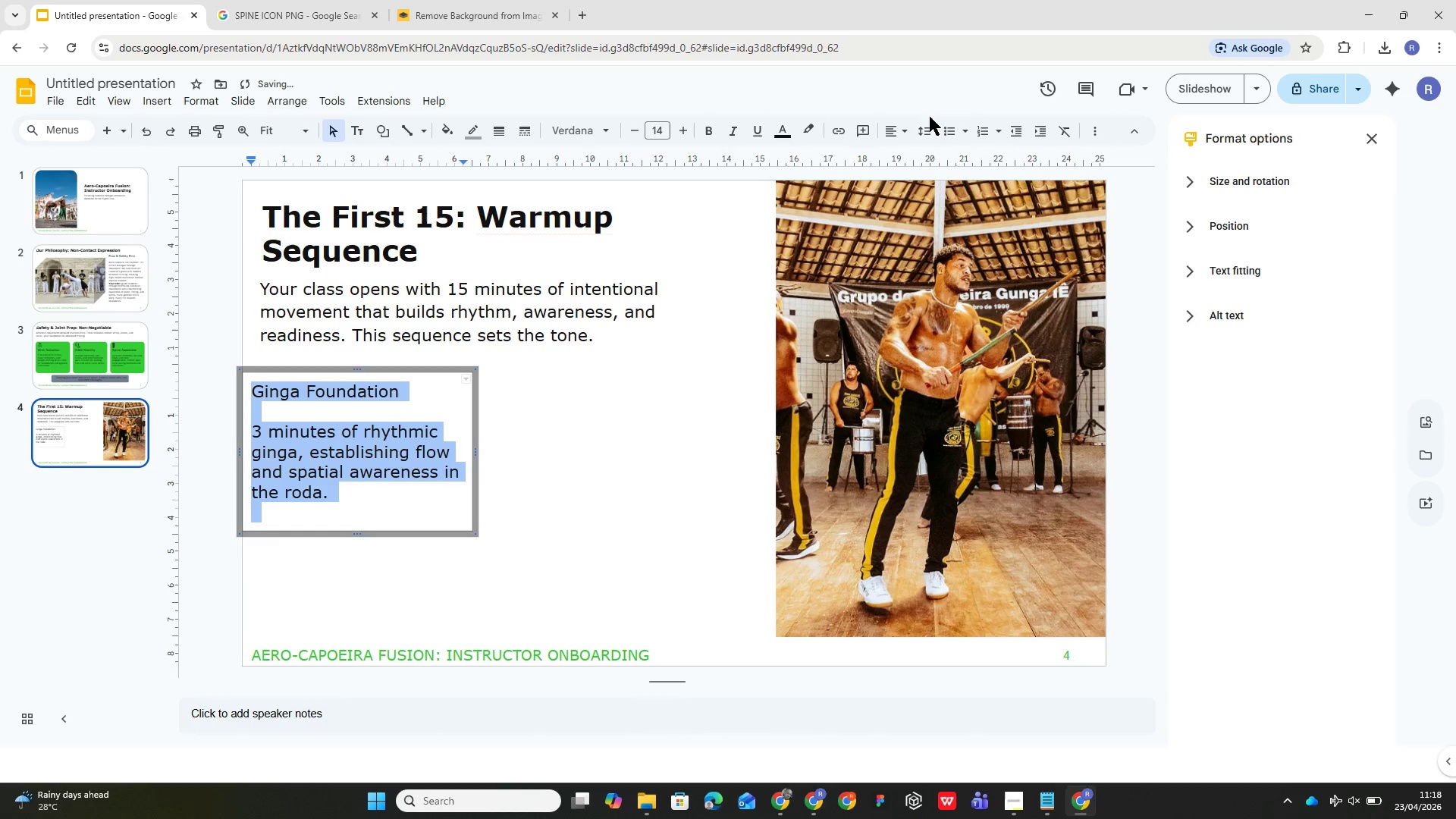 
left_click([927, 129])
 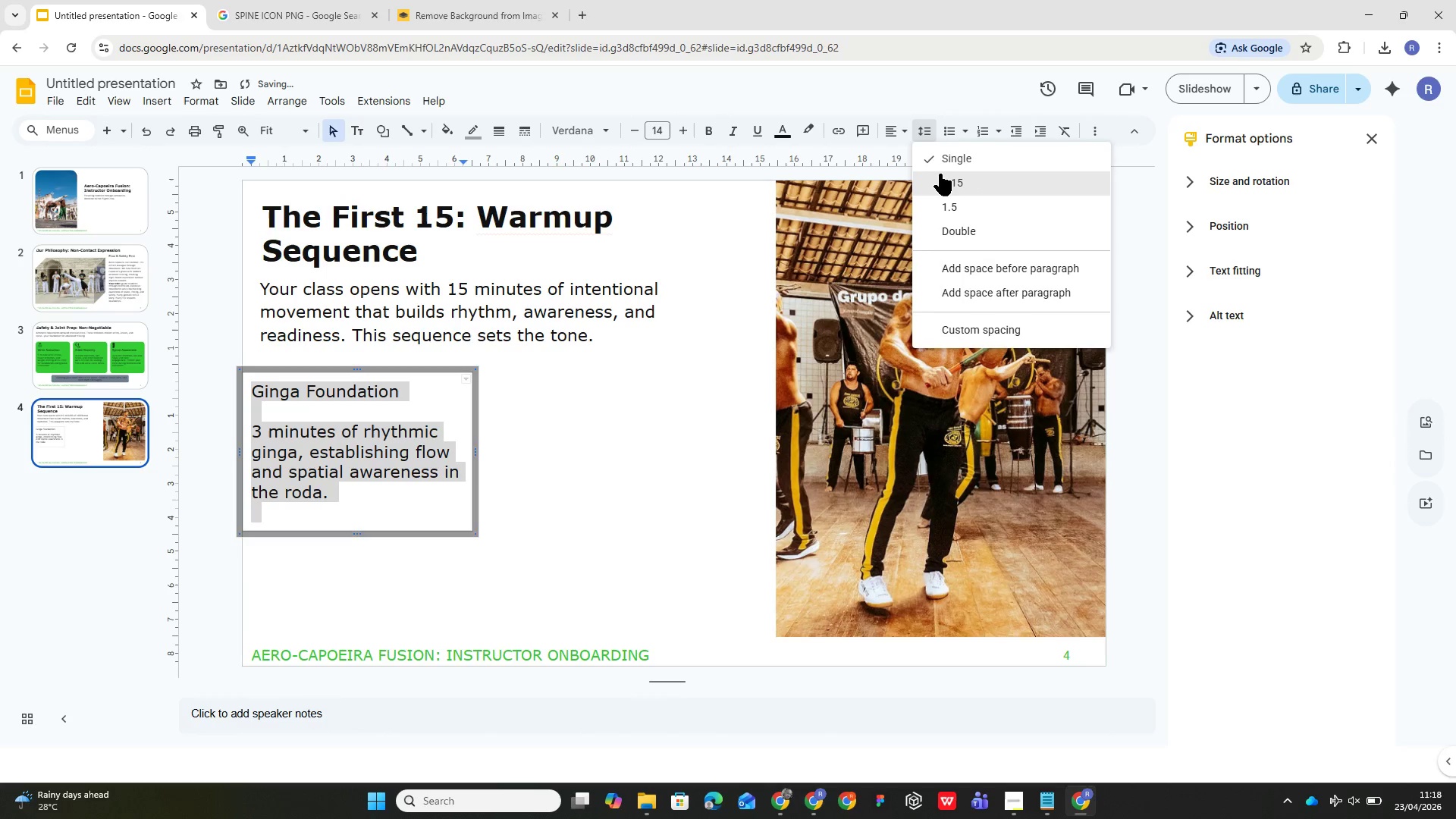 
left_click([940, 174])
 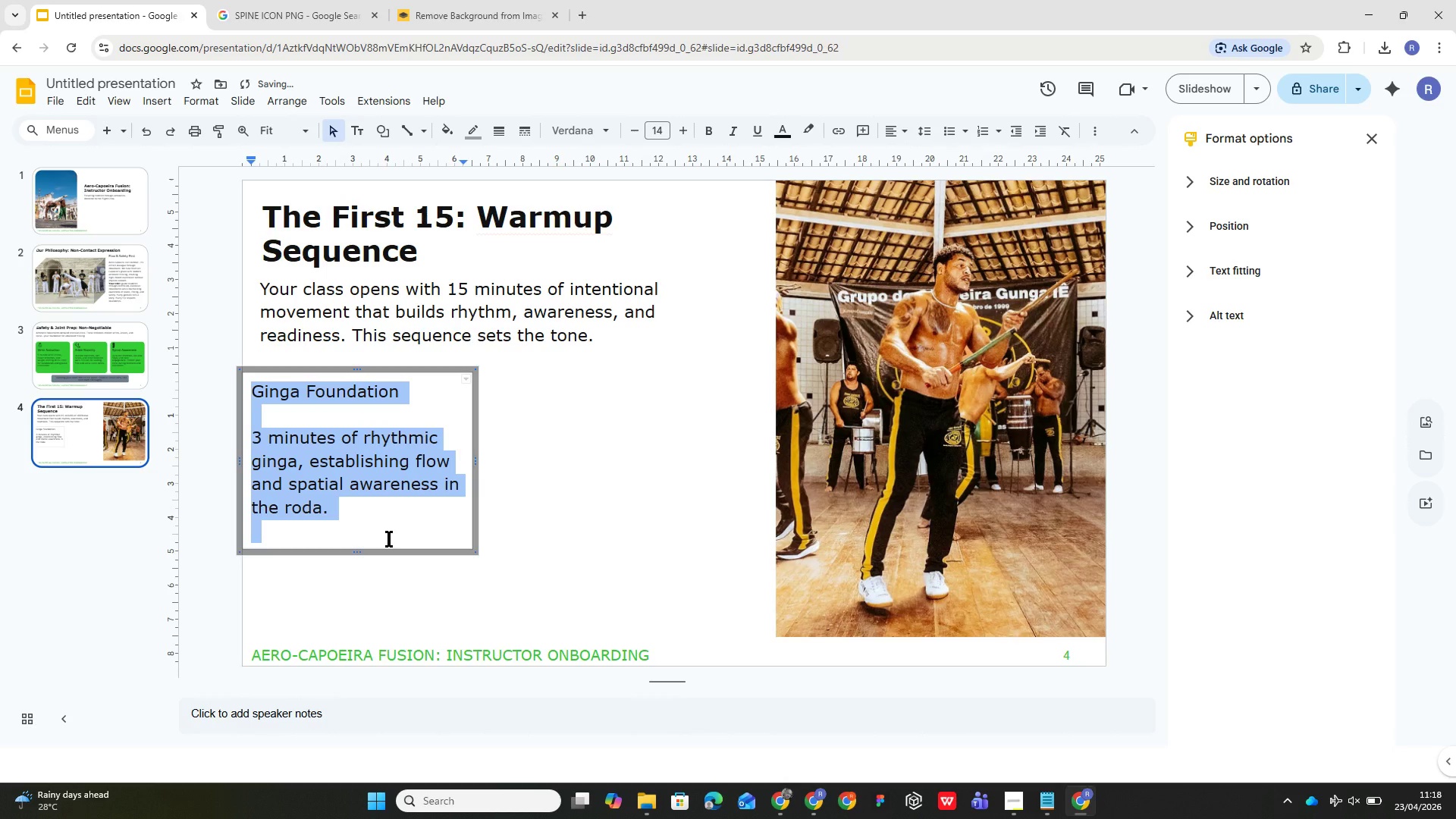 
left_click([389, 538])
 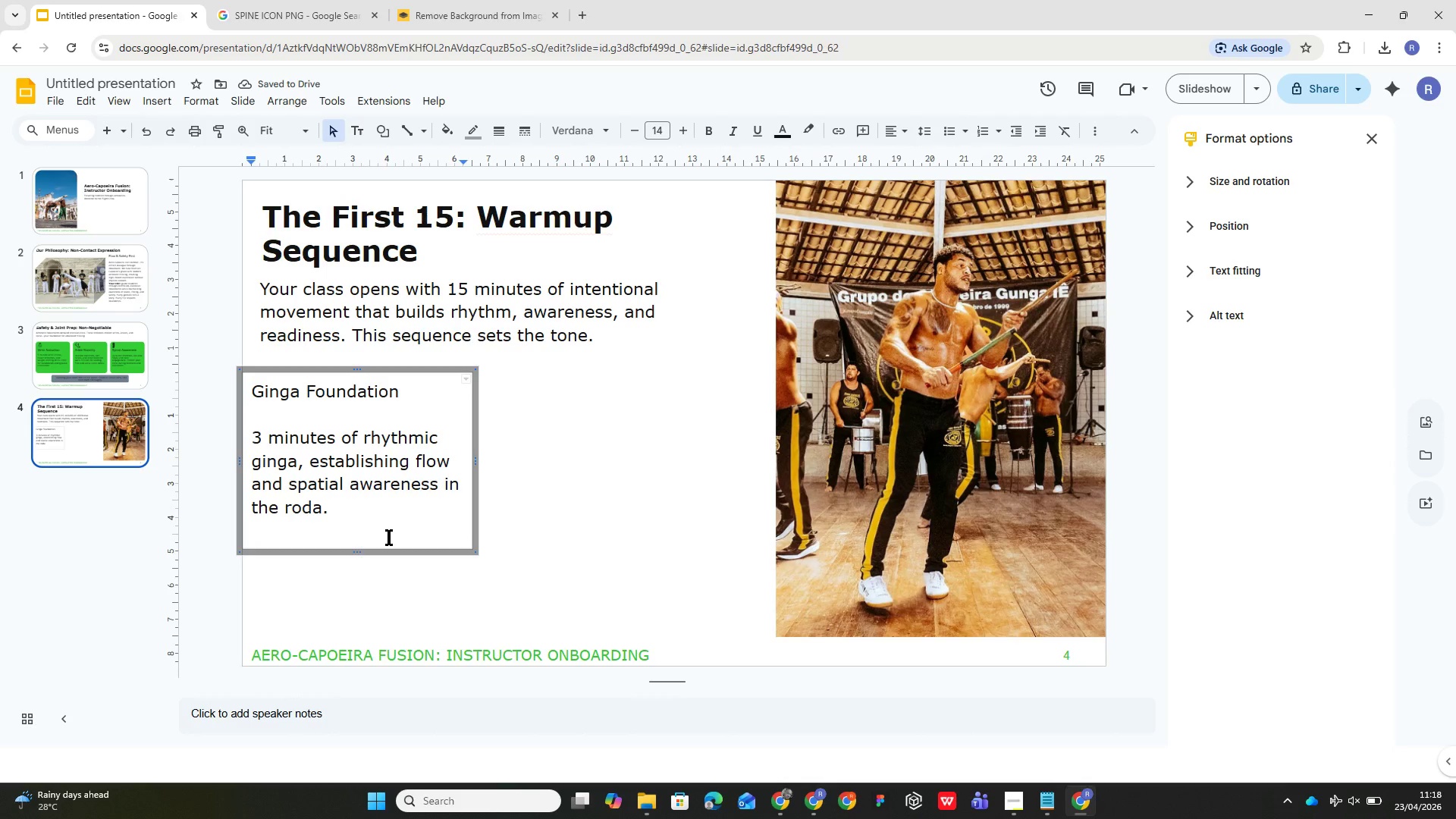 
key(Backspace)
 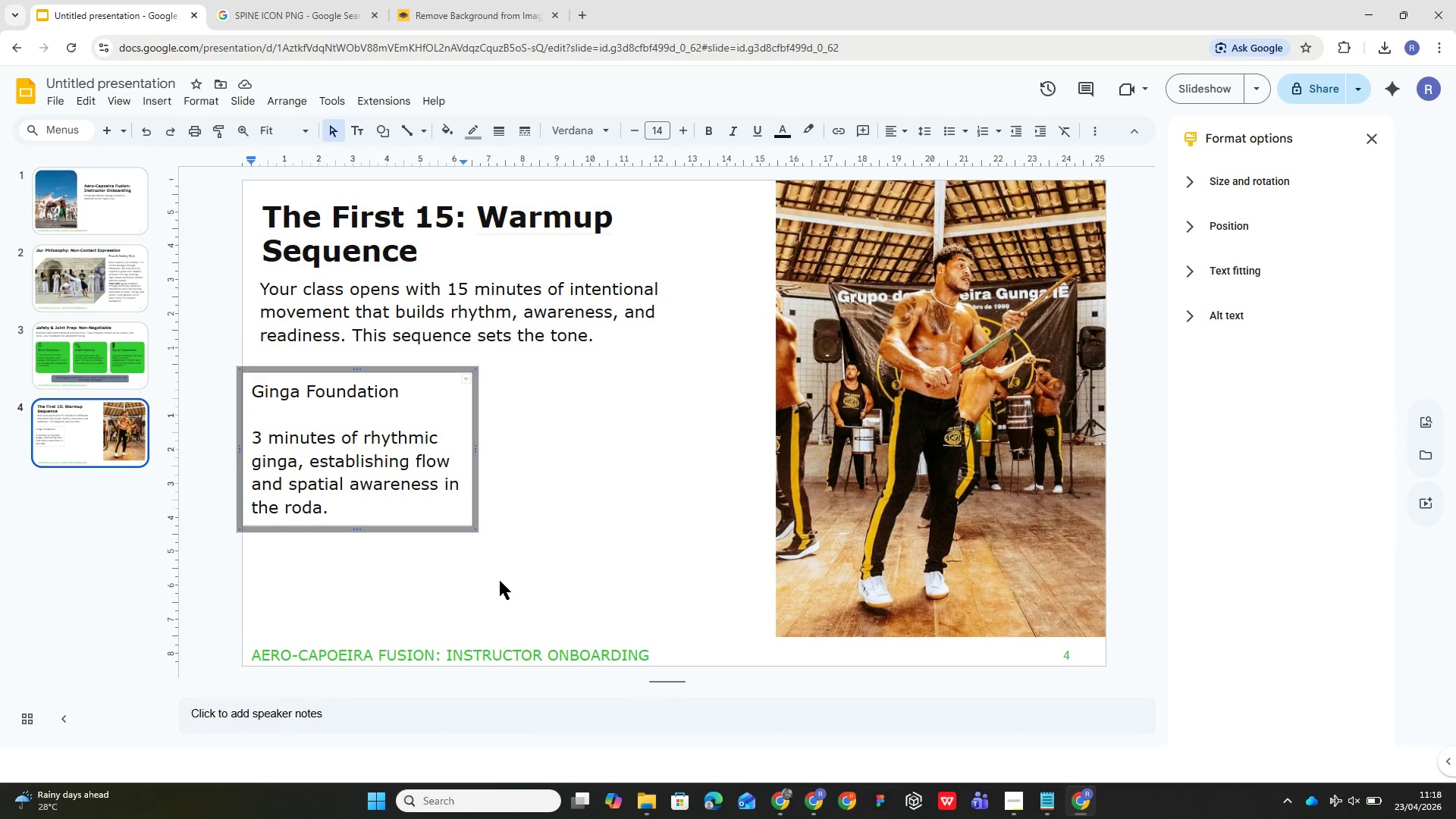 
wait(7.62)
 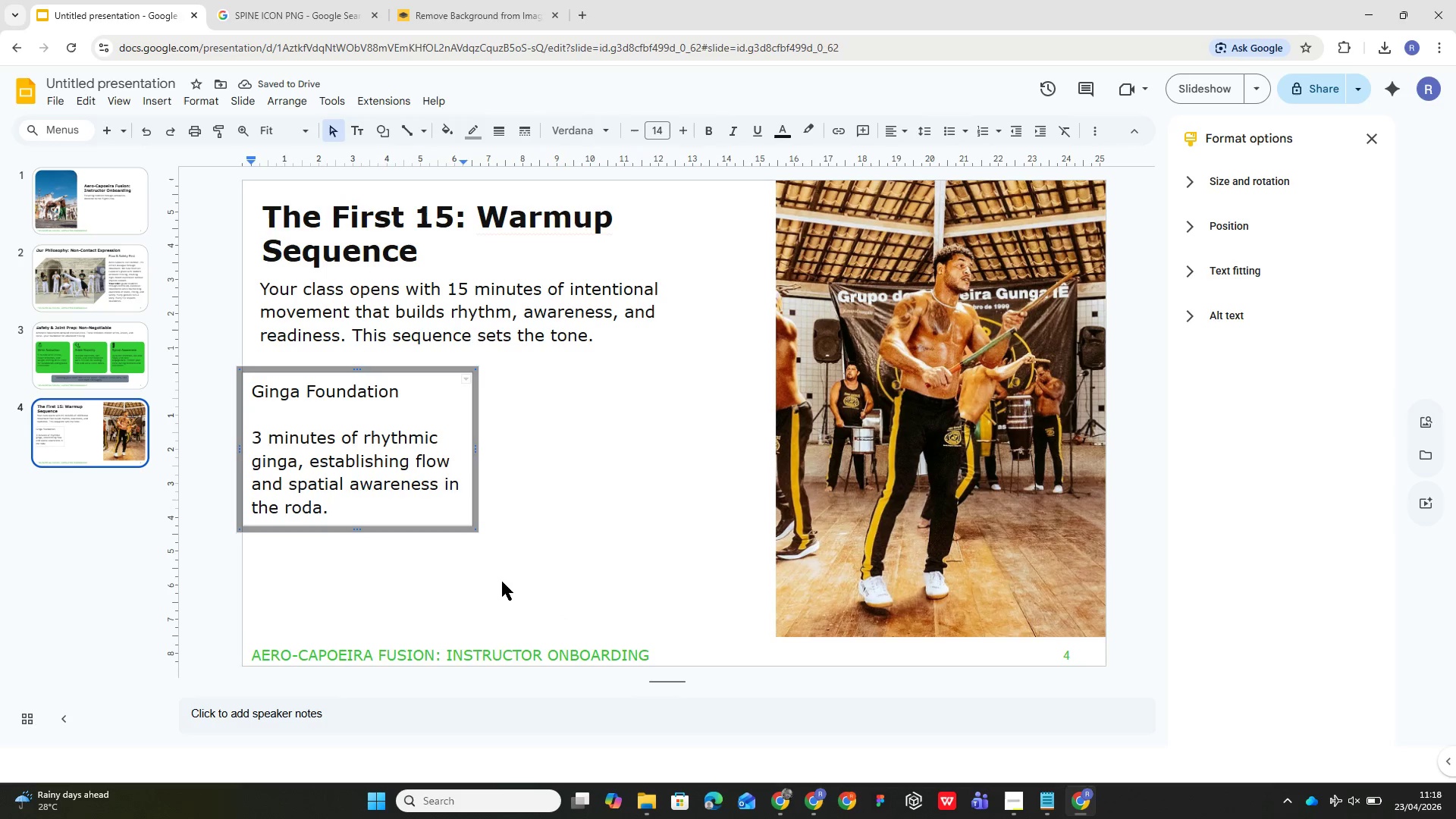 
left_click_drag(start_coordinate=[400, 526], to_coordinate=[400, 538])
 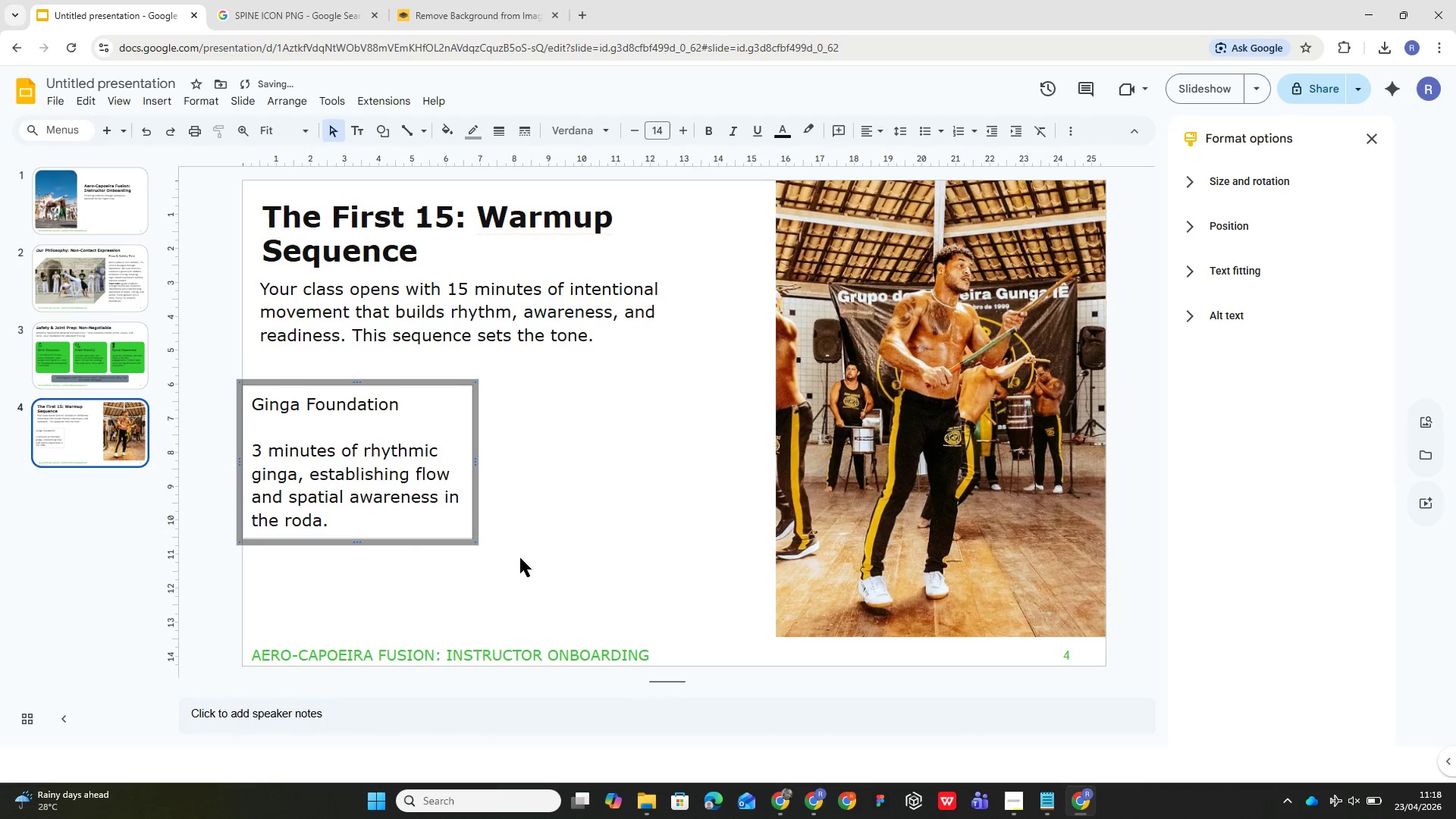 
left_click([576, 574])
 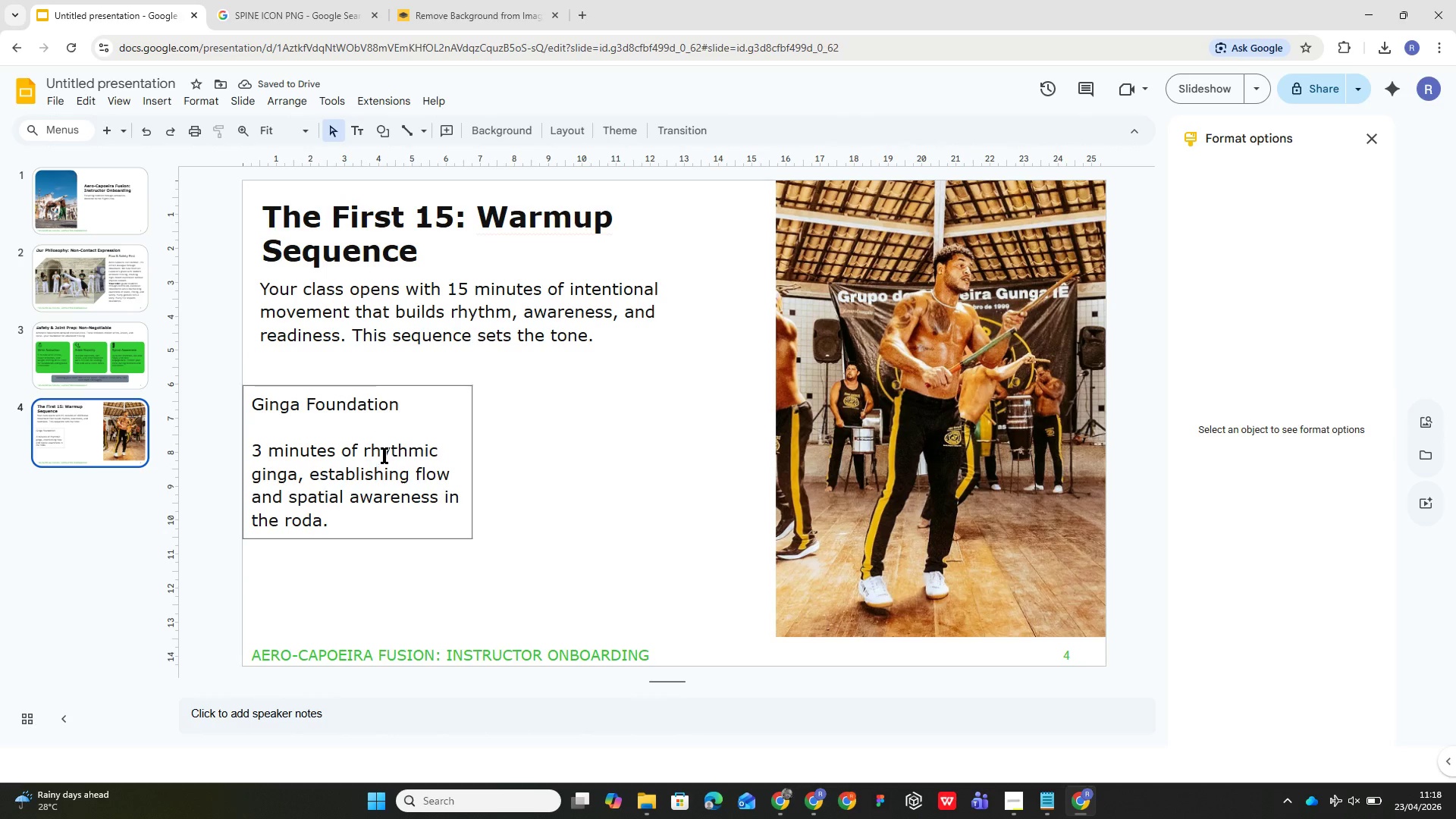 
left_click([425, 431])
 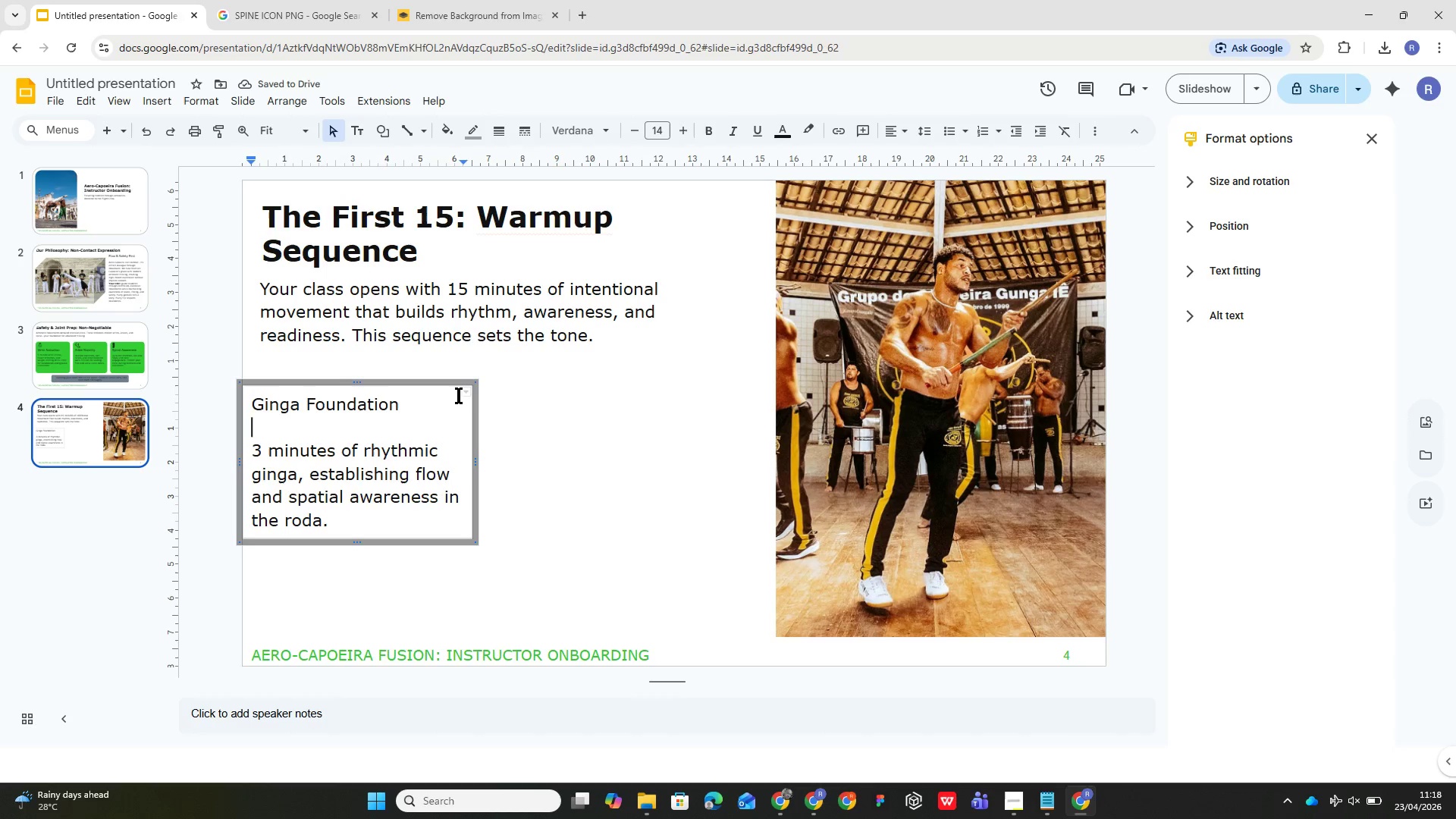 
left_click([466, 391])
 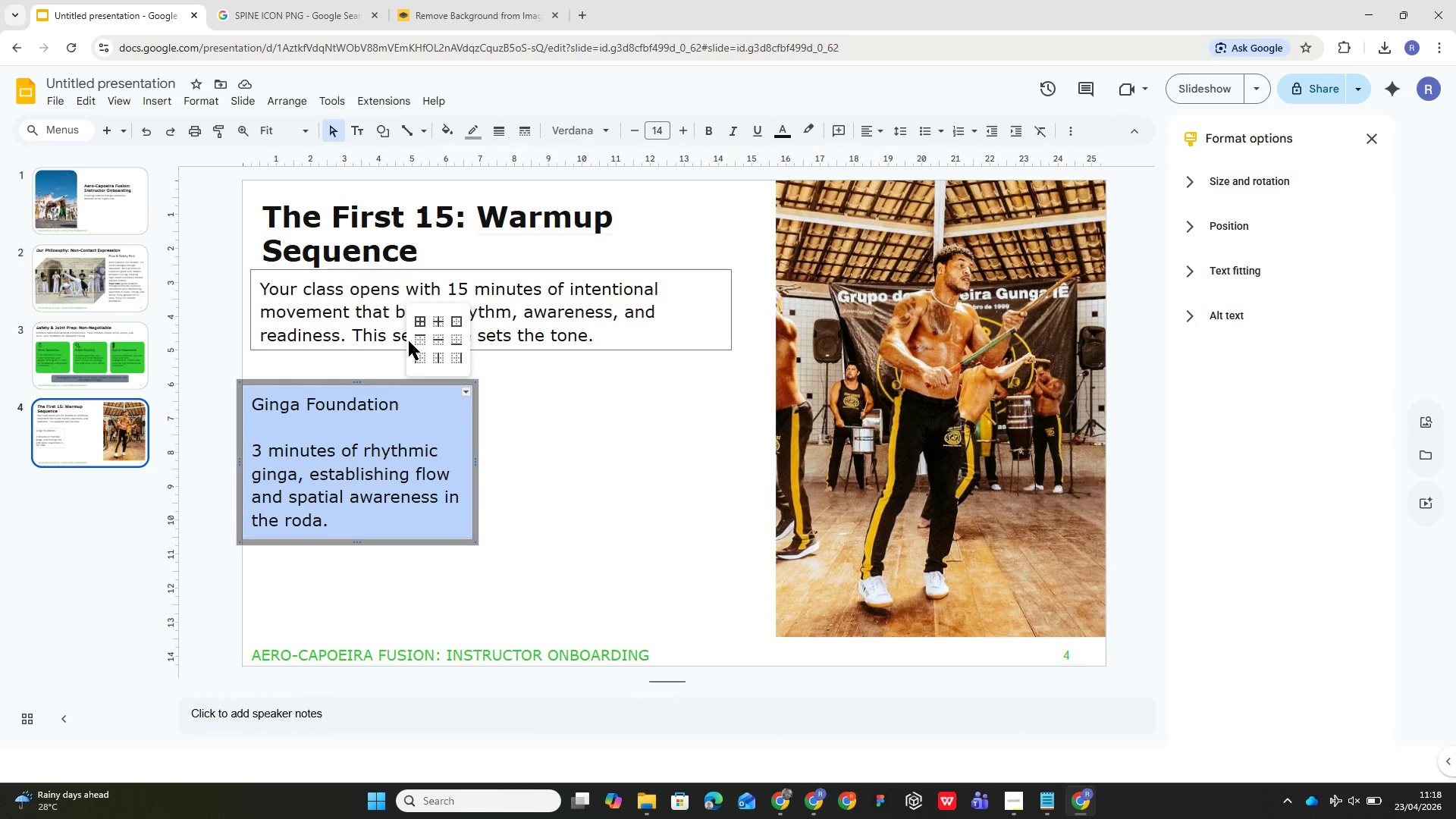 
left_click([418, 314])
 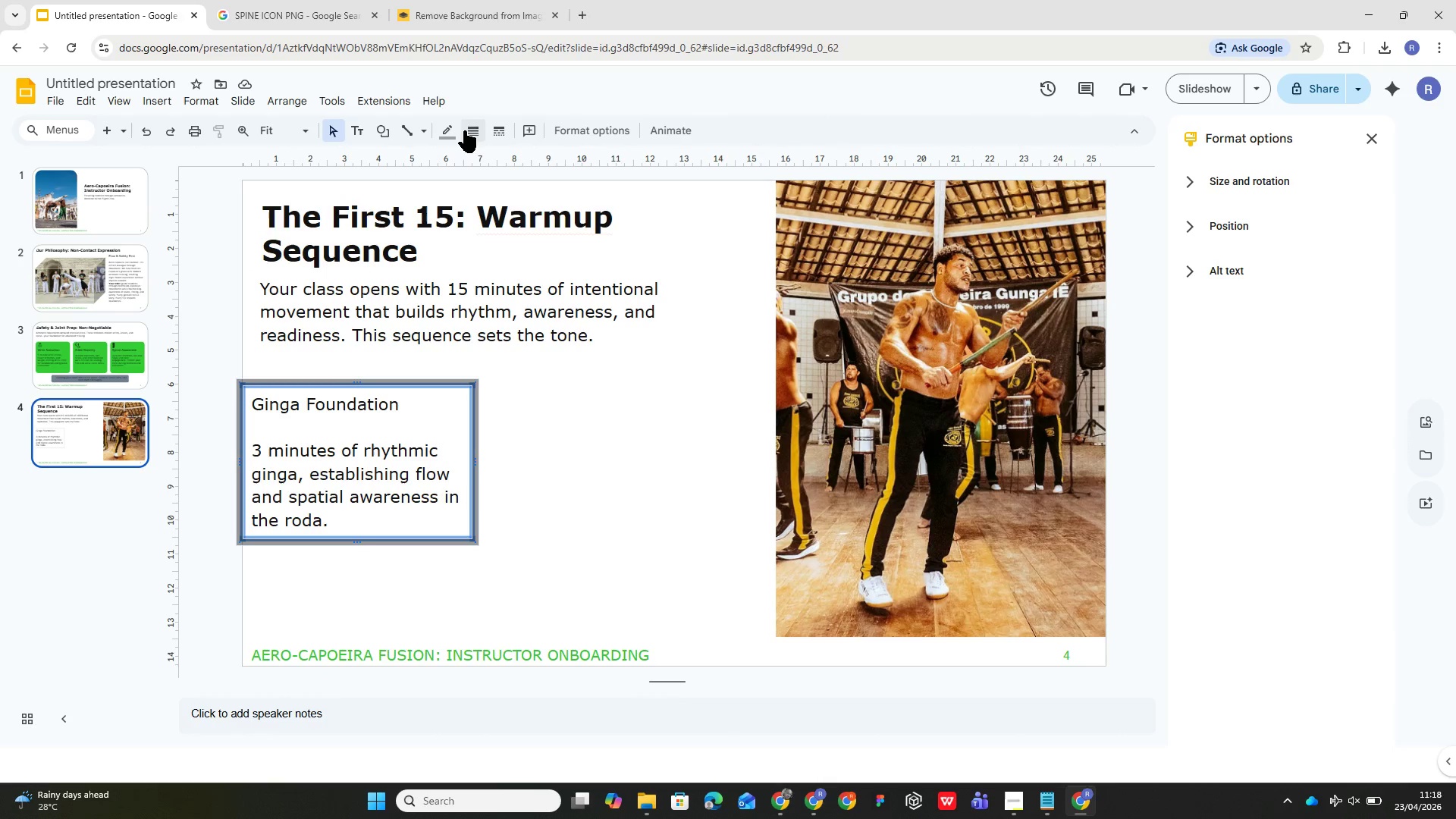 
left_click([451, 130])
 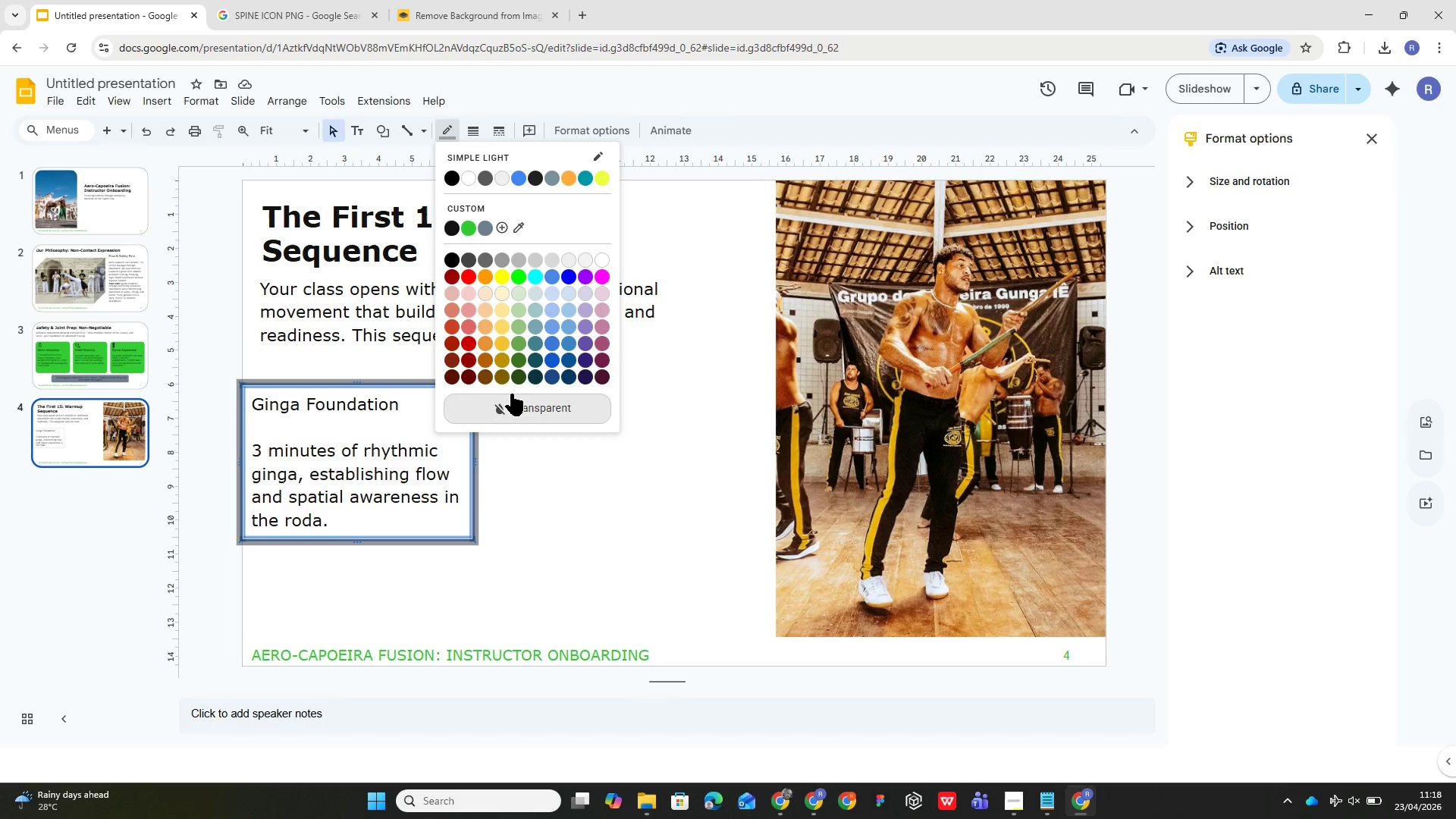 
left_click([510, 403])
 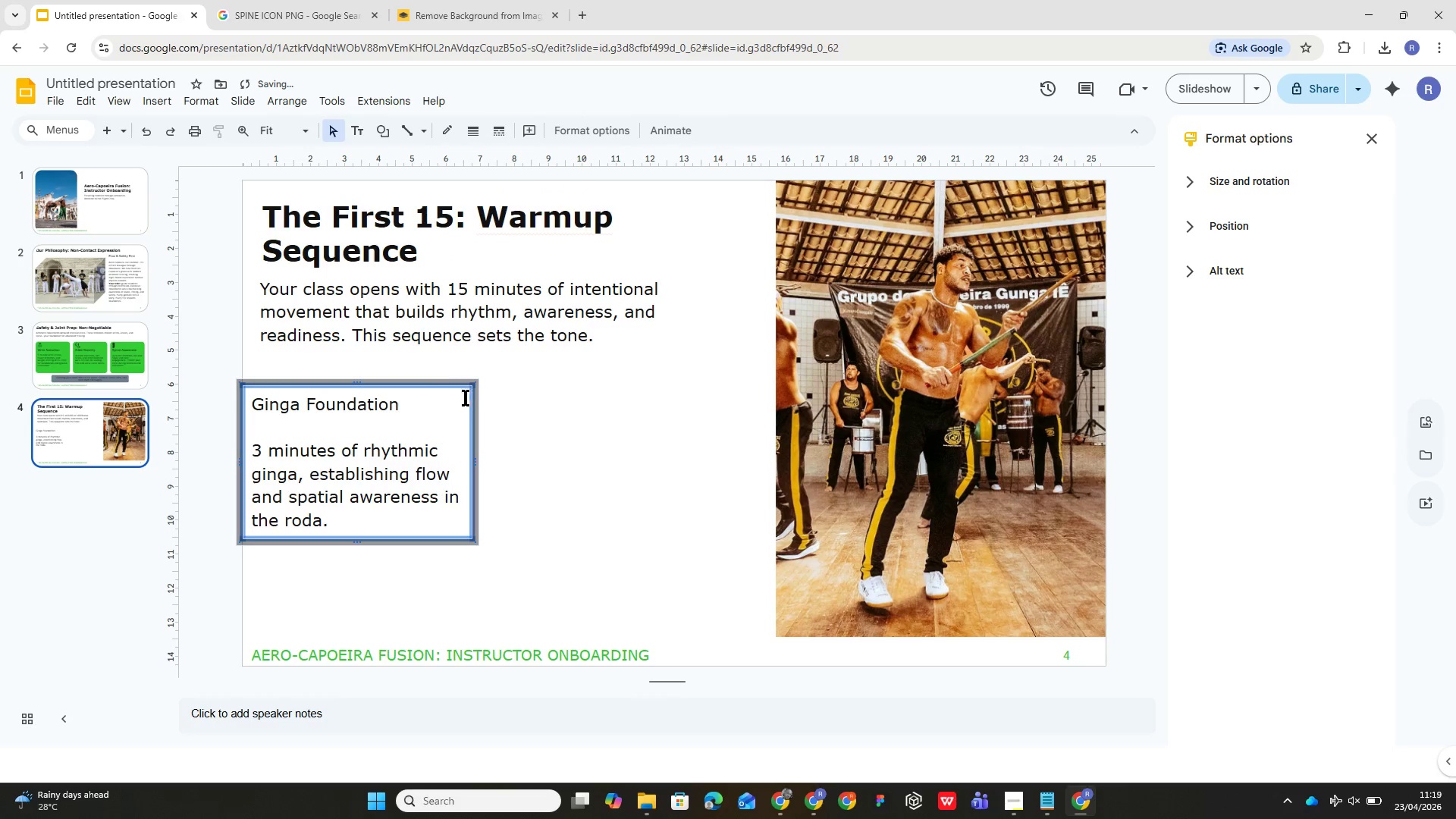 
left_click([449, 410])
 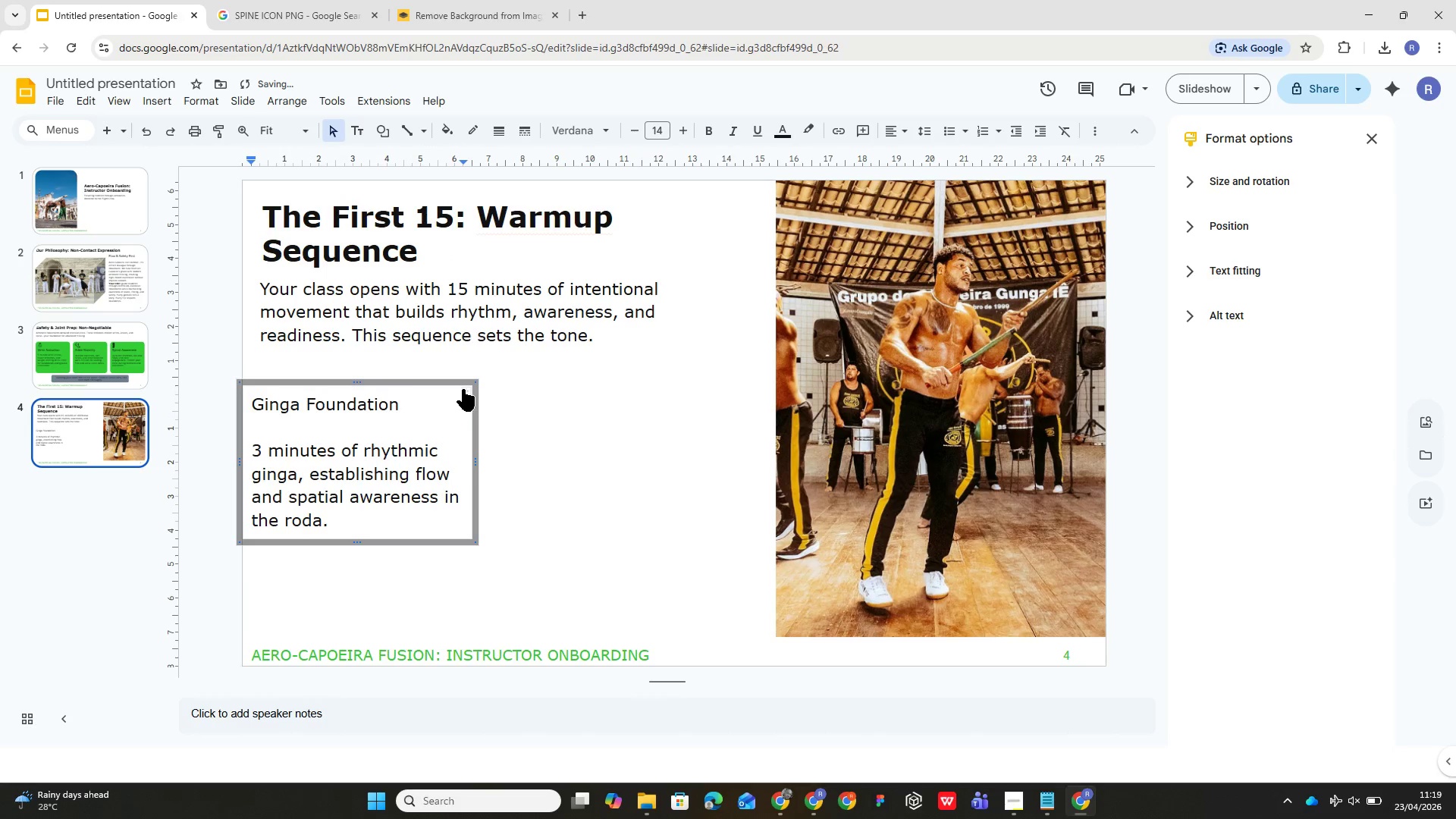 
left_click([465, 388])
 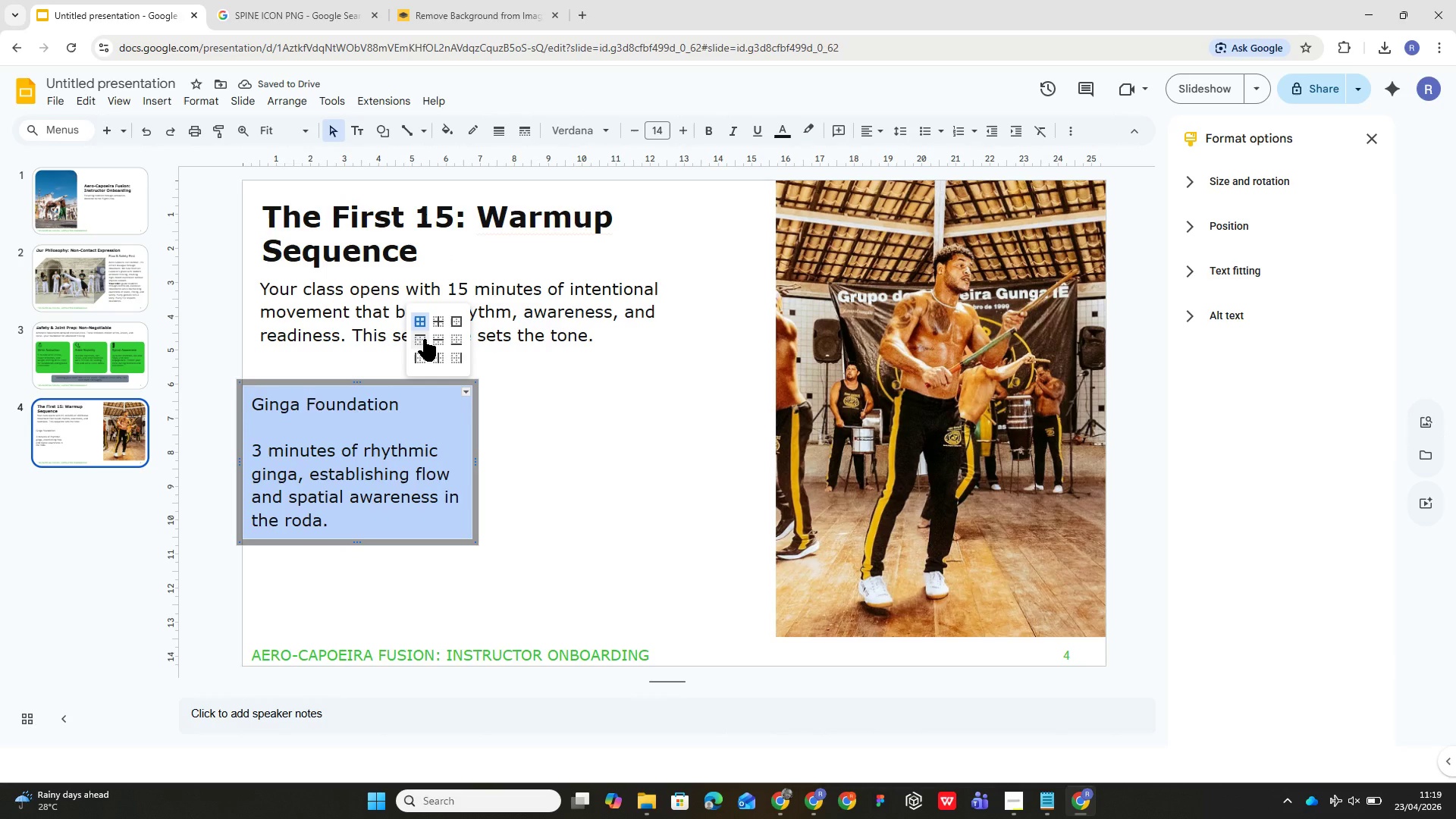 
left_click([423, 339])
 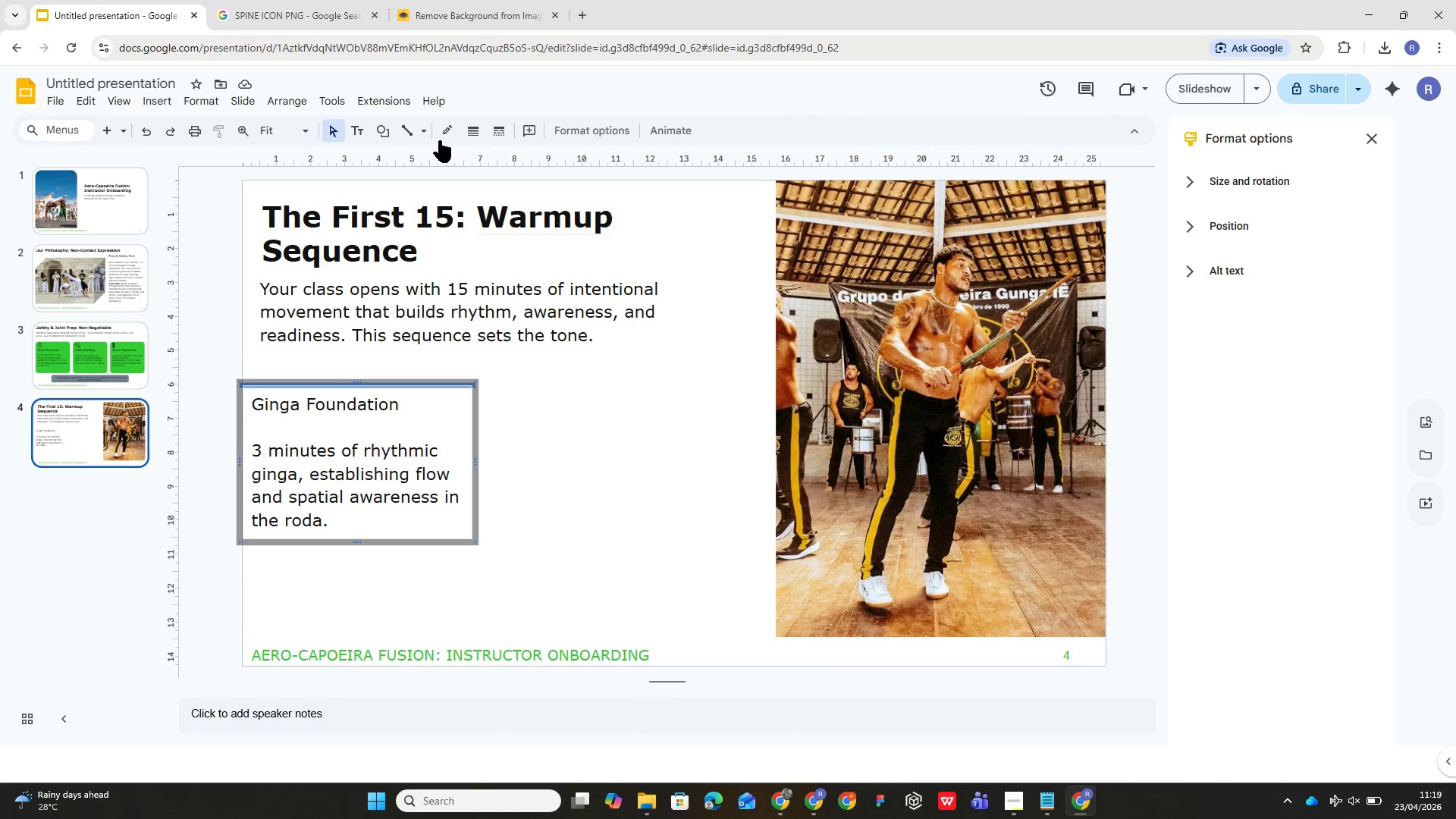 
left_click([444, 133])
 